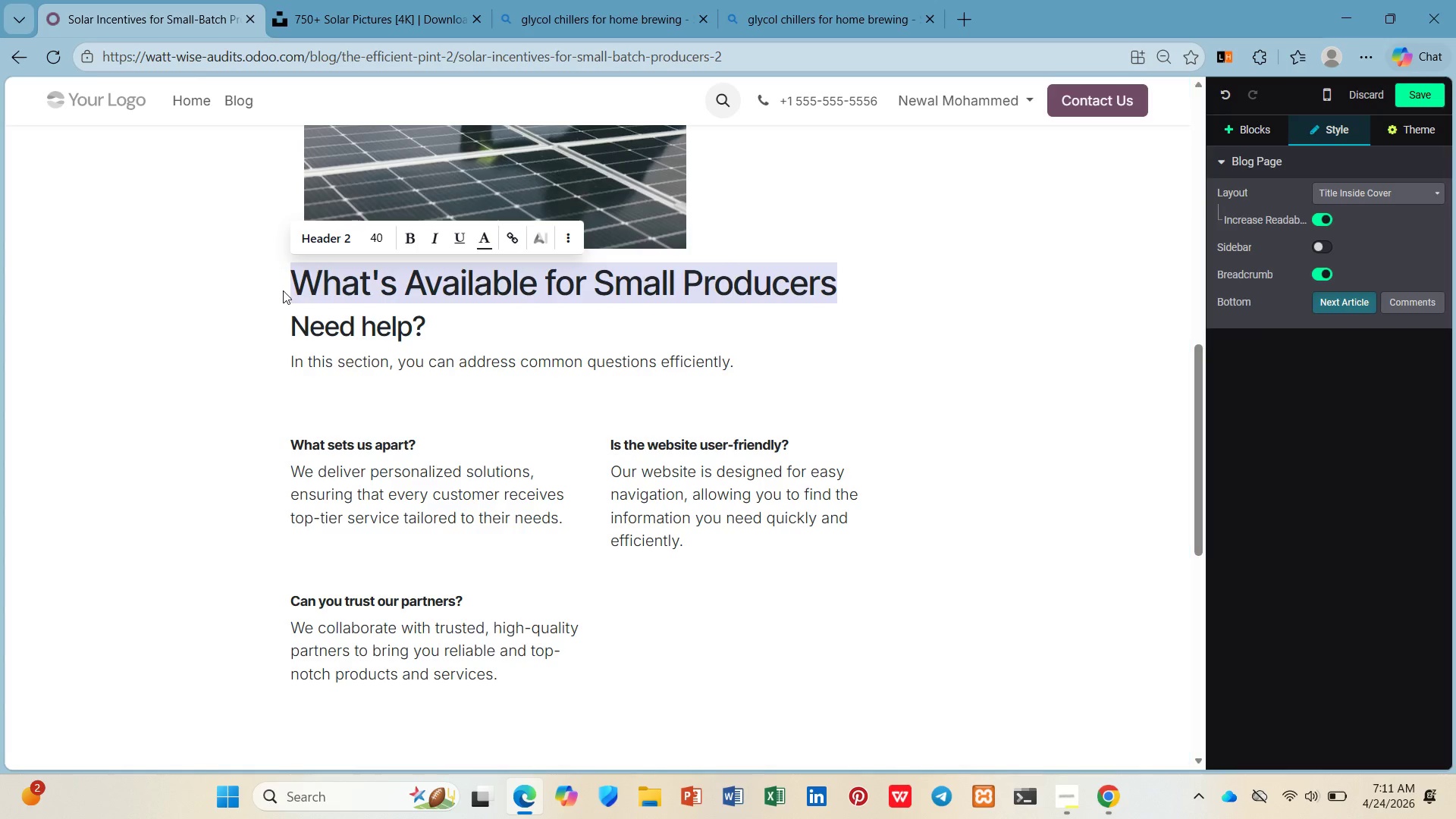 
key(Control+X)
 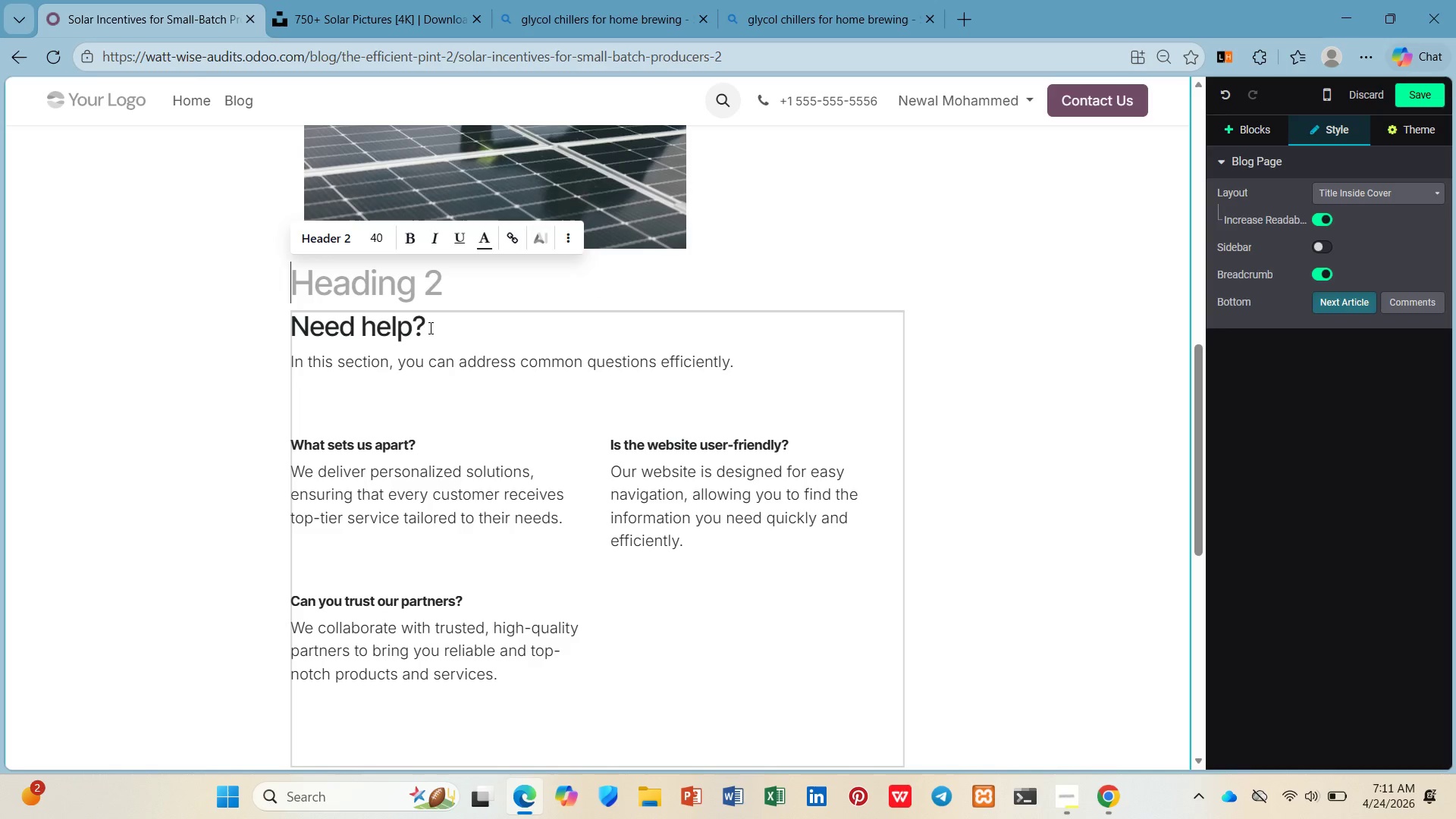 
left_click_drag(start_coordinate=[429, 328], to_coordinate=[254, 334])
 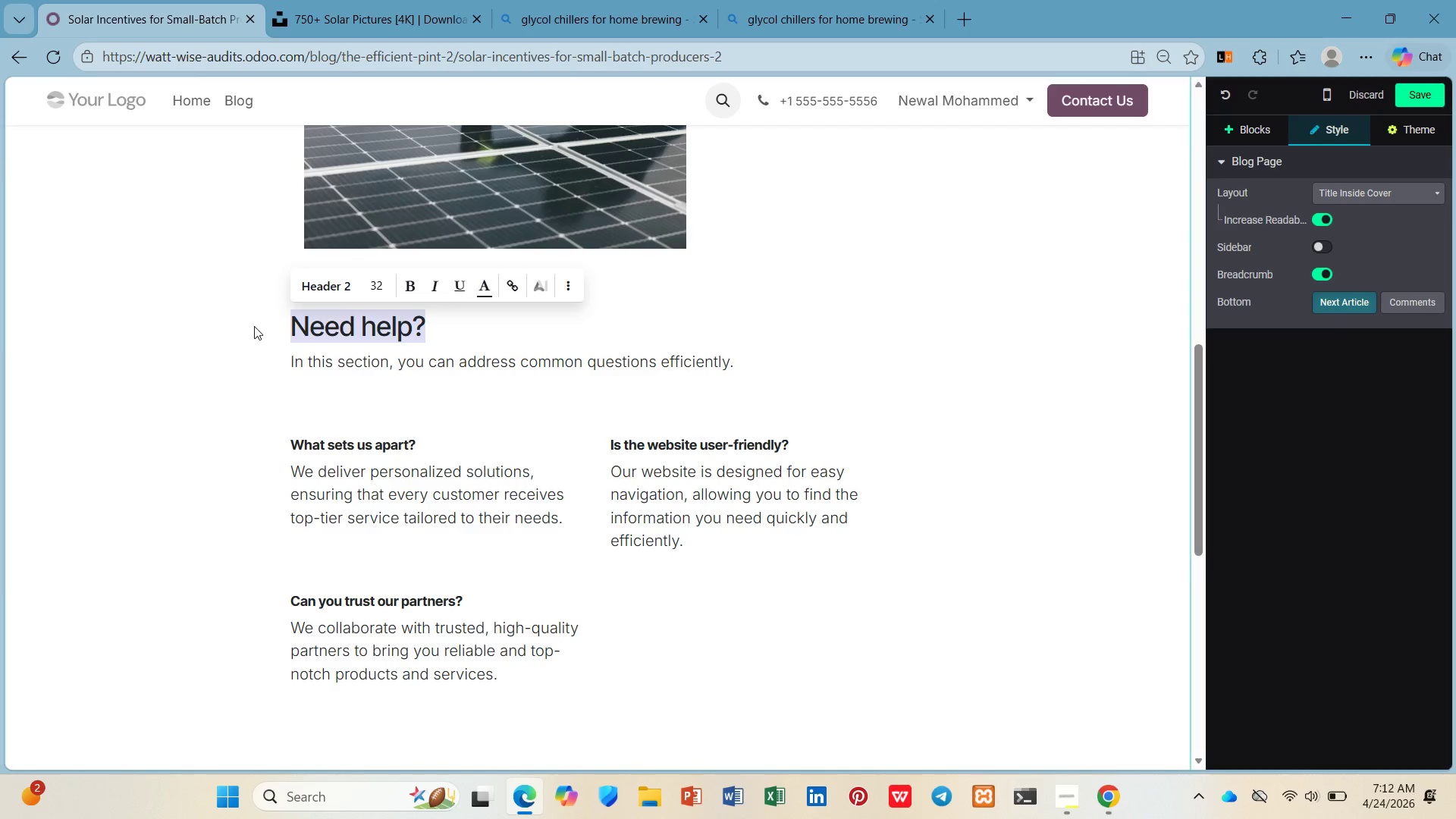 
key(Control+V)
 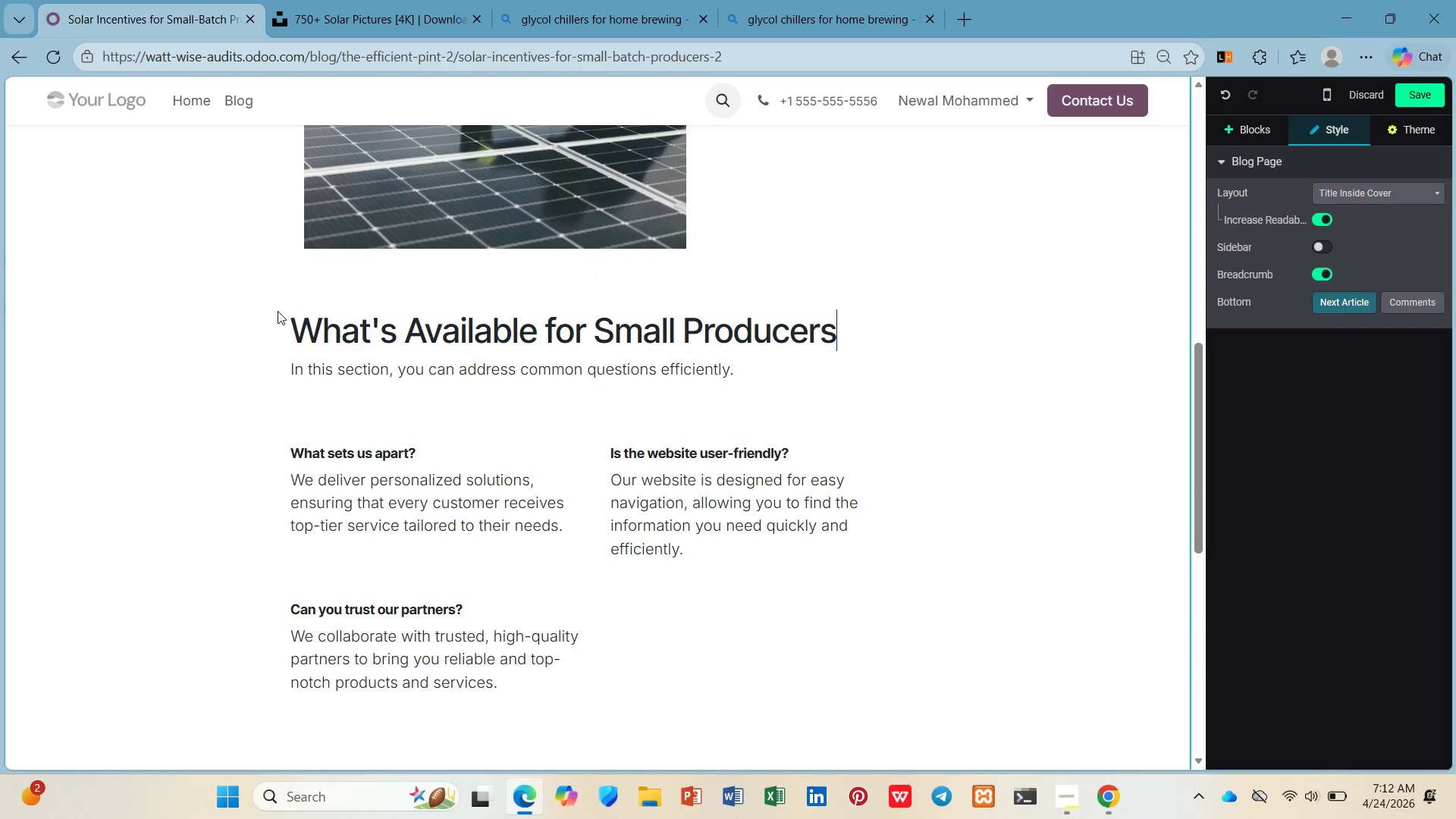 
scroll: coordinate [410, 287], scroll_direction: down, amount: 1.0
 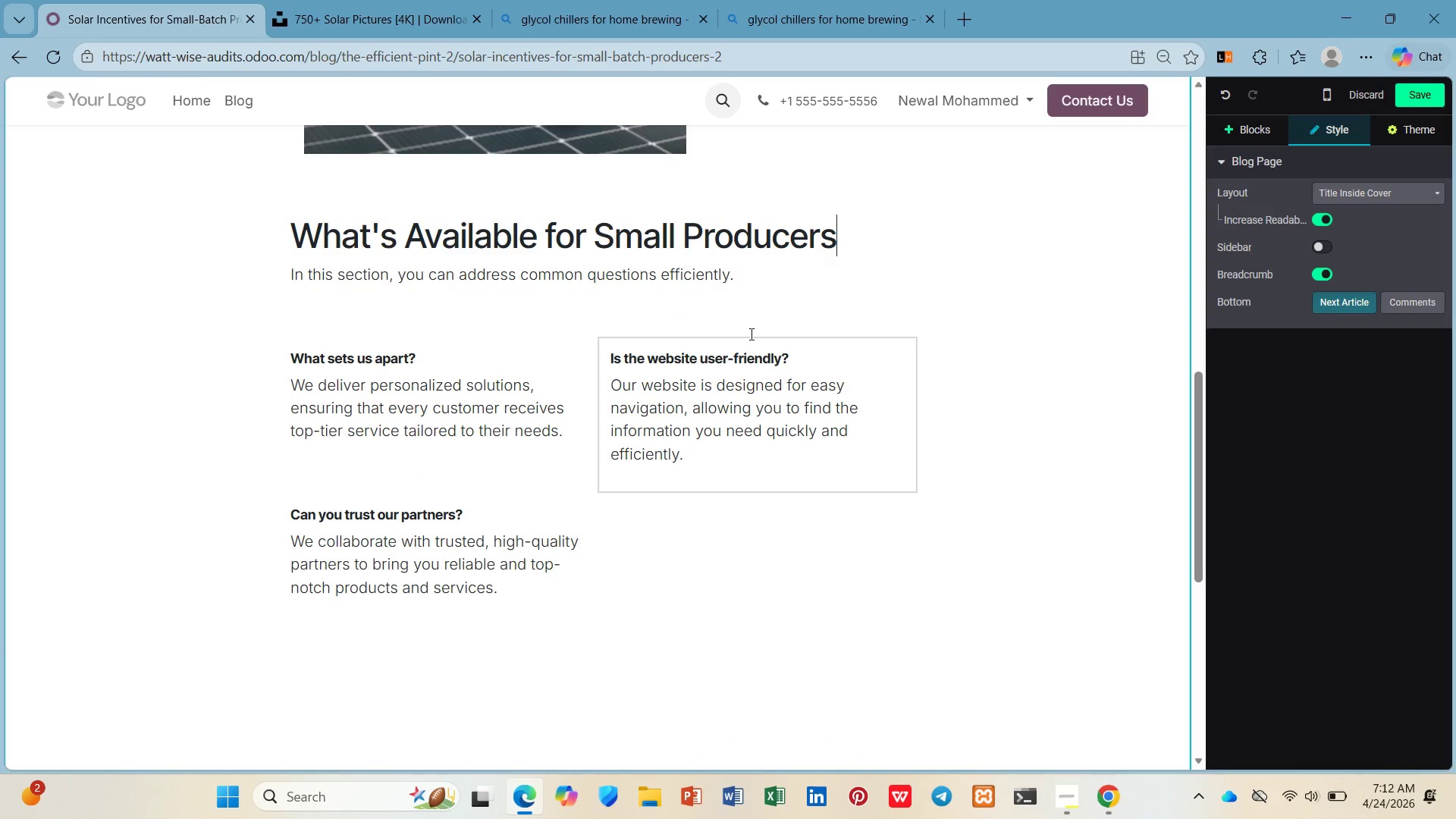 
left_click_drag(start_coordinate=[767, 301], to_coordinate=[301, 301])
 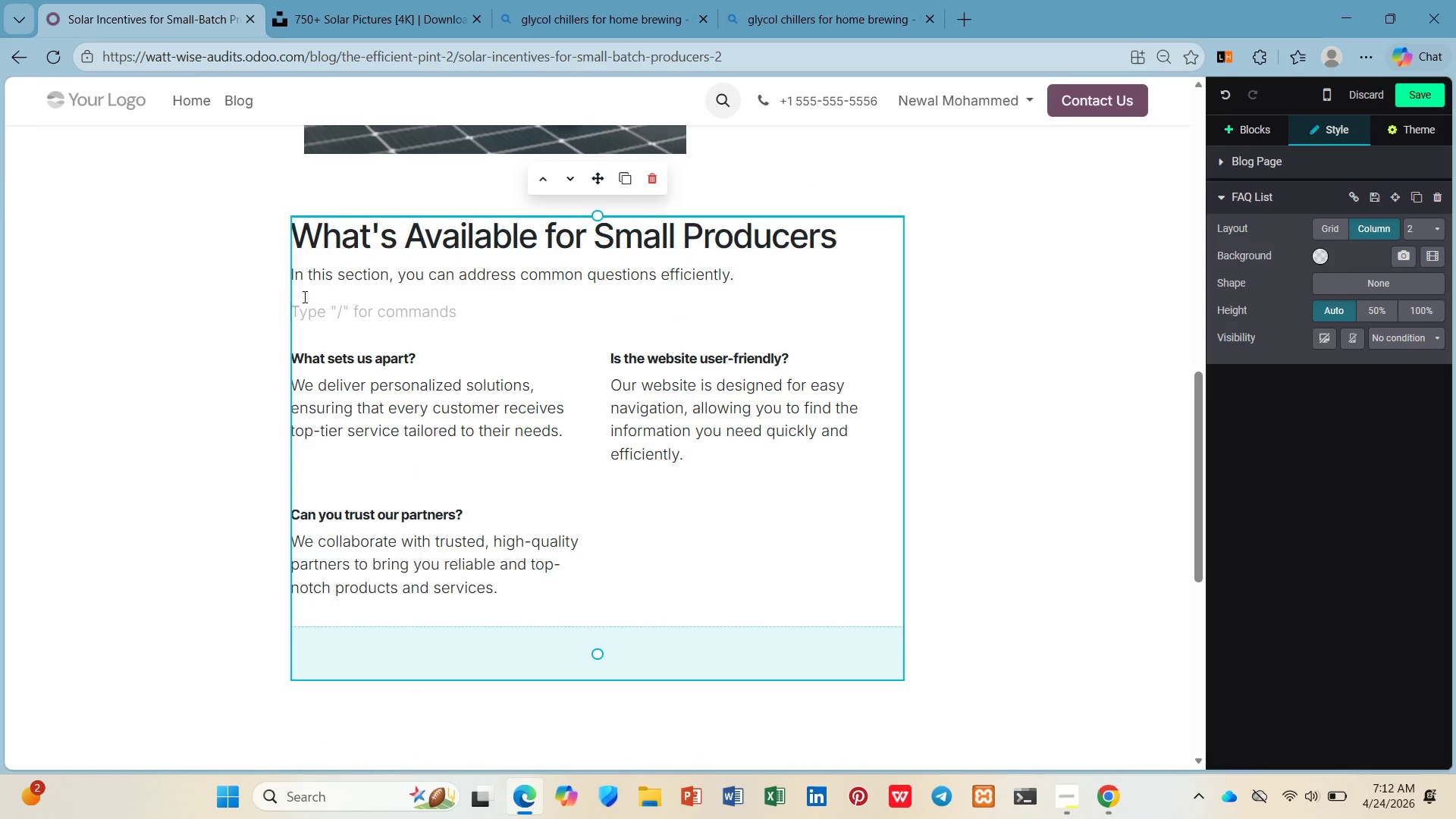 
left_click_drag(start_coordinate=[303, 299], to_coordinate=[289, 275])
 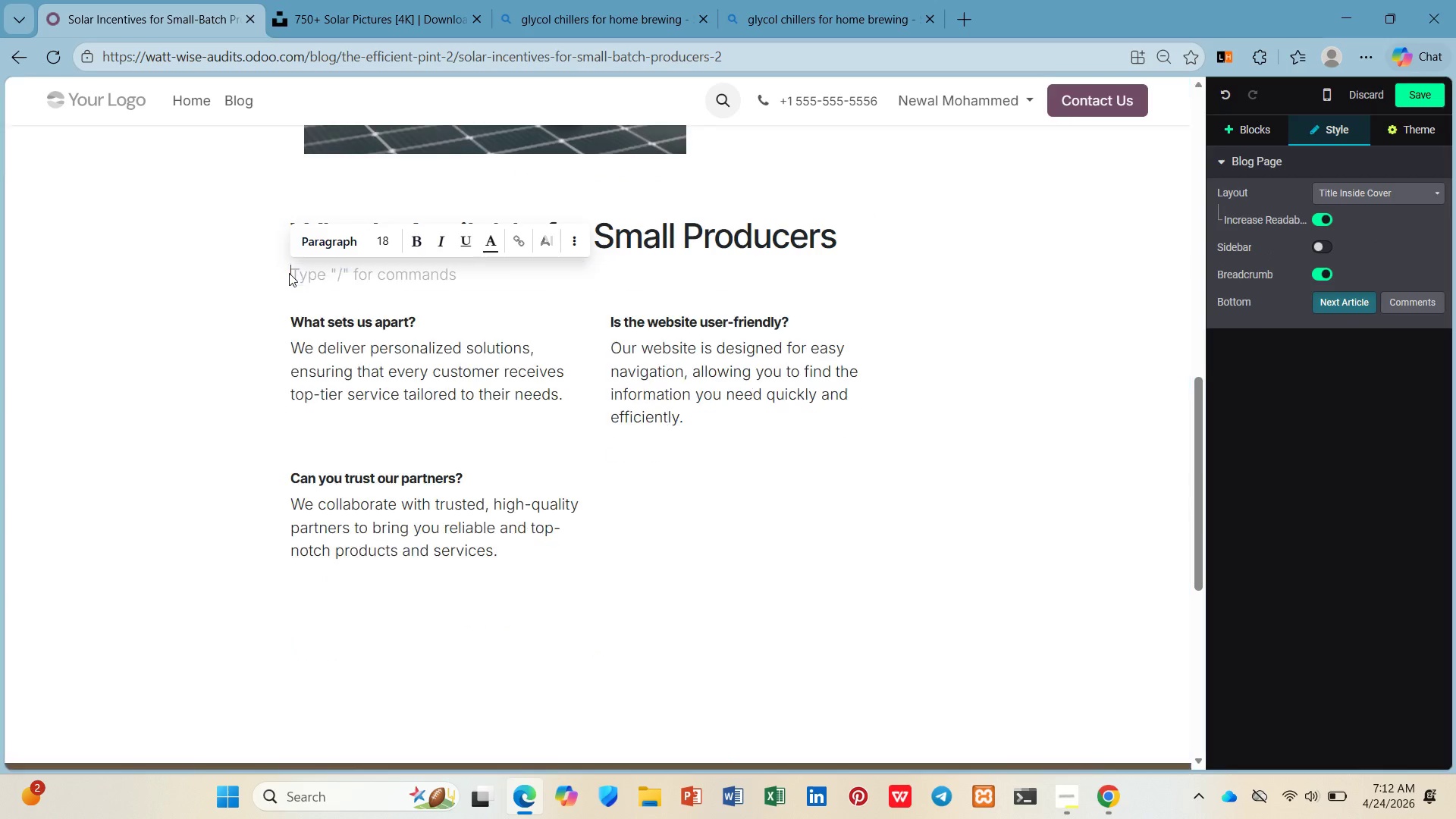 
key(Backspace)
 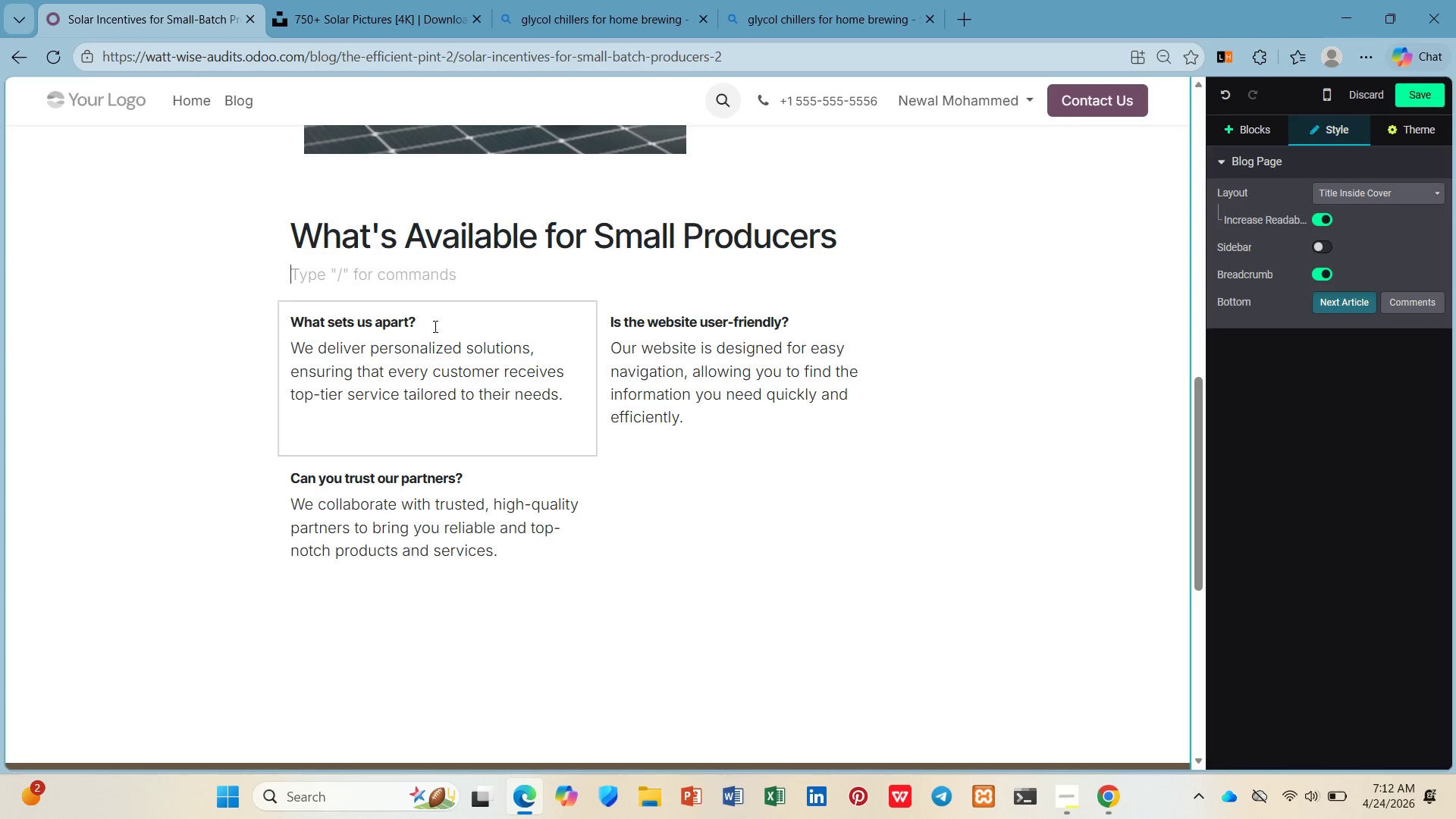 
left_click_drag(start_coordinate=[428, 310], to_coordinate=[293, 315])
 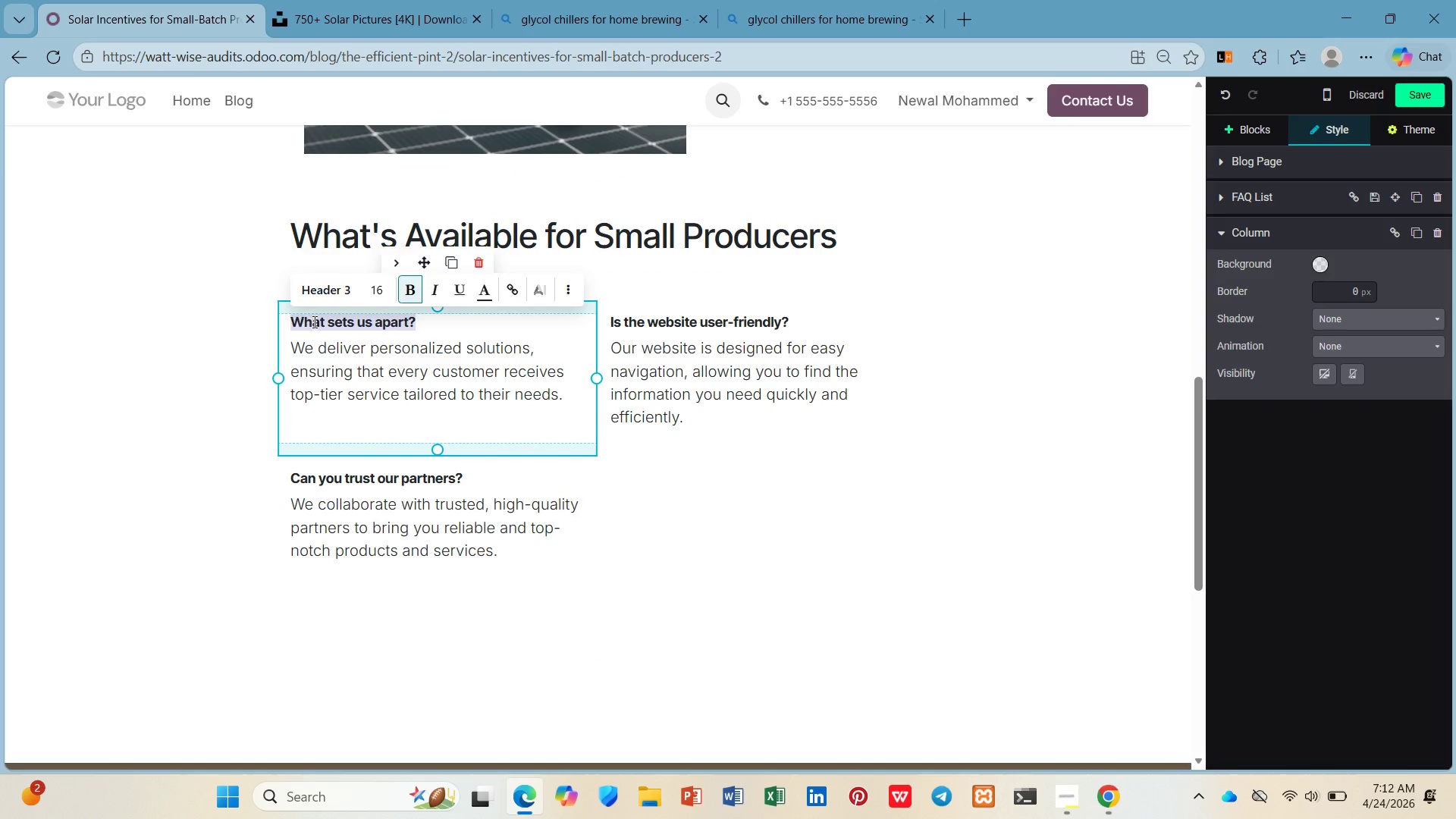 
hold_key(key=ShiftLeft, duration=1.59)
 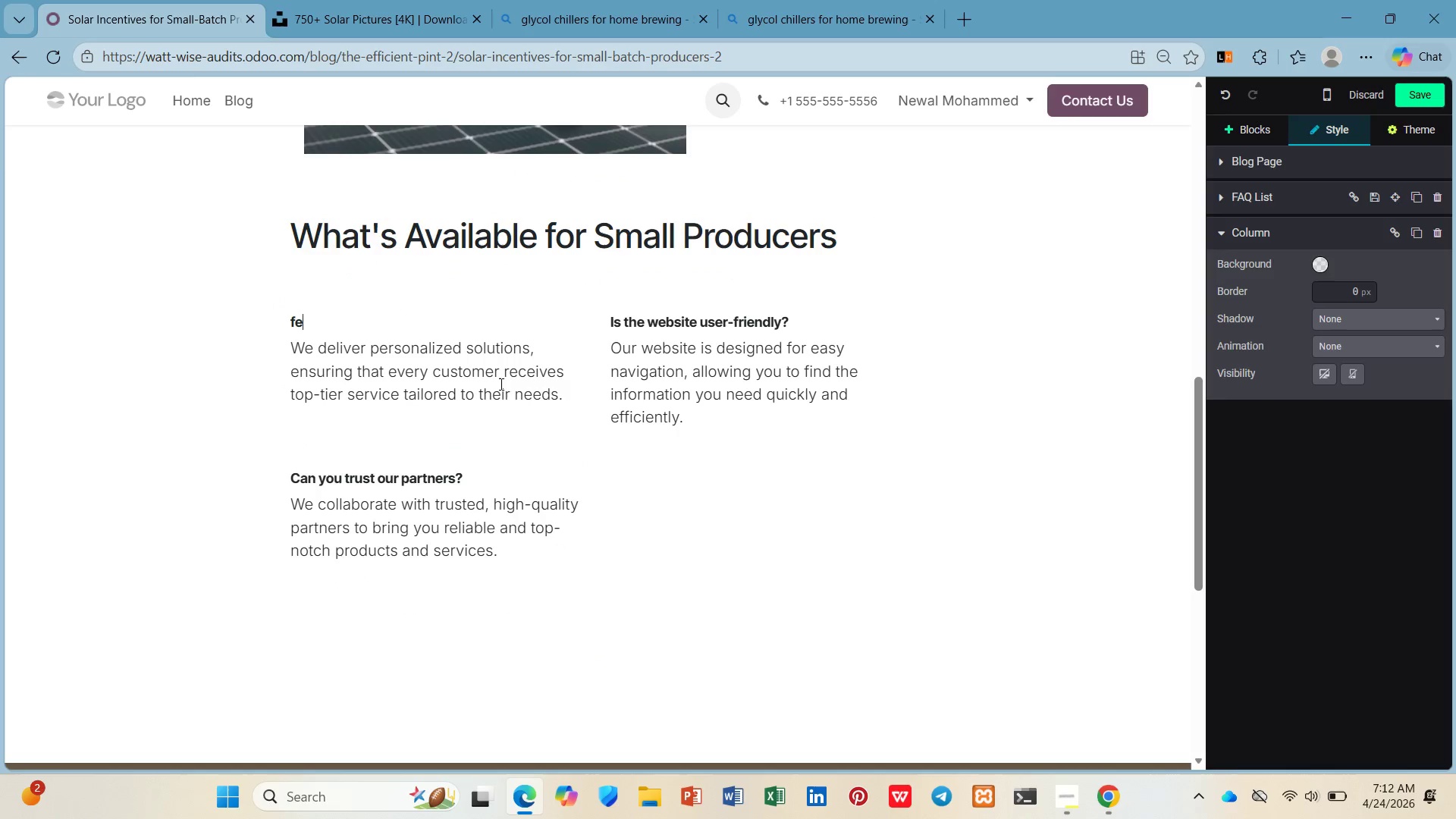 
type(federal ta x)
key(Backspace)
key(Backspace)
type(x credit)
 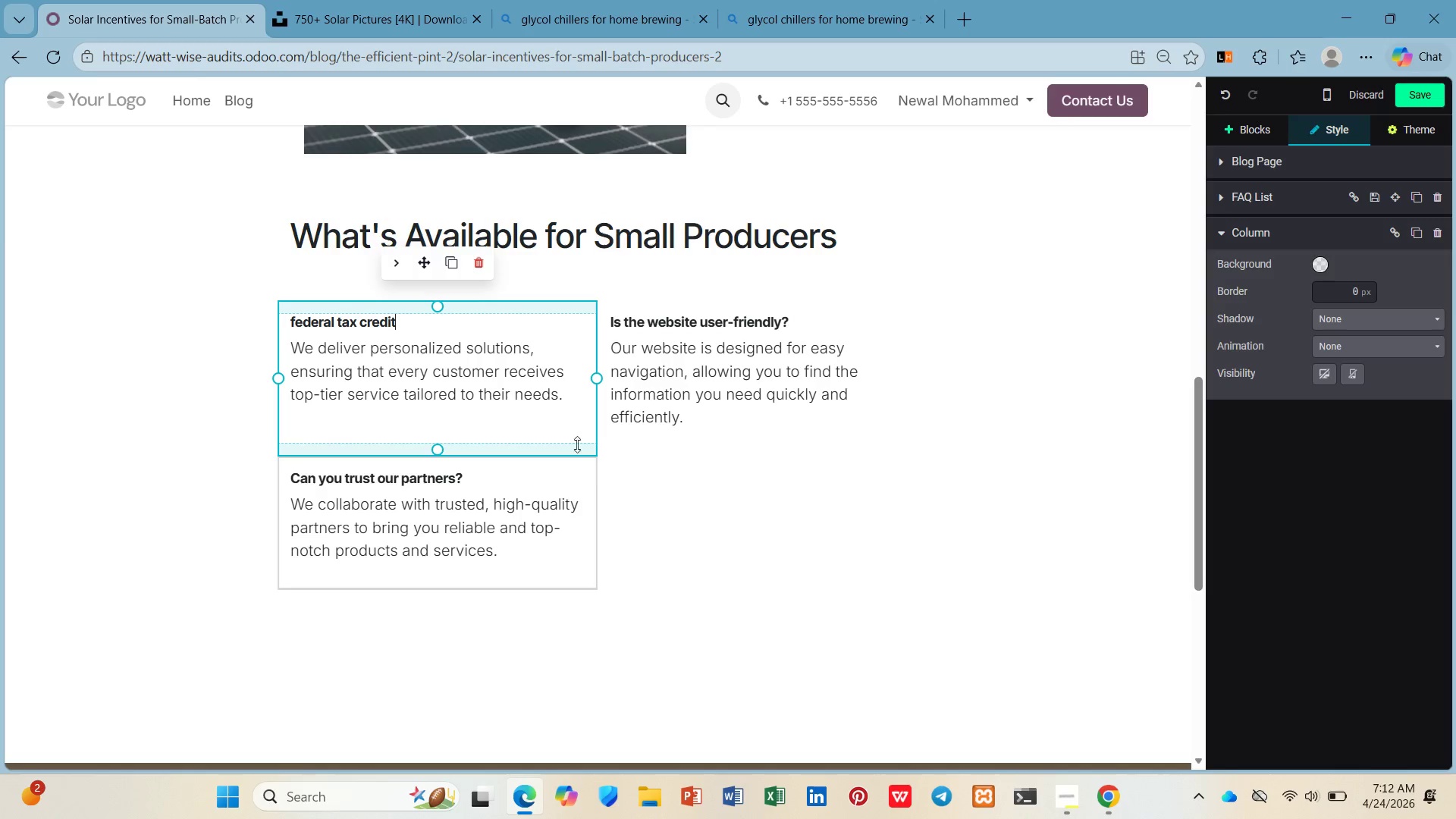 
left_click_drag(start_coordinate=[563, 398], to_coordinate=[278, 341])
 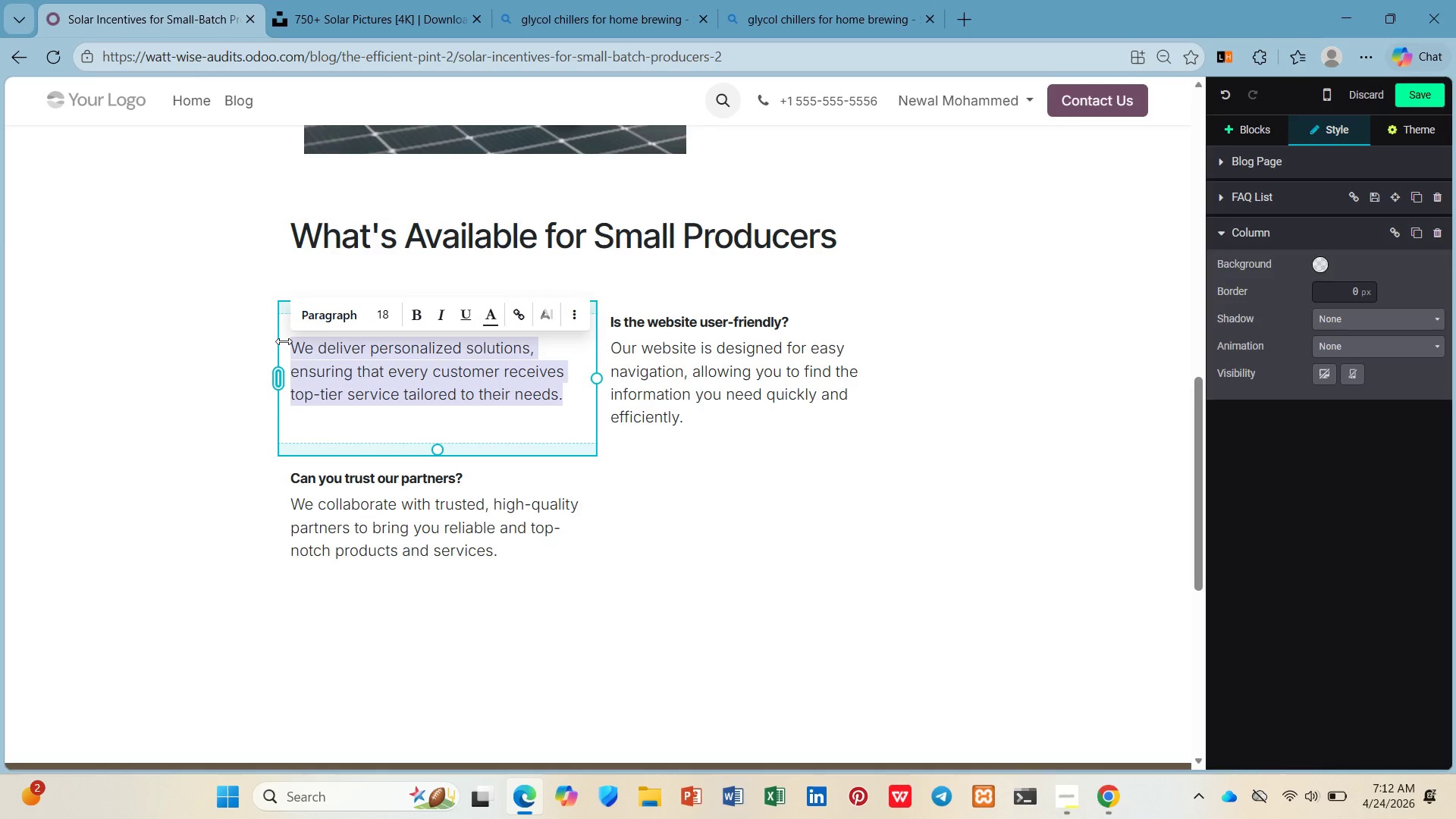 
type((available thrugh 2032, then step s)
key(Backspace)
key(Backspace)
type(s down)
 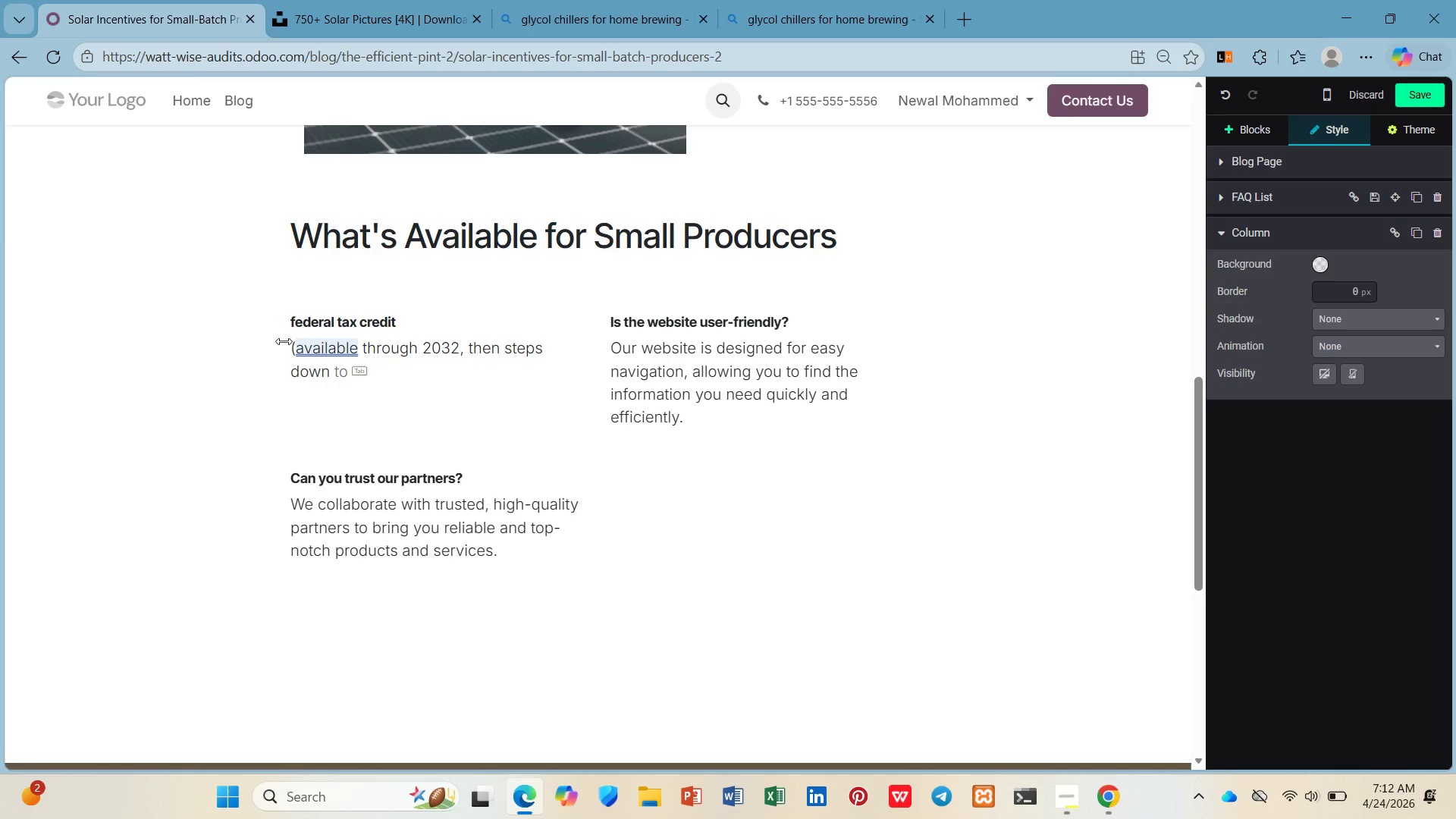 
left_click([369, 335])
 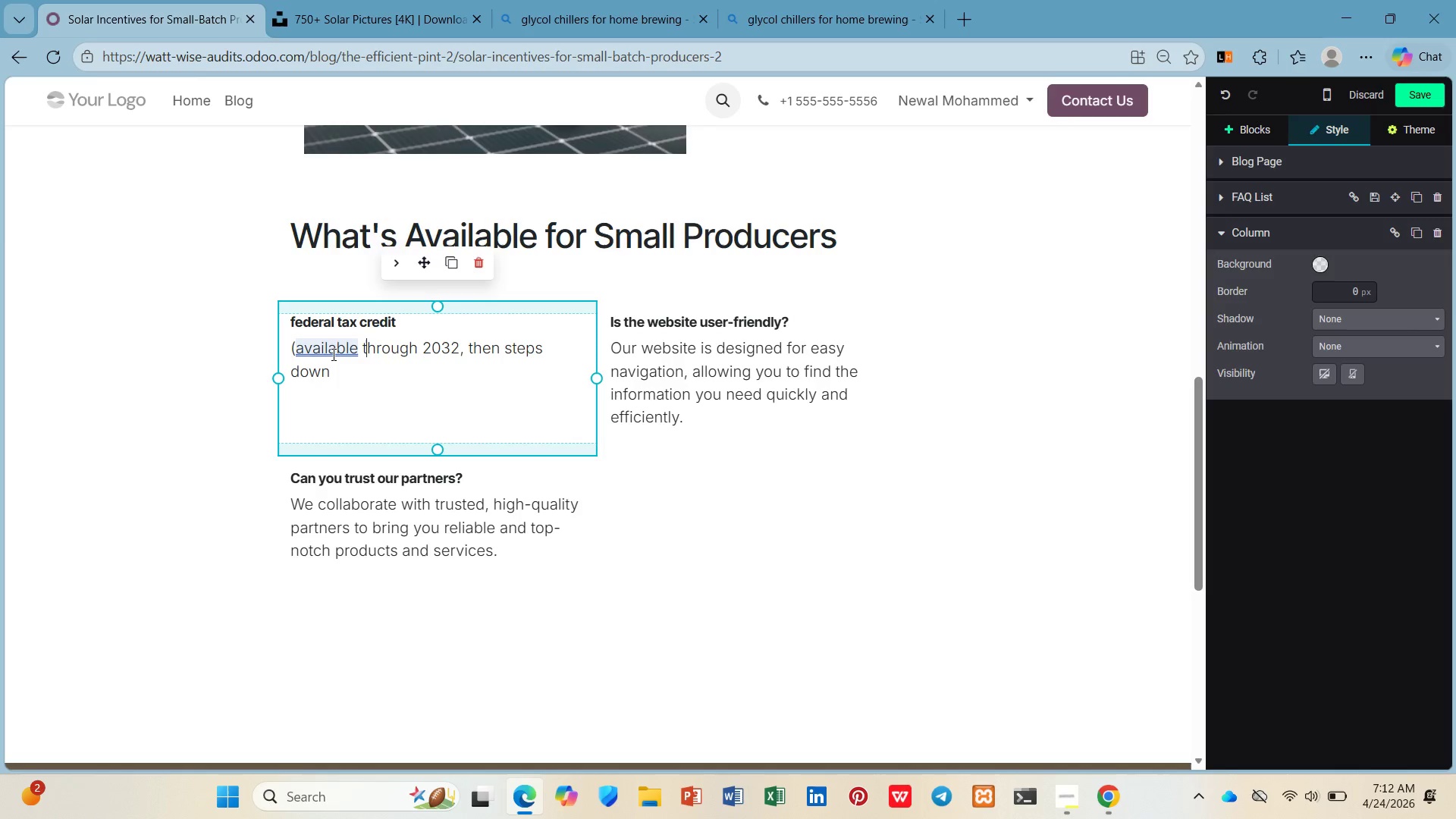 
left_click([332, 354])
 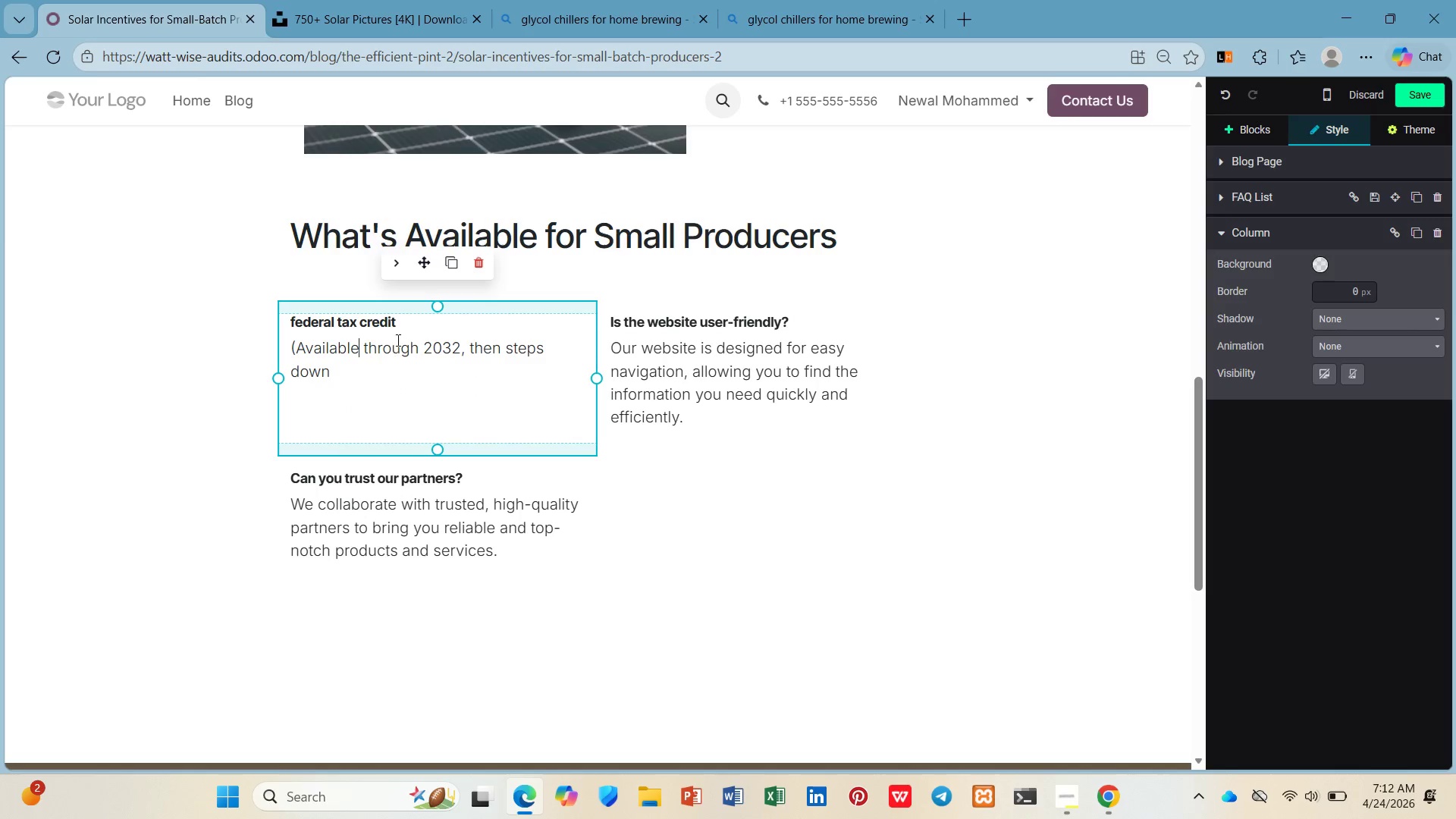 
left_click([400, 328])
 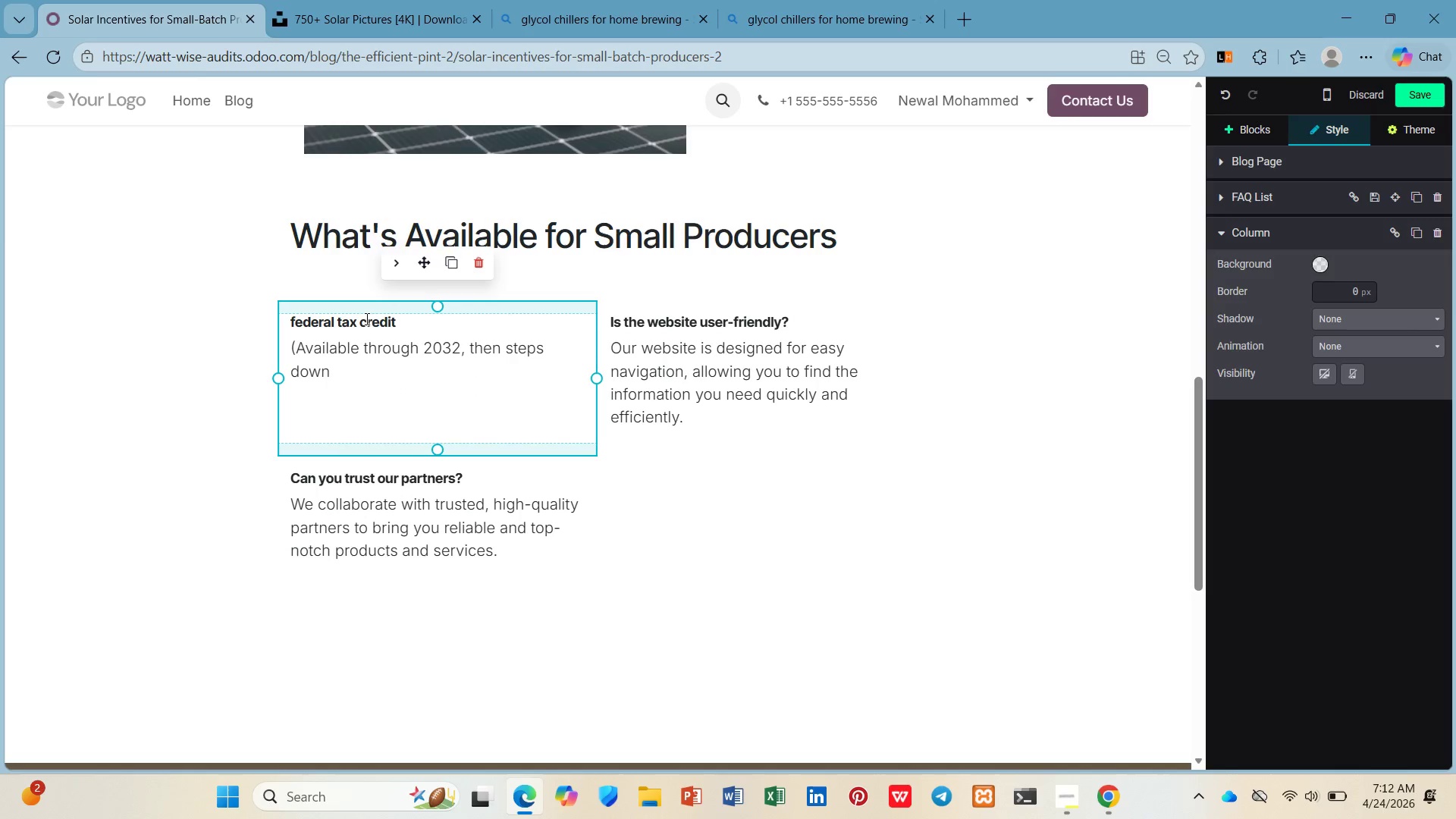 
left_click([366, 318])
 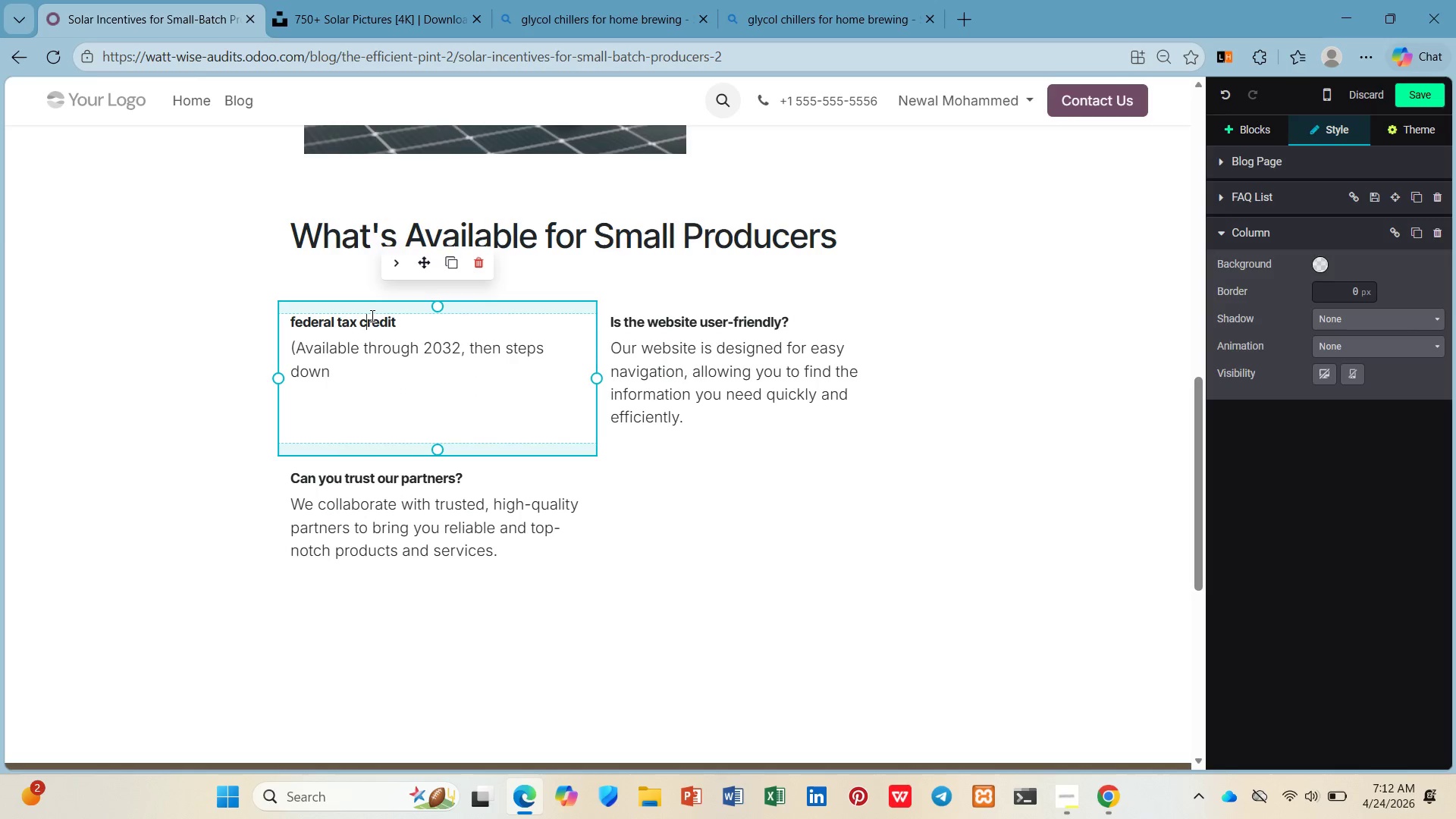 
key(Backspace)
 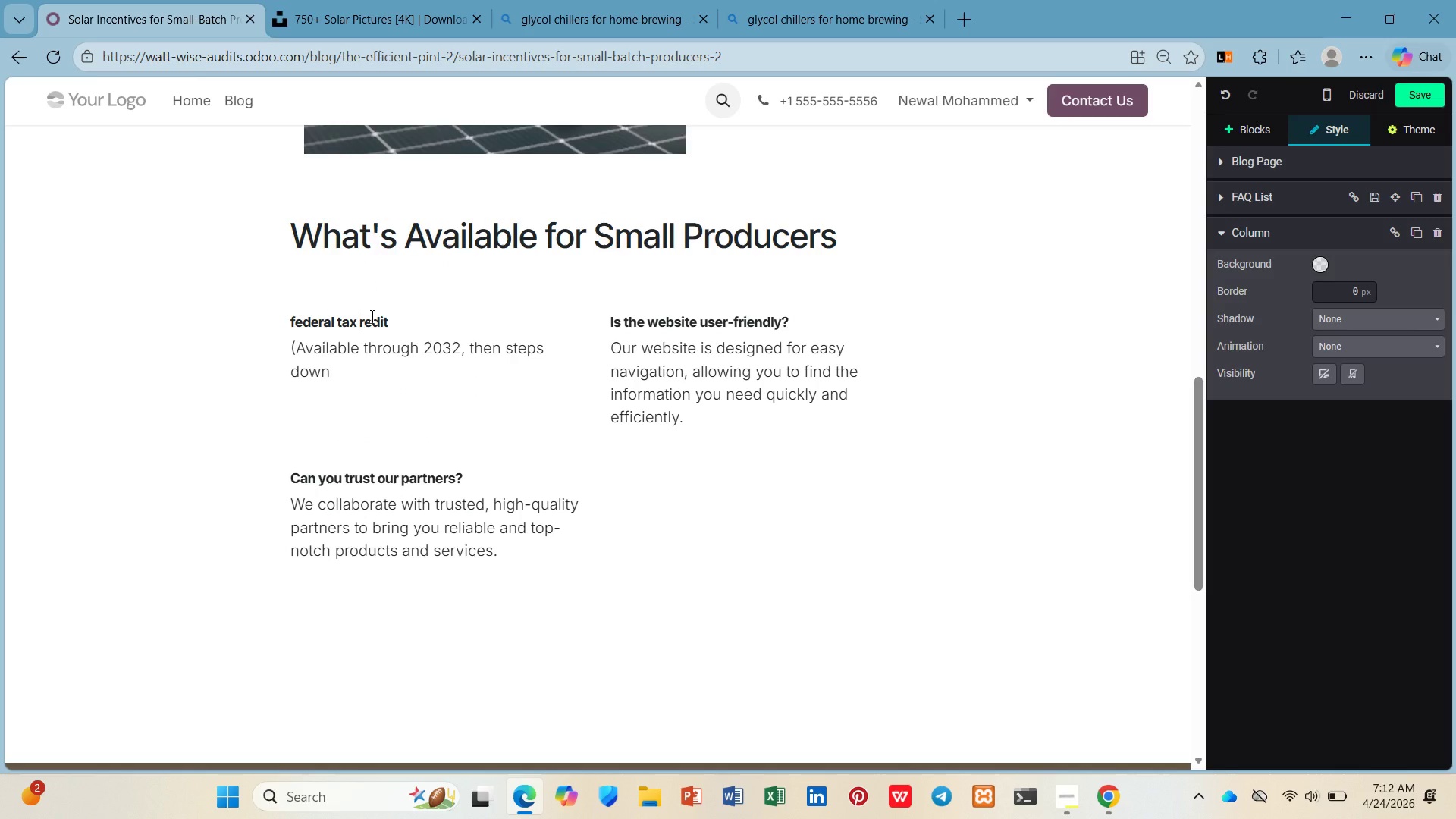 
key(Shift+C)
 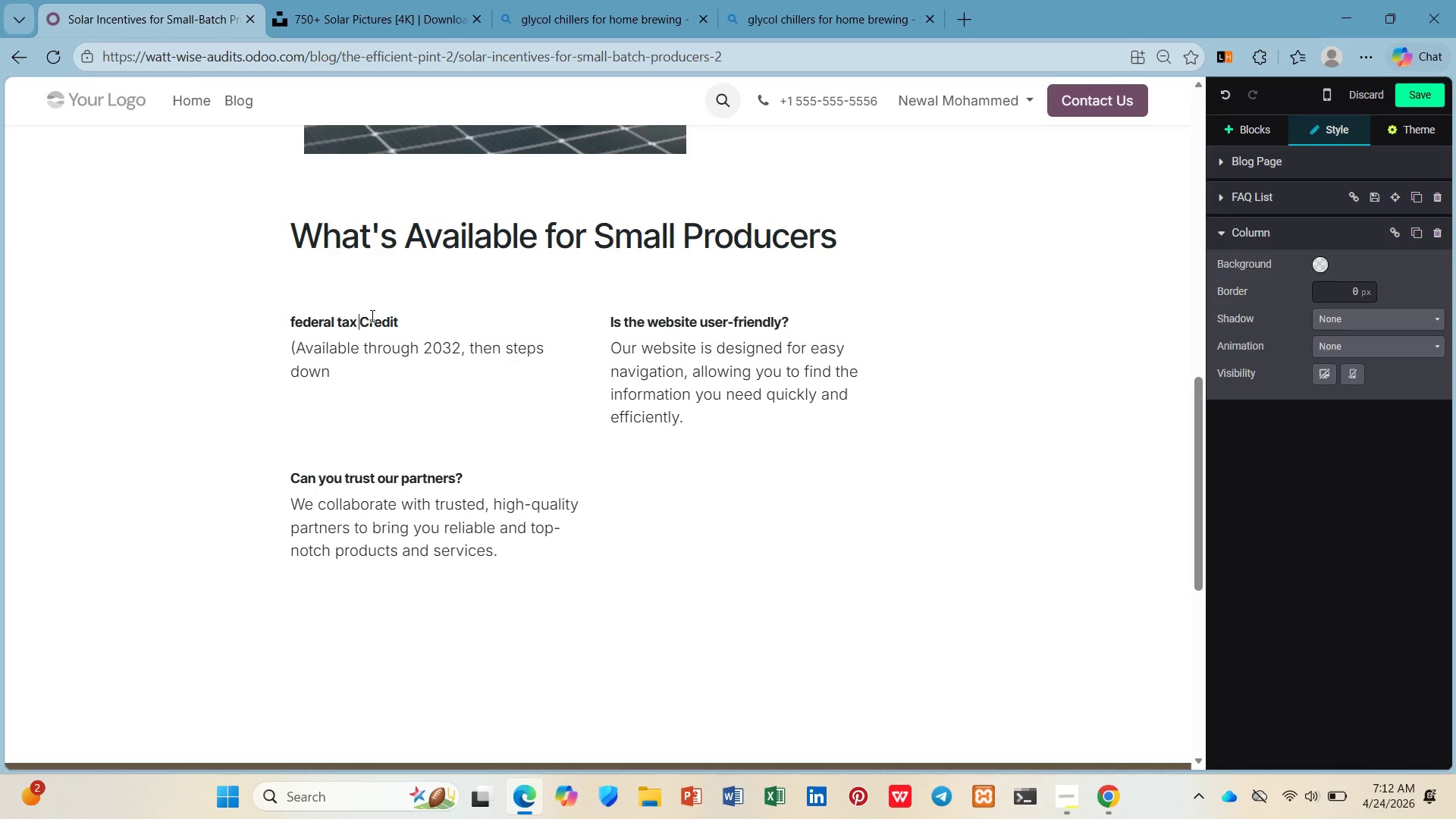 
hold_key(key=ArrowLeft, duration=0.52)
 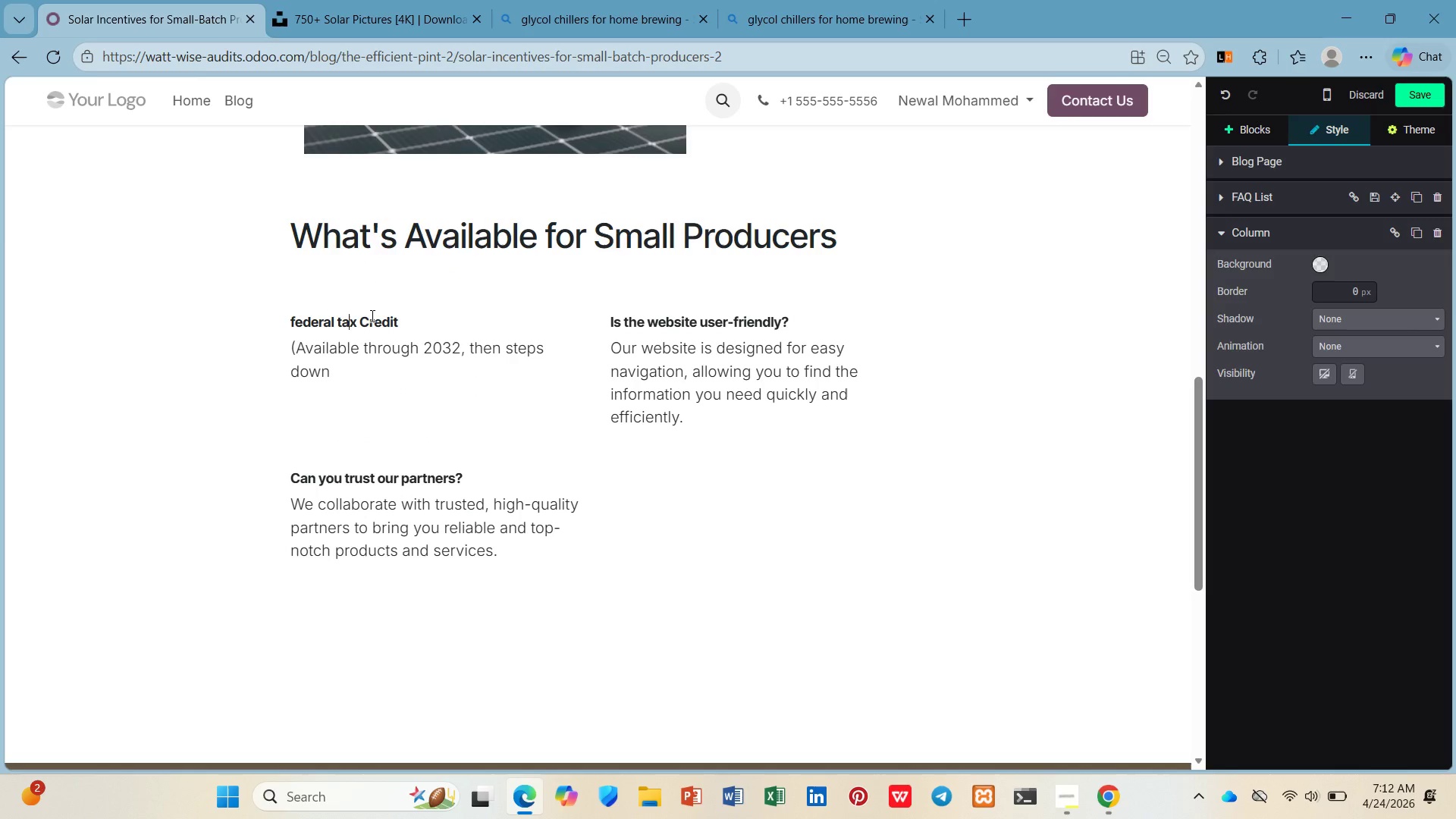 
key(ArrowLeft)
 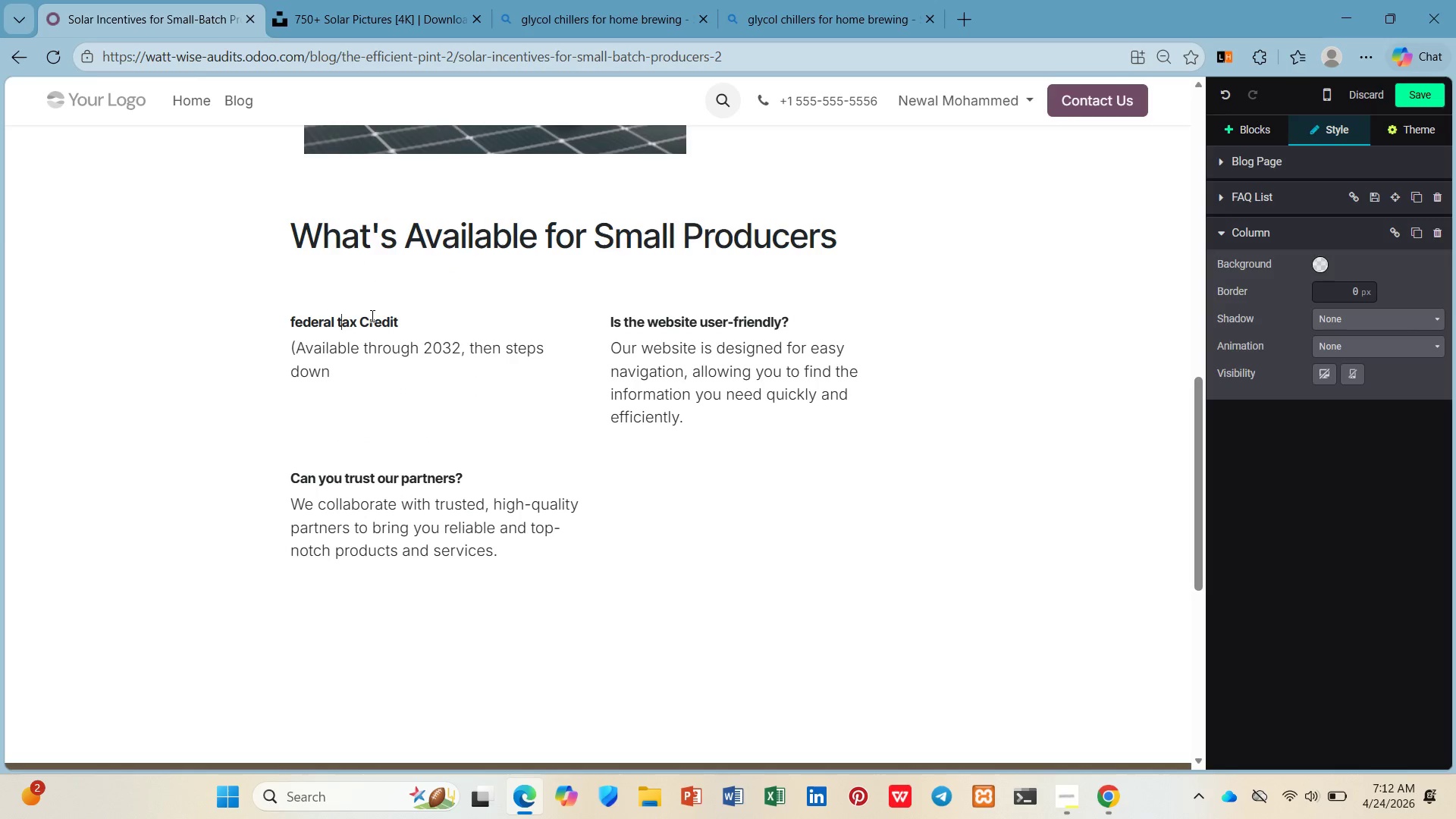 
key(ArrowLeft)
 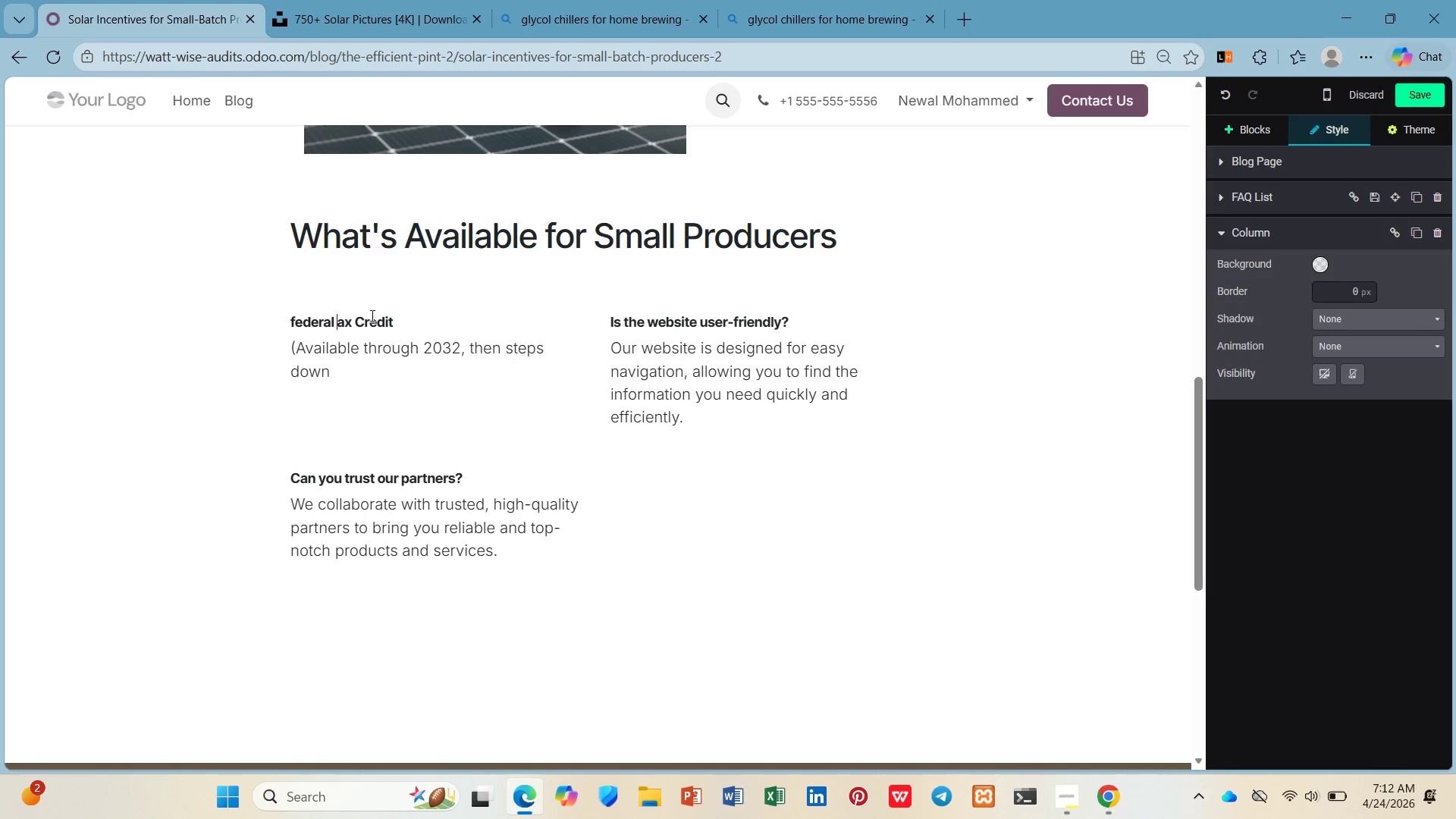 
key(Backspace)
 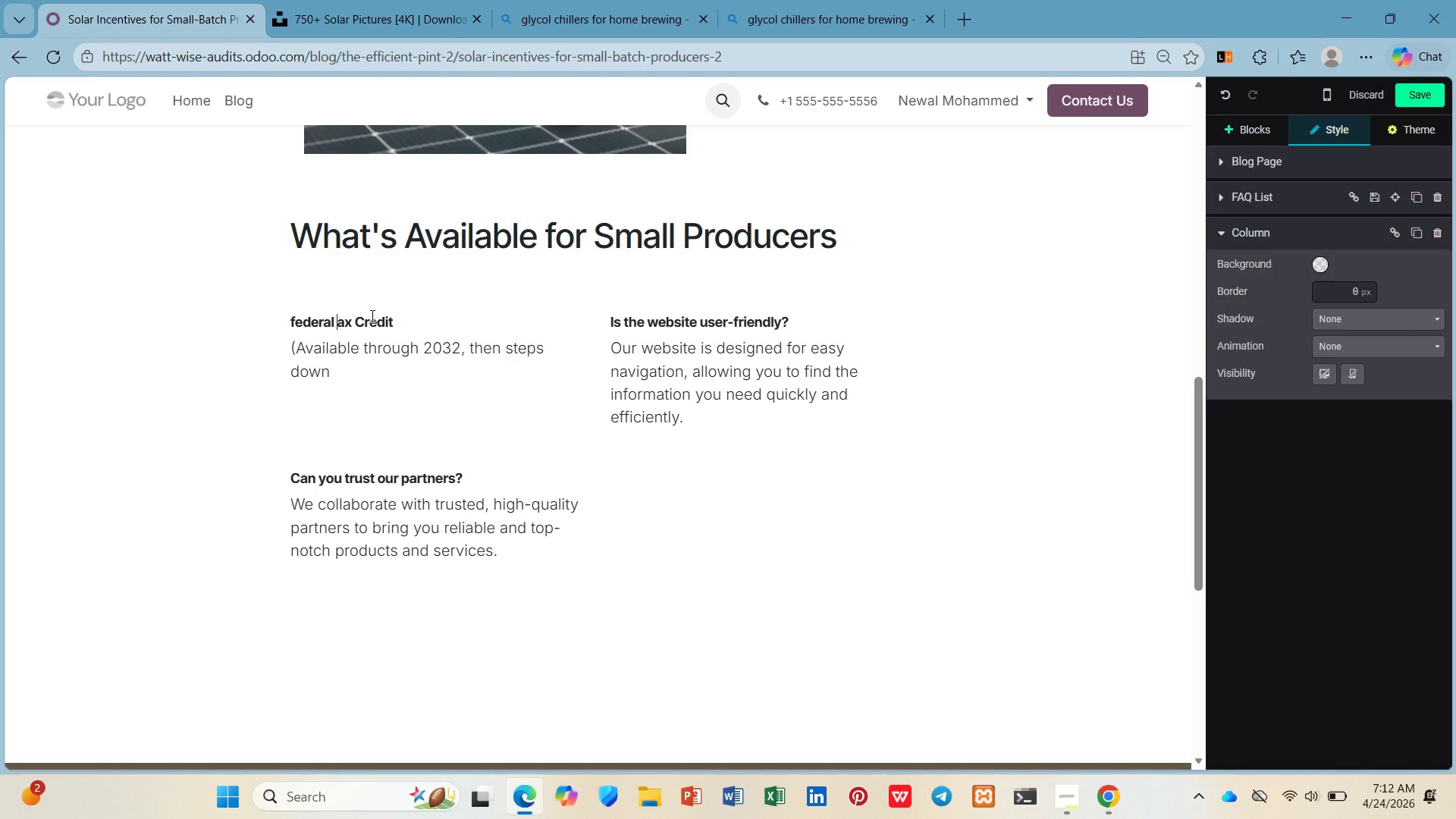 
key(Shift+T)
 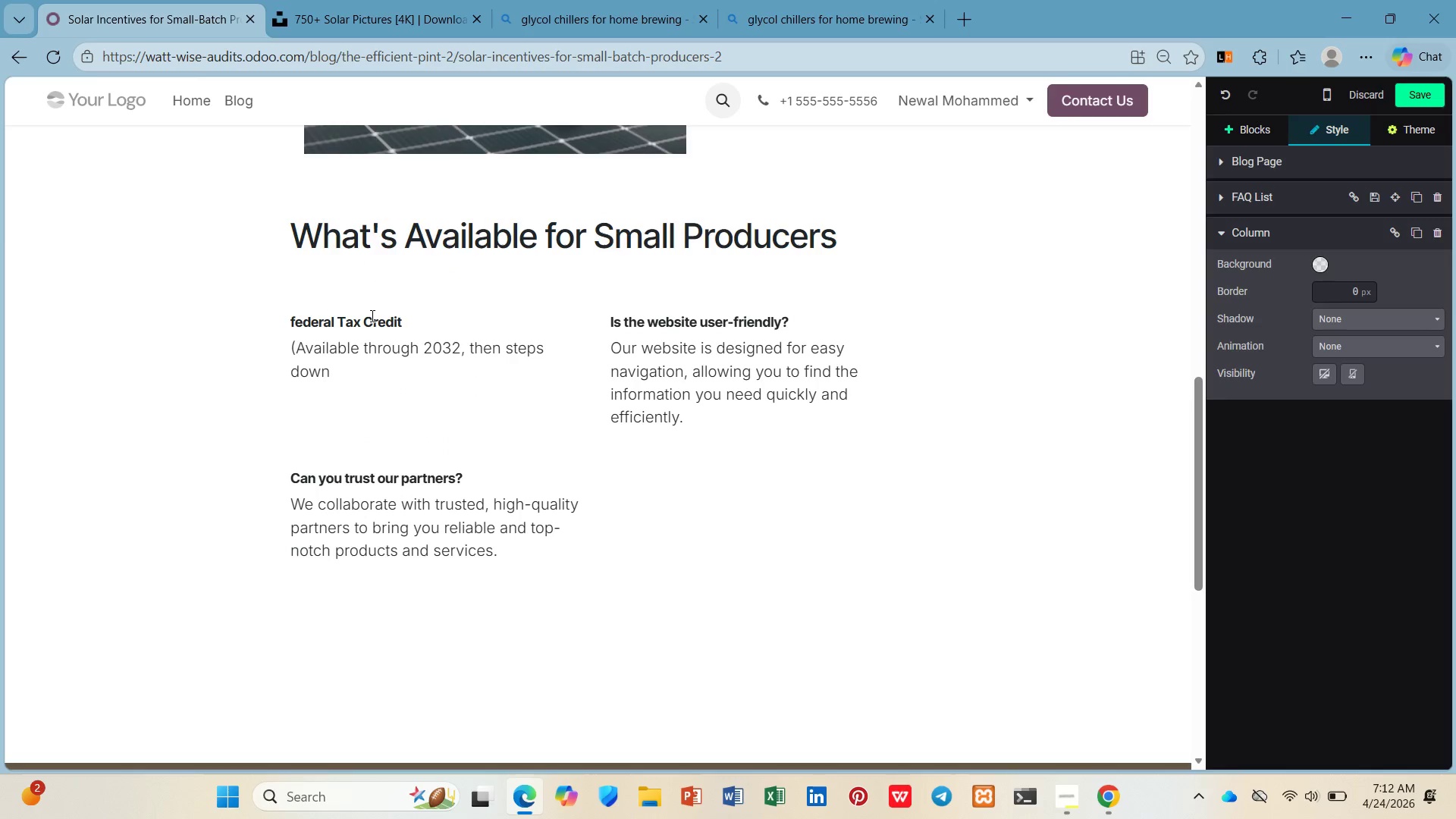 
key(ArrowLeft)
 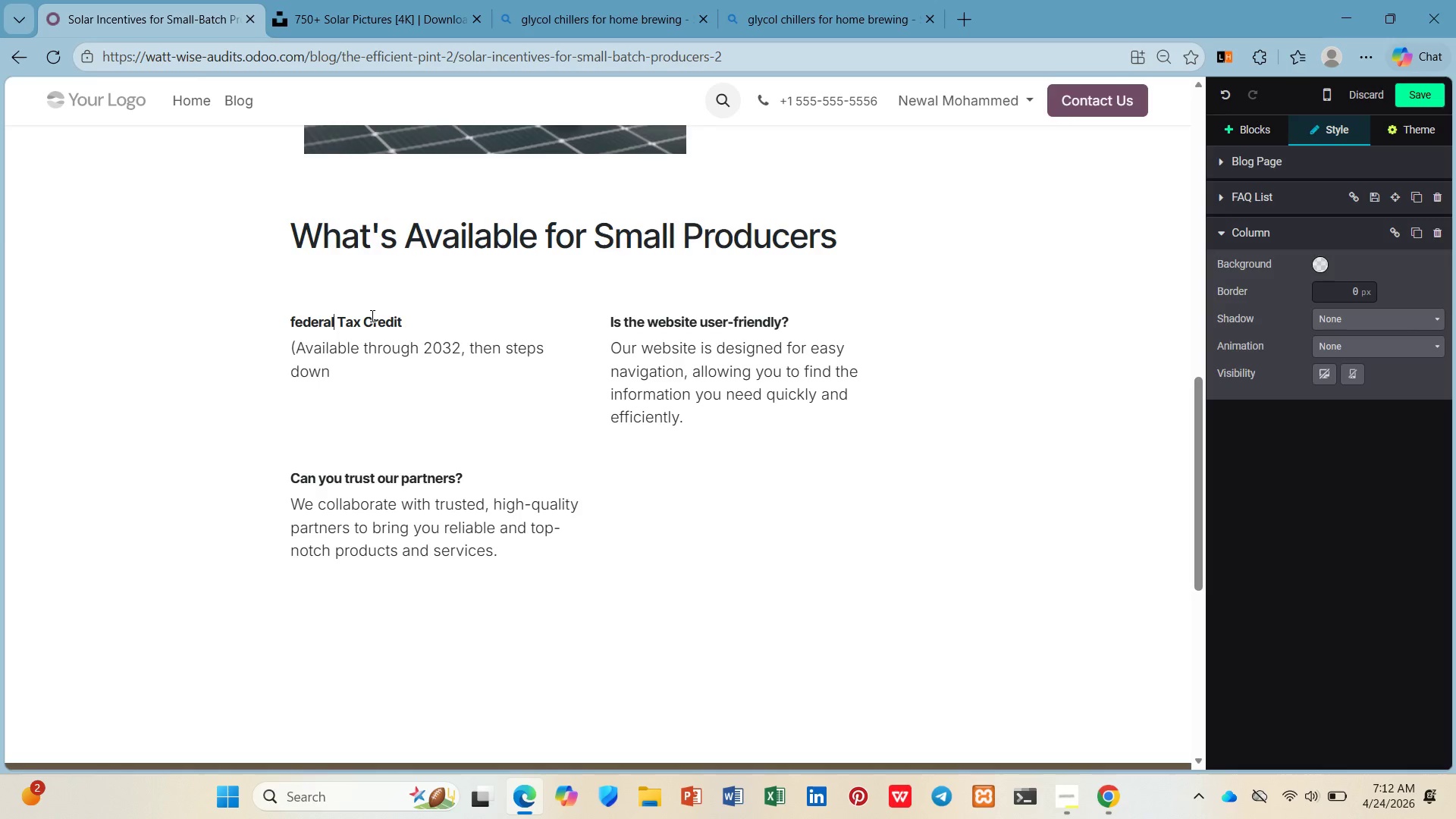 
key(ArrowLeft)
 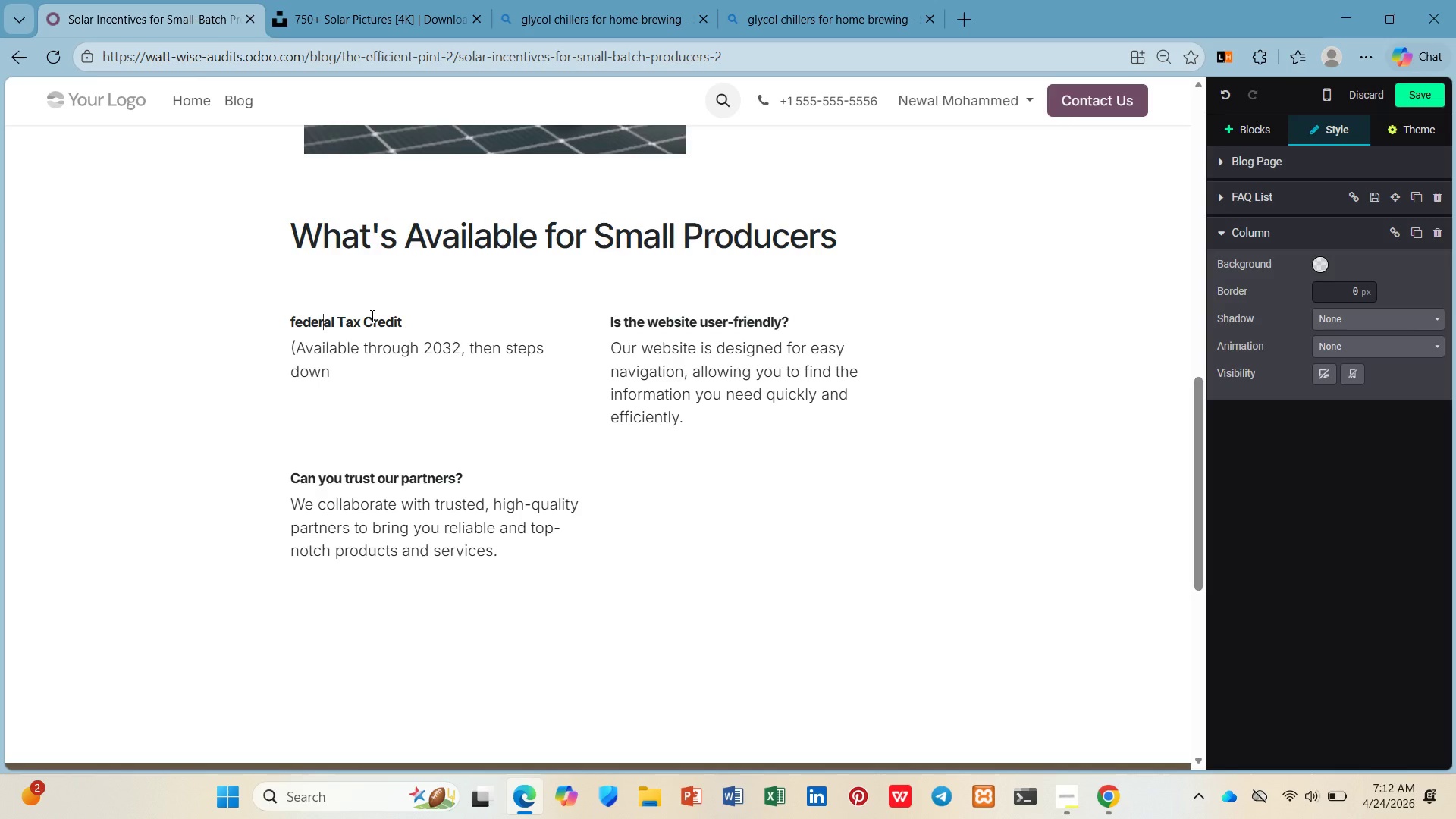 
key(ArrowLeft)
 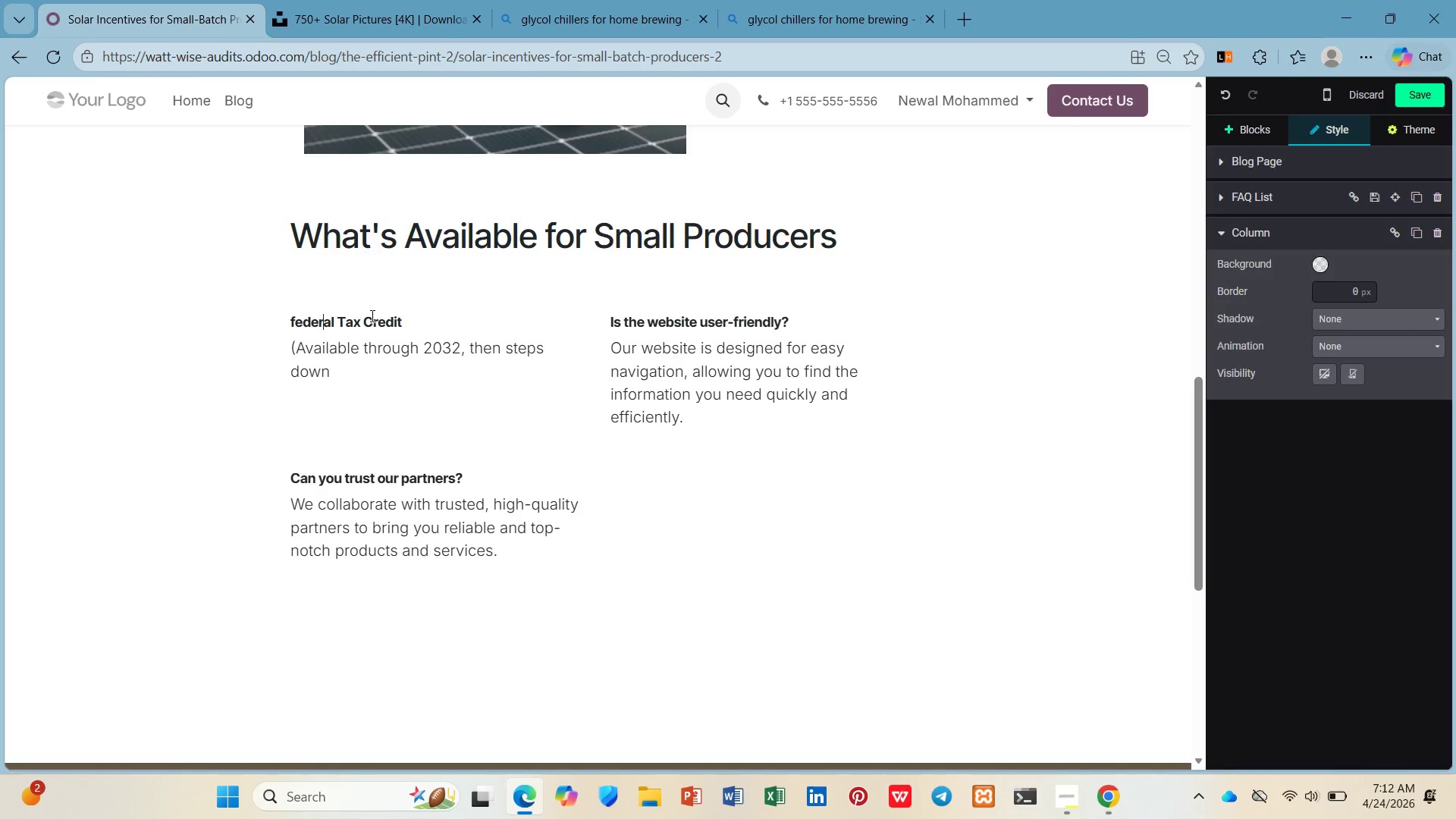 
key(ArrowLeft)
 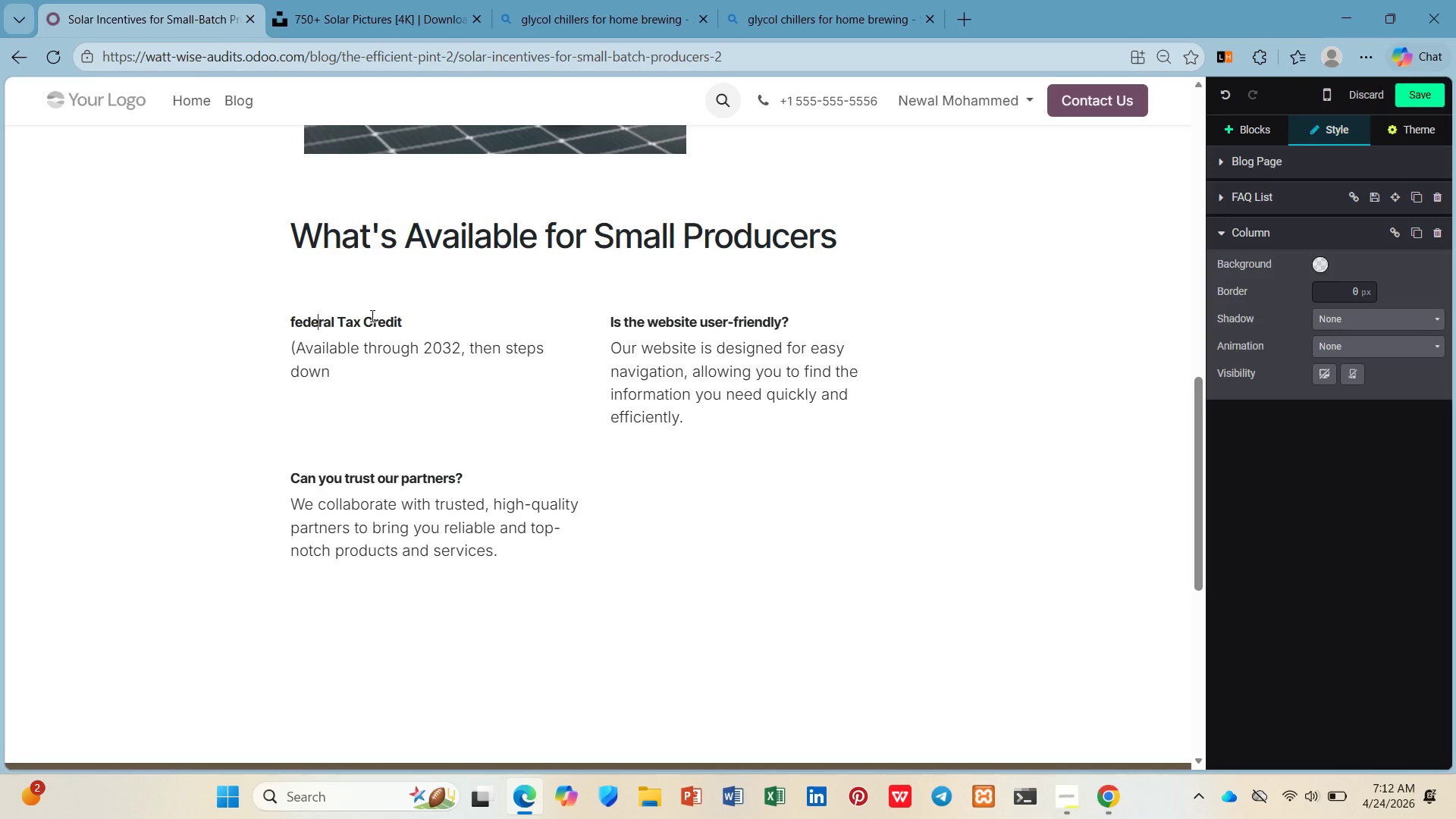 
key(ArrowLeft)
 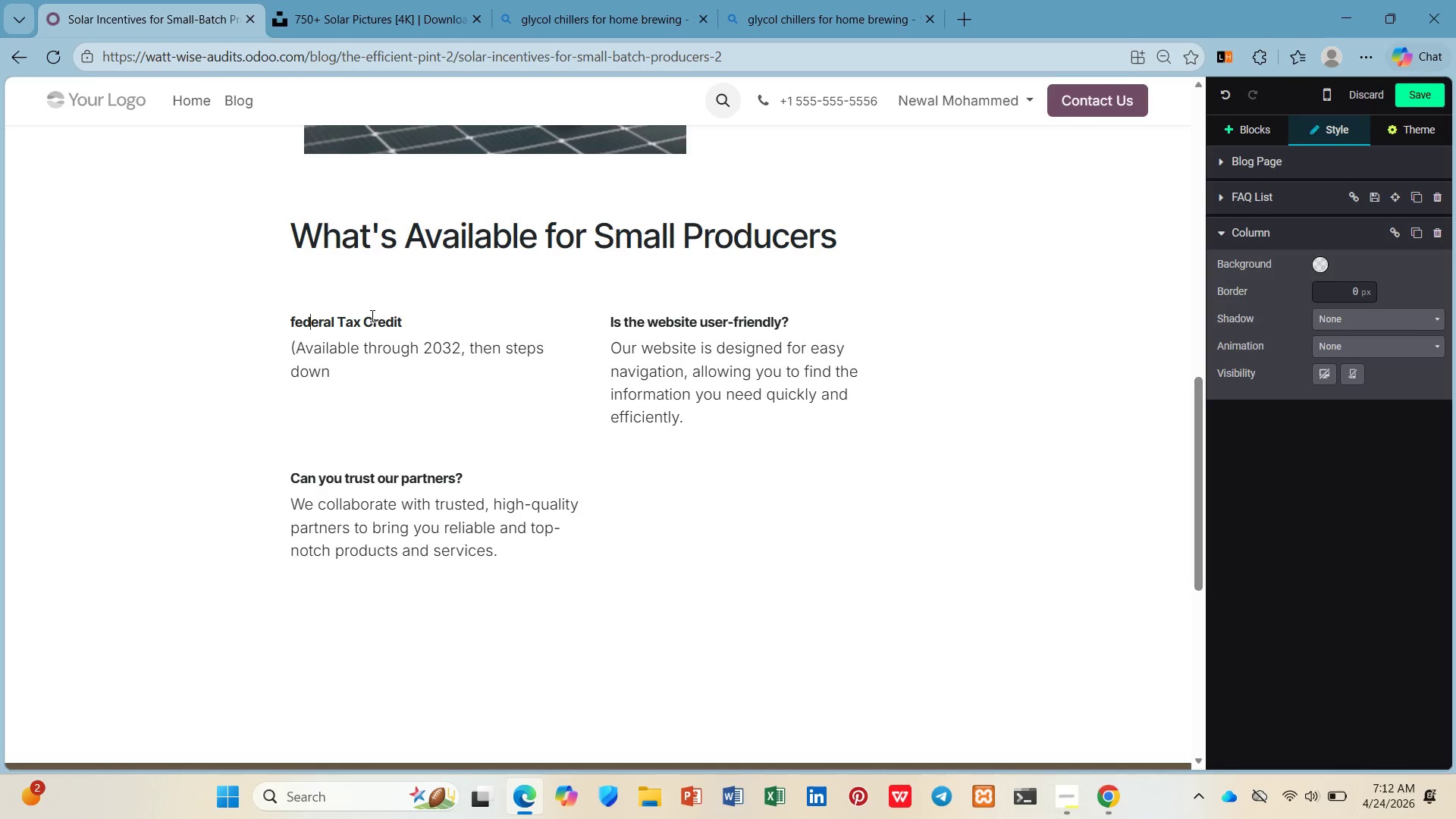 
key(ArrowLeft)
 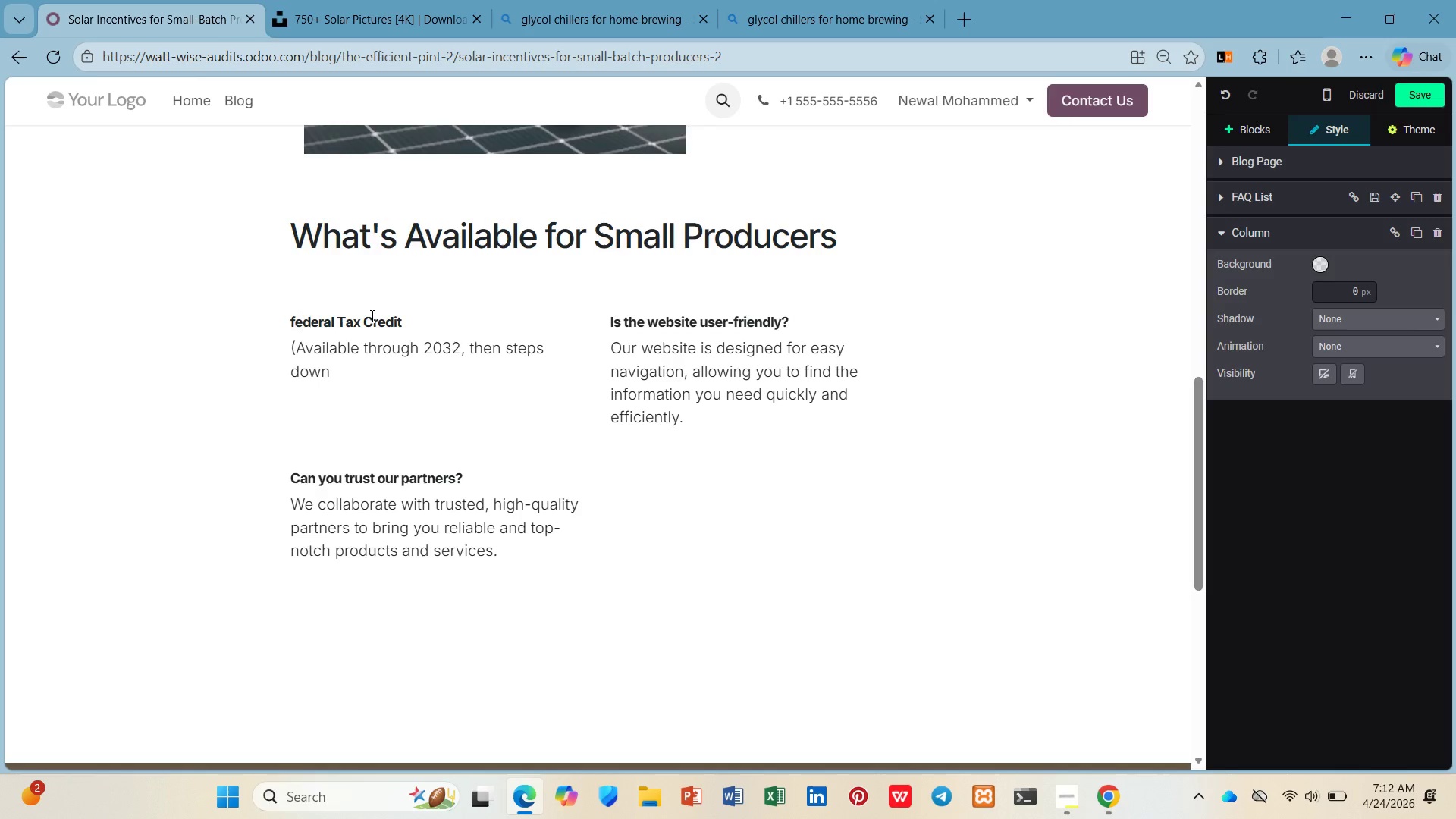 
key(ArrowLeft)
 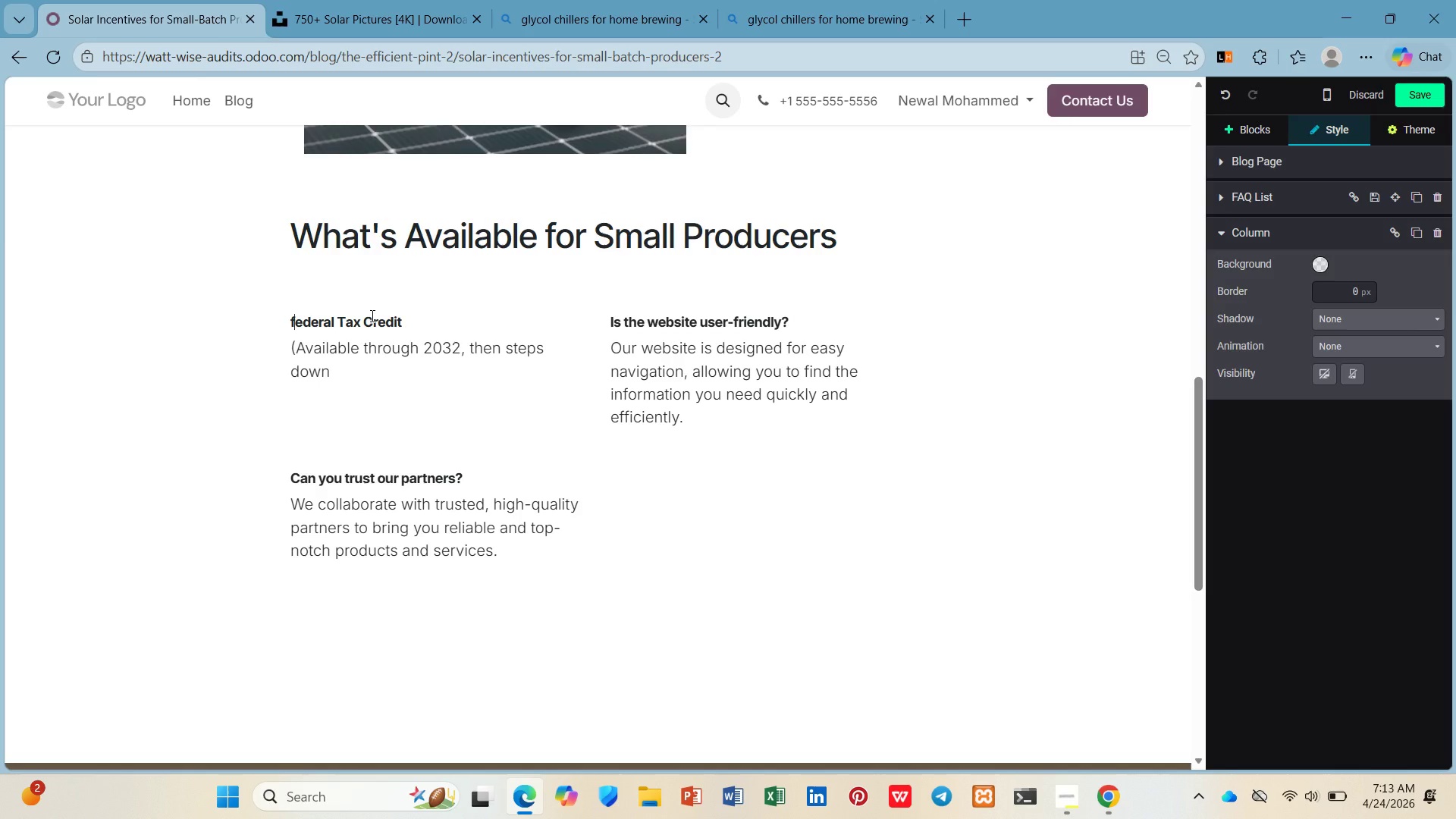 
key(ArrowLeft)
 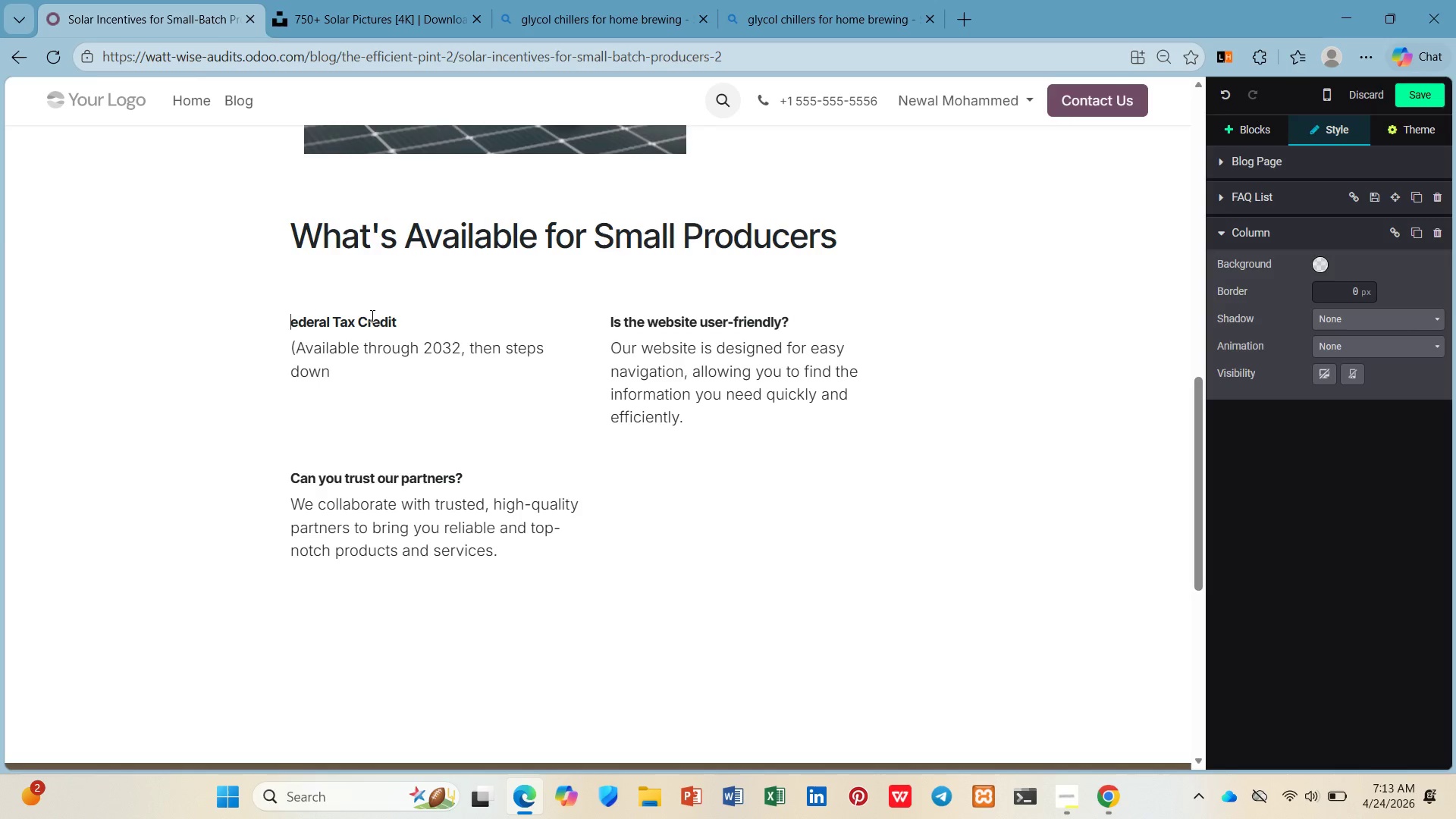 
key(Backspace)
 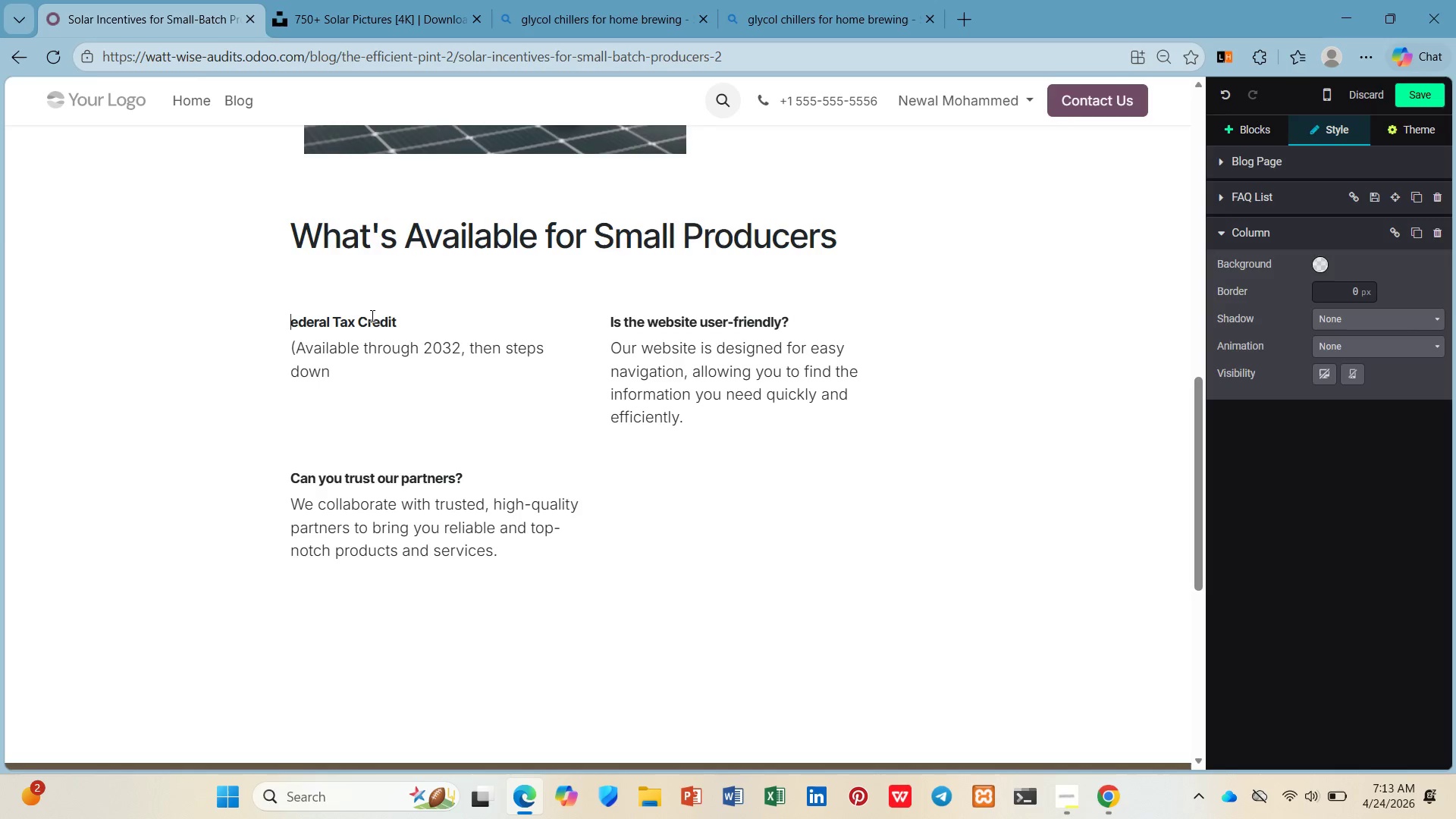 
key(Shift+F)
 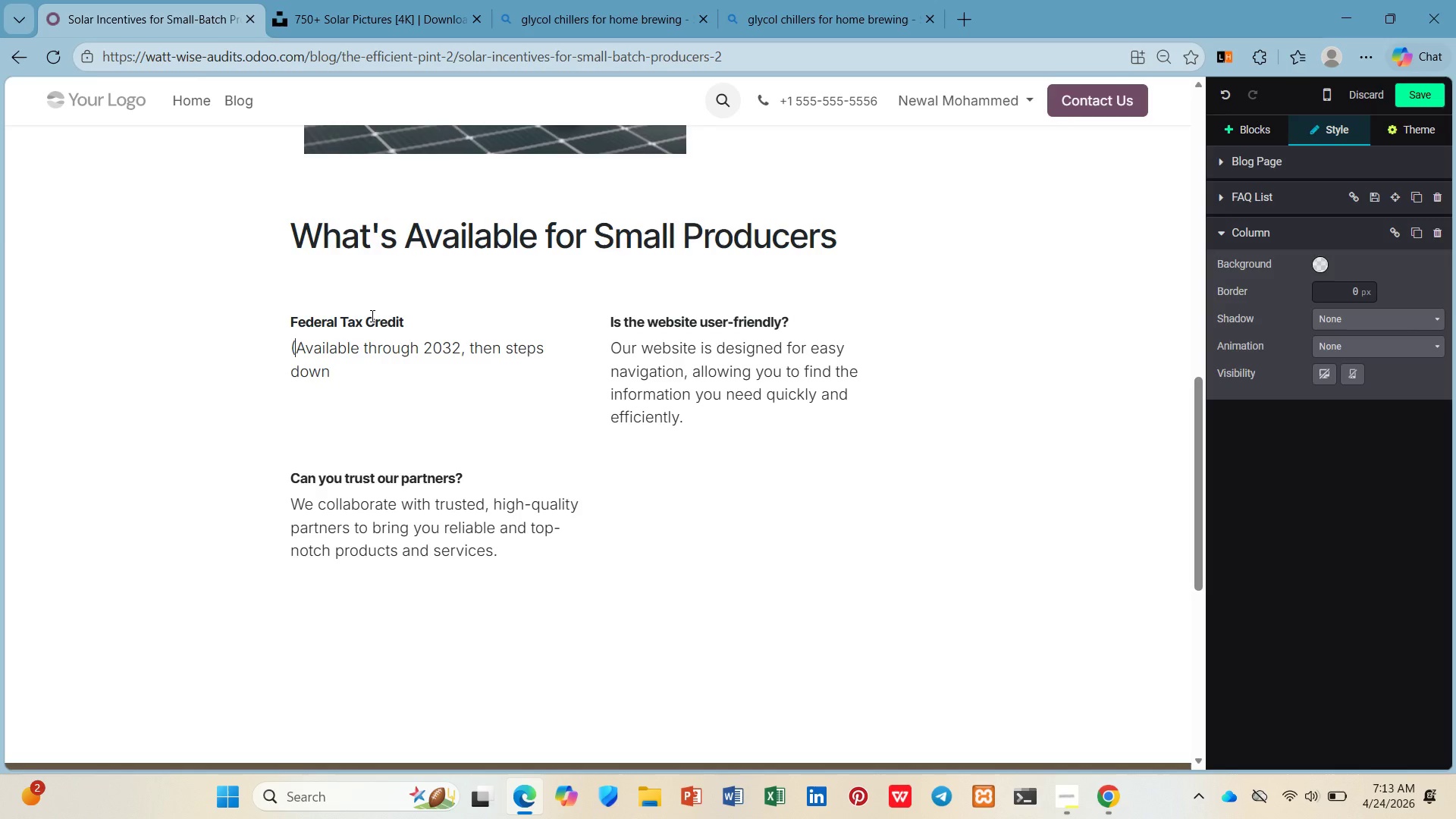 
key(ArrowDown)
 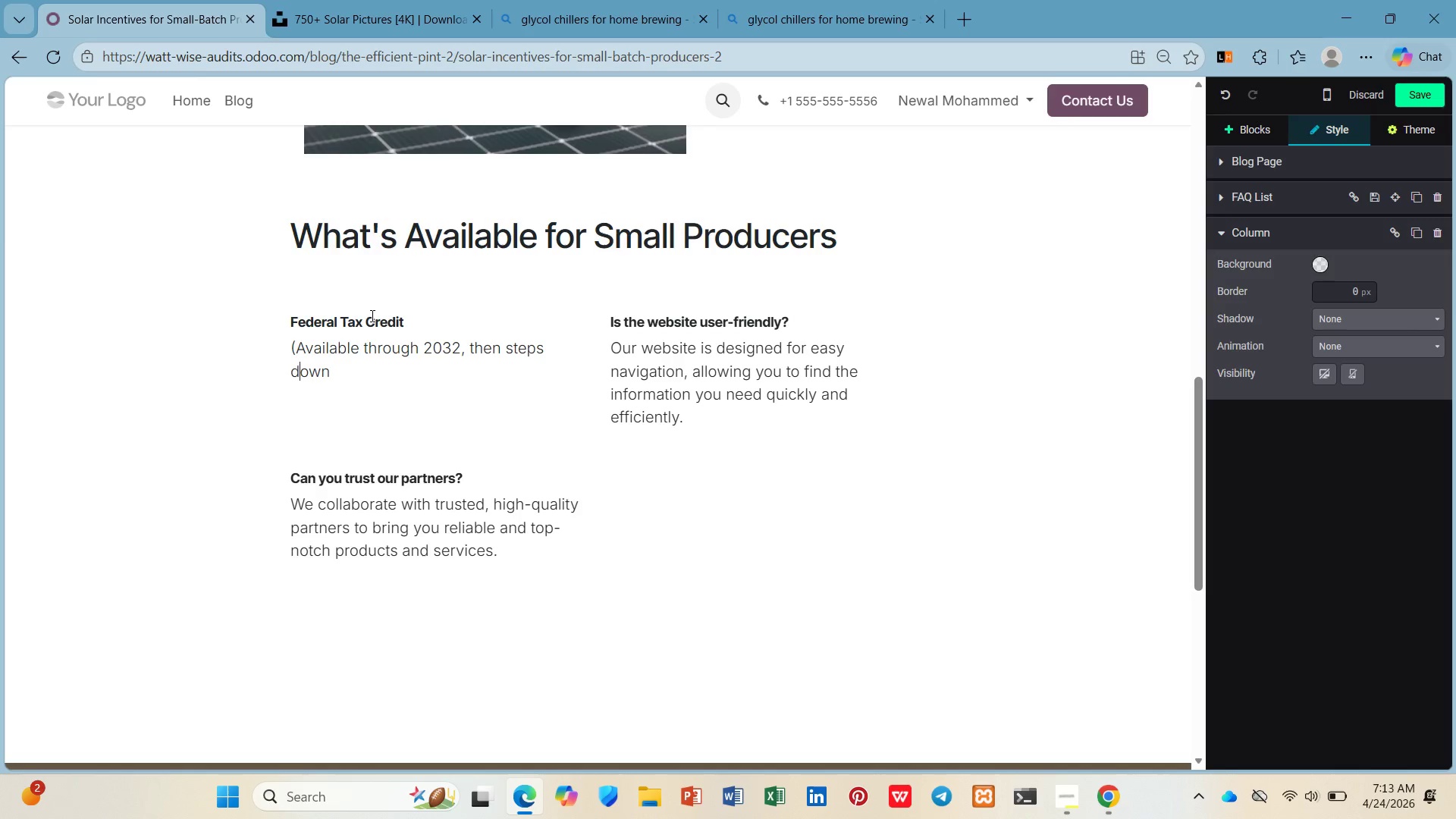 
key(ArrowDown)
 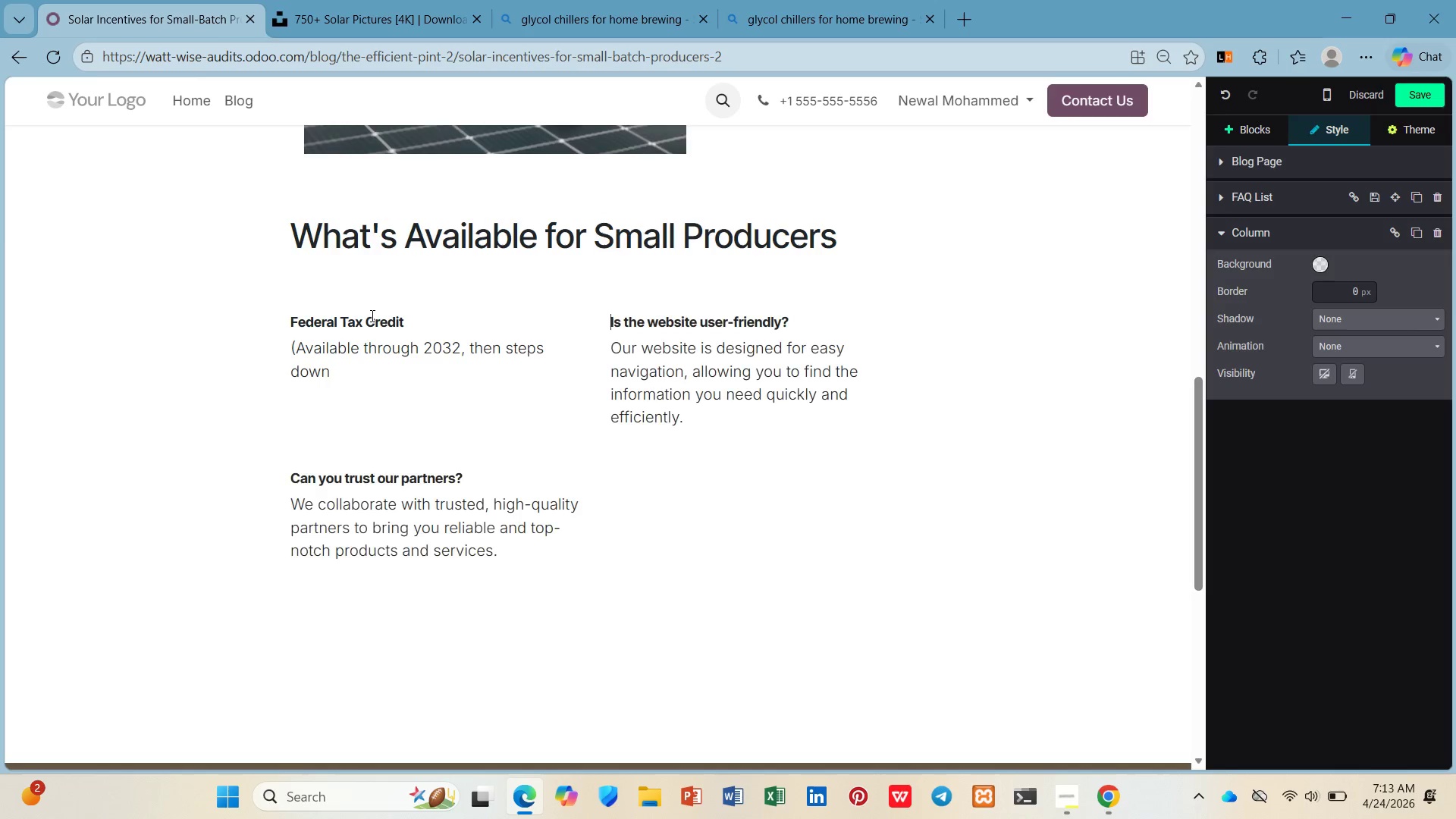 
key(ArrowDown)
 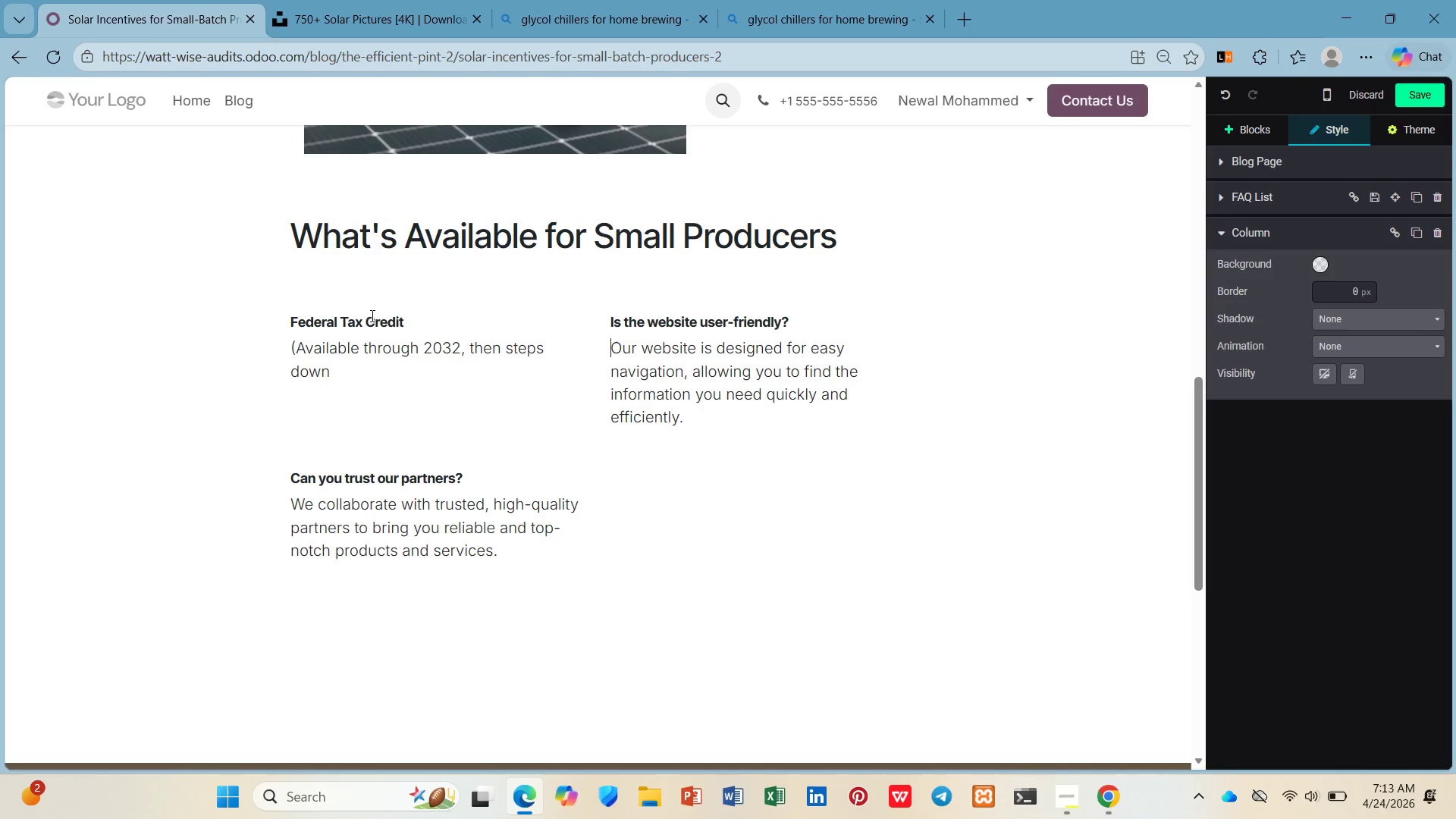 
key(ArrowDown)
 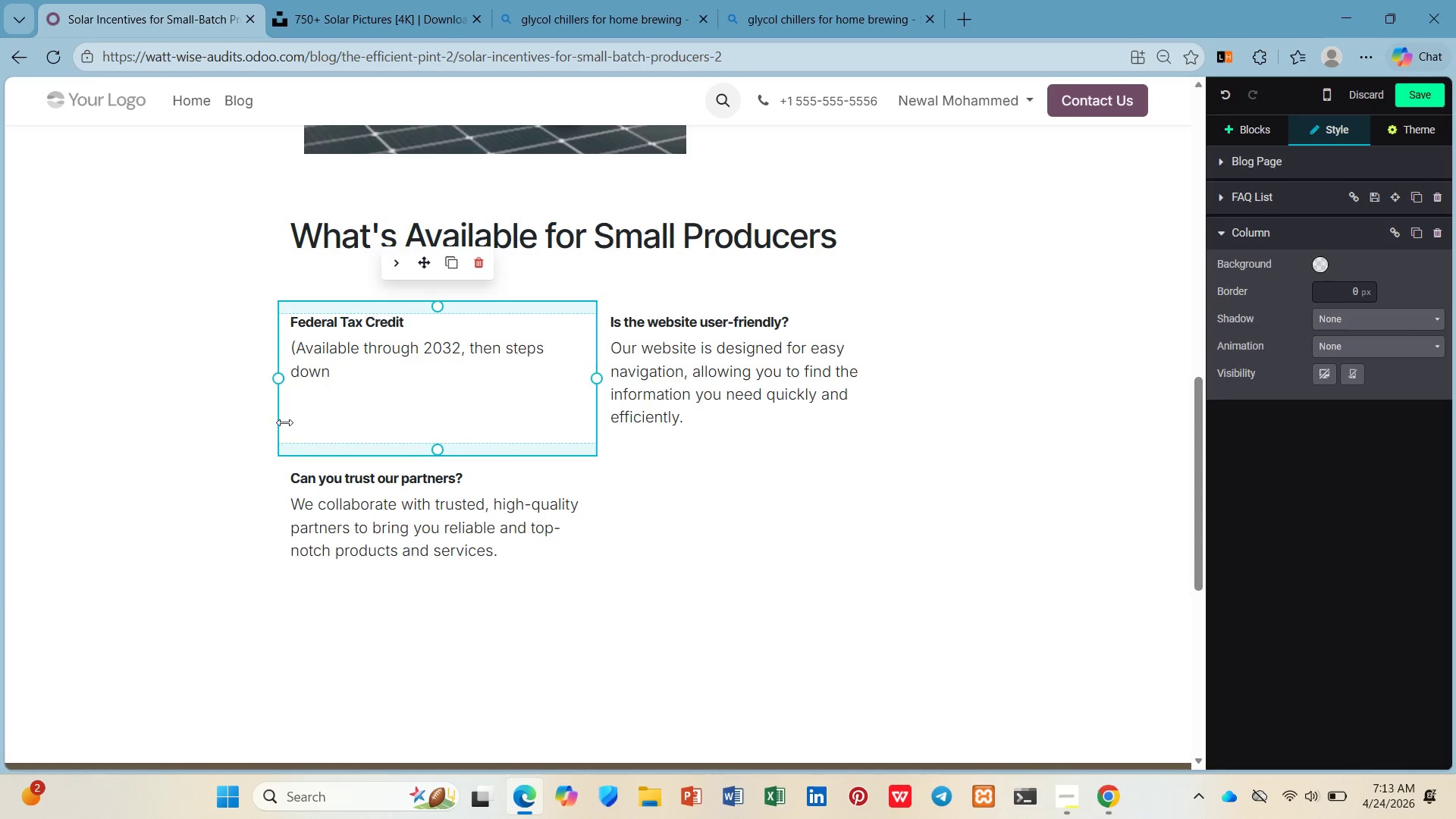 
left_click([331, 375])
 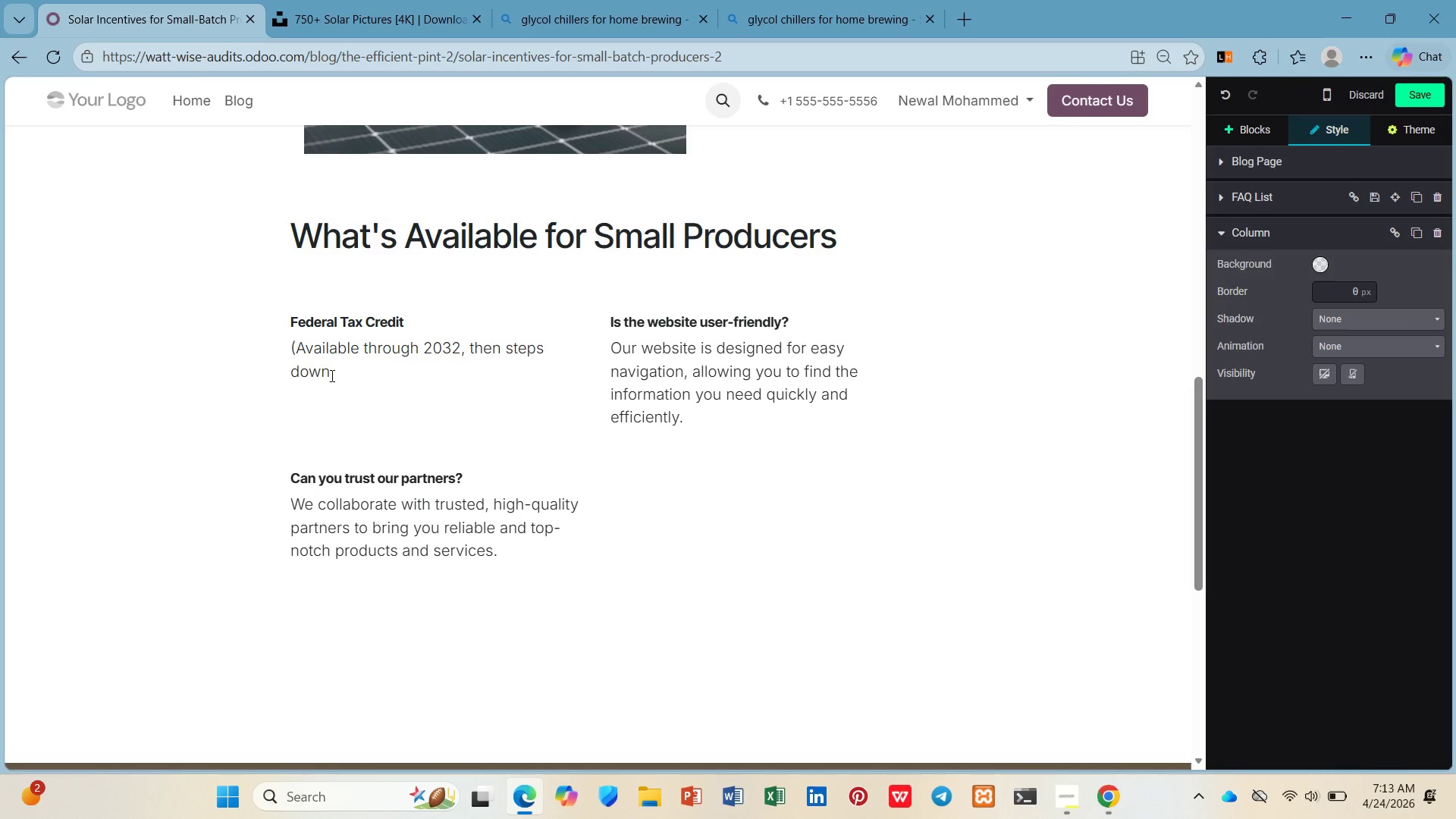 
key(Shift+0)
 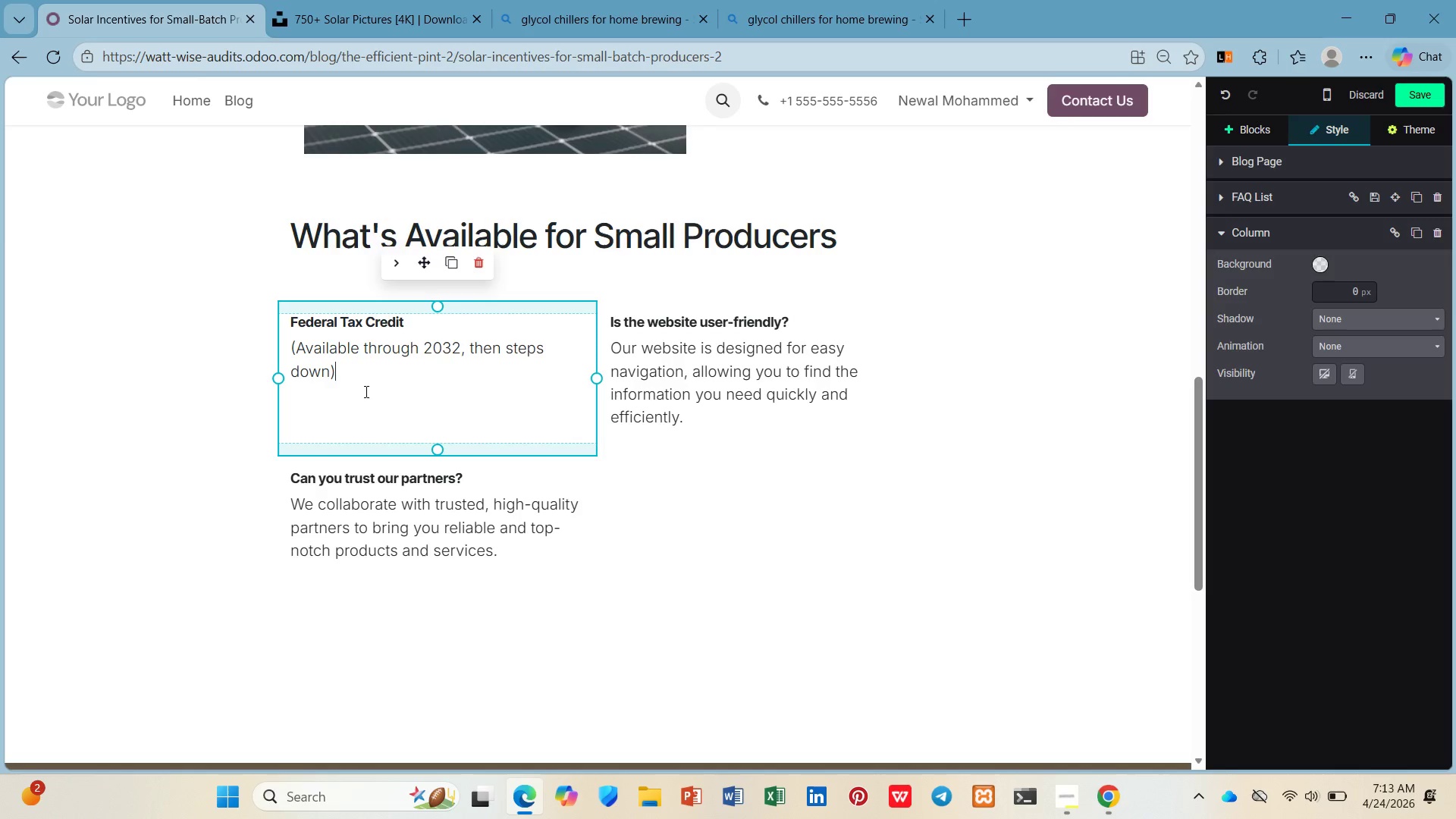 
wait(5.95)
 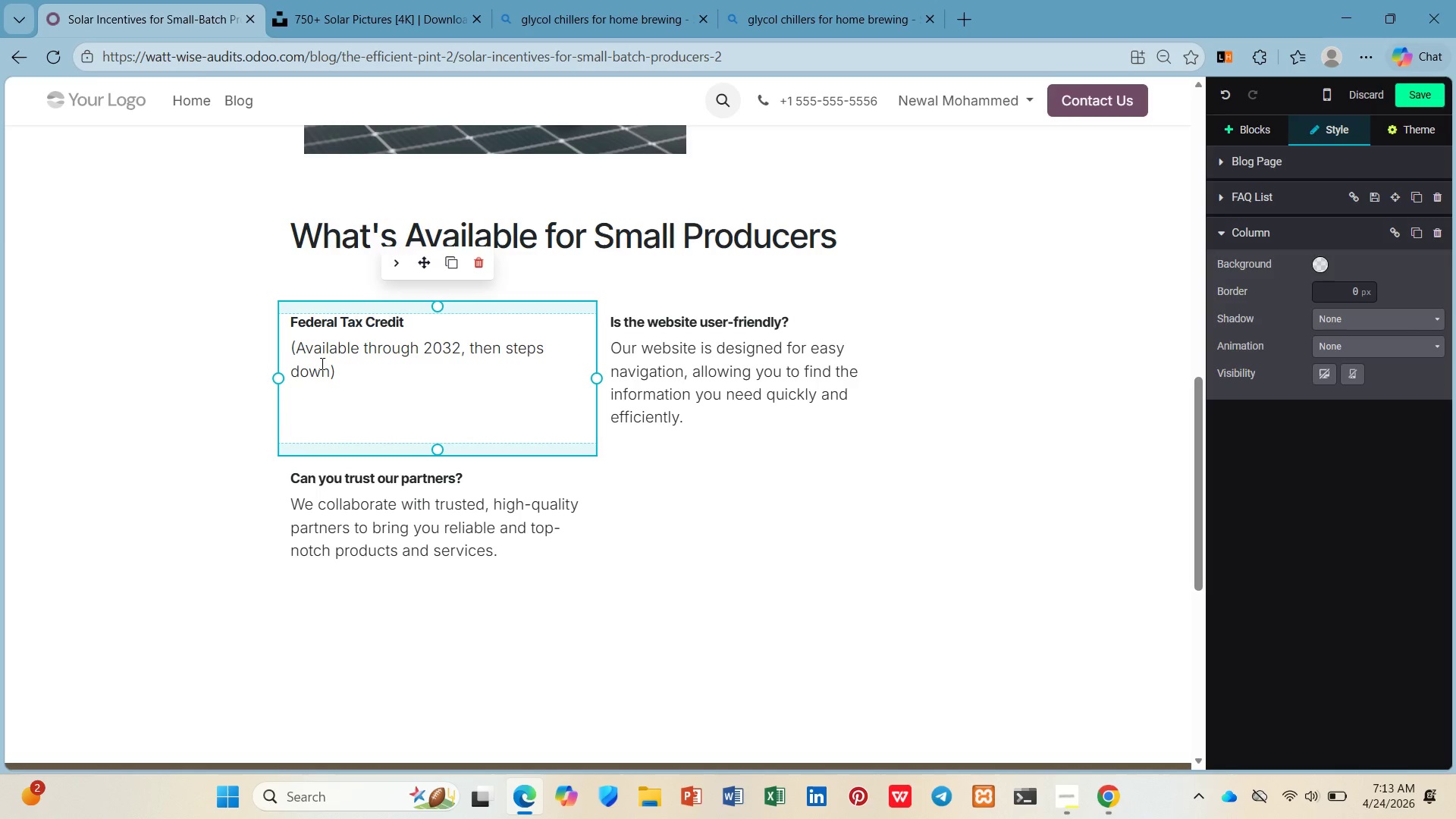 
left_click_drag(start_coordinate=[800, 323], to_coordinate=[613, 324])
 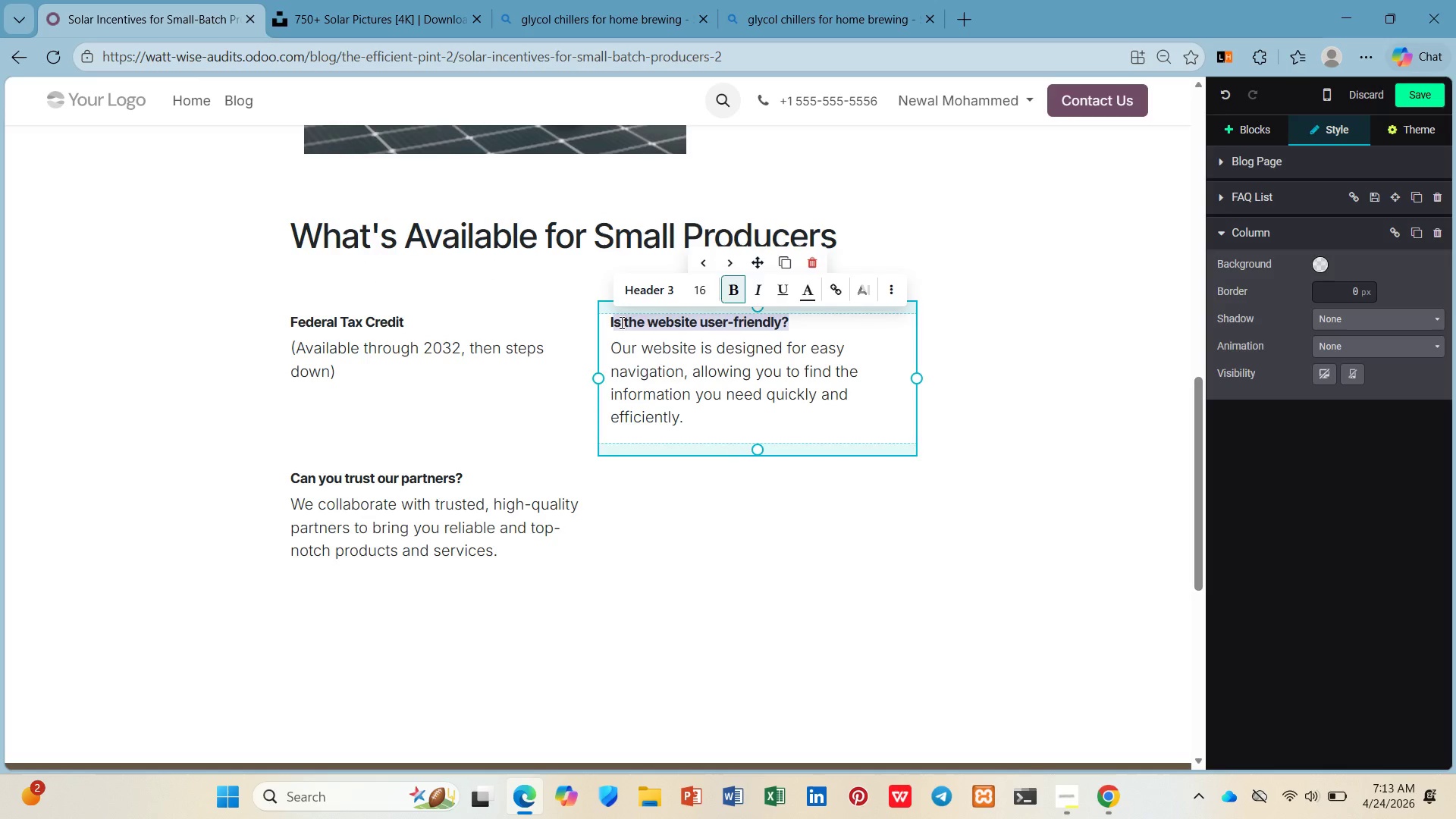 
key(Backspace)
key(Backspace)
type(Moderate)
key(Backspace)
key(Backspace)
key(Backspace)
key(Backspace)
key(Backspace)
type(ified Accelerated Cose)
key(Backspace)
type(t-Recovery System())
 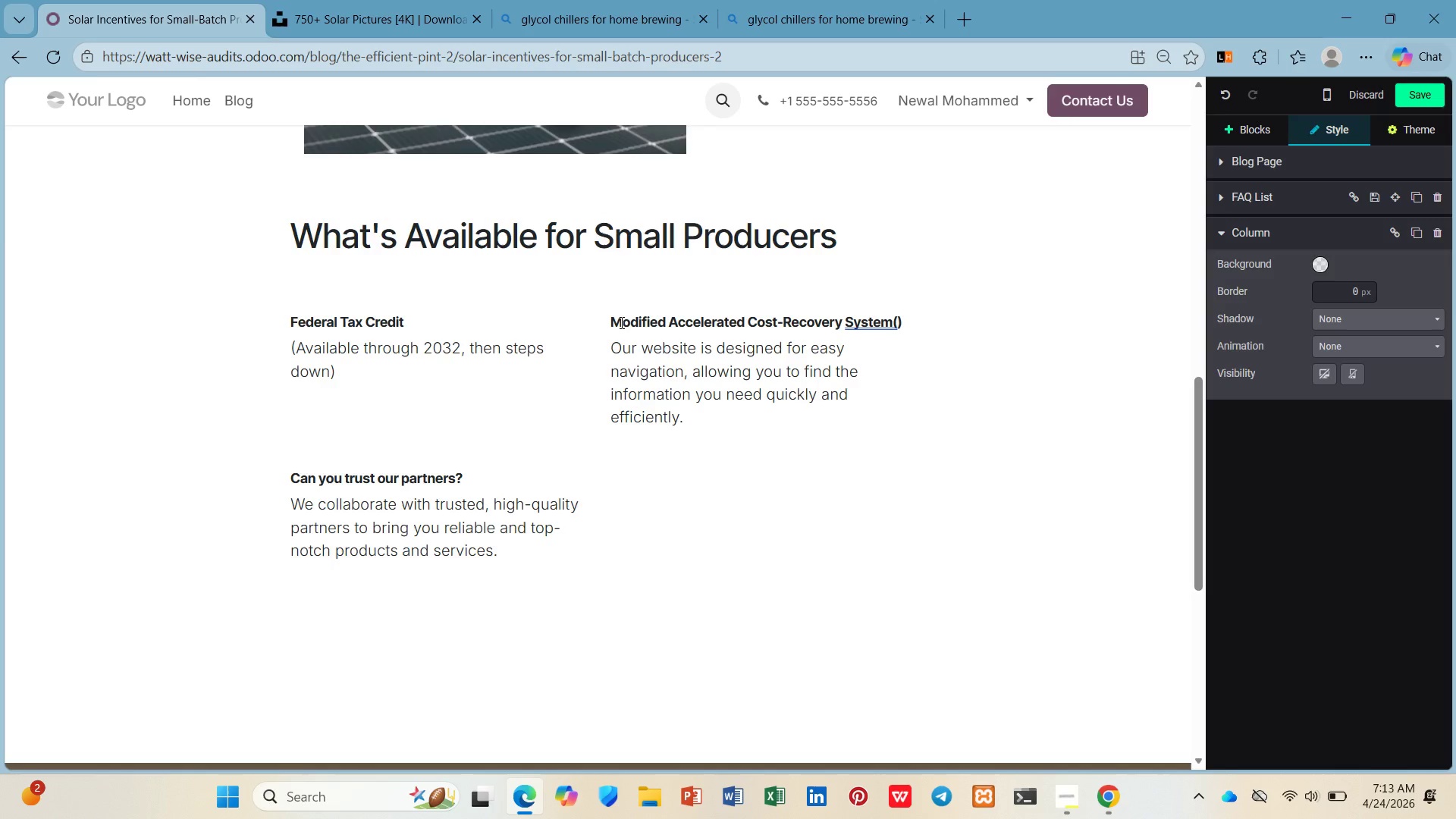 
 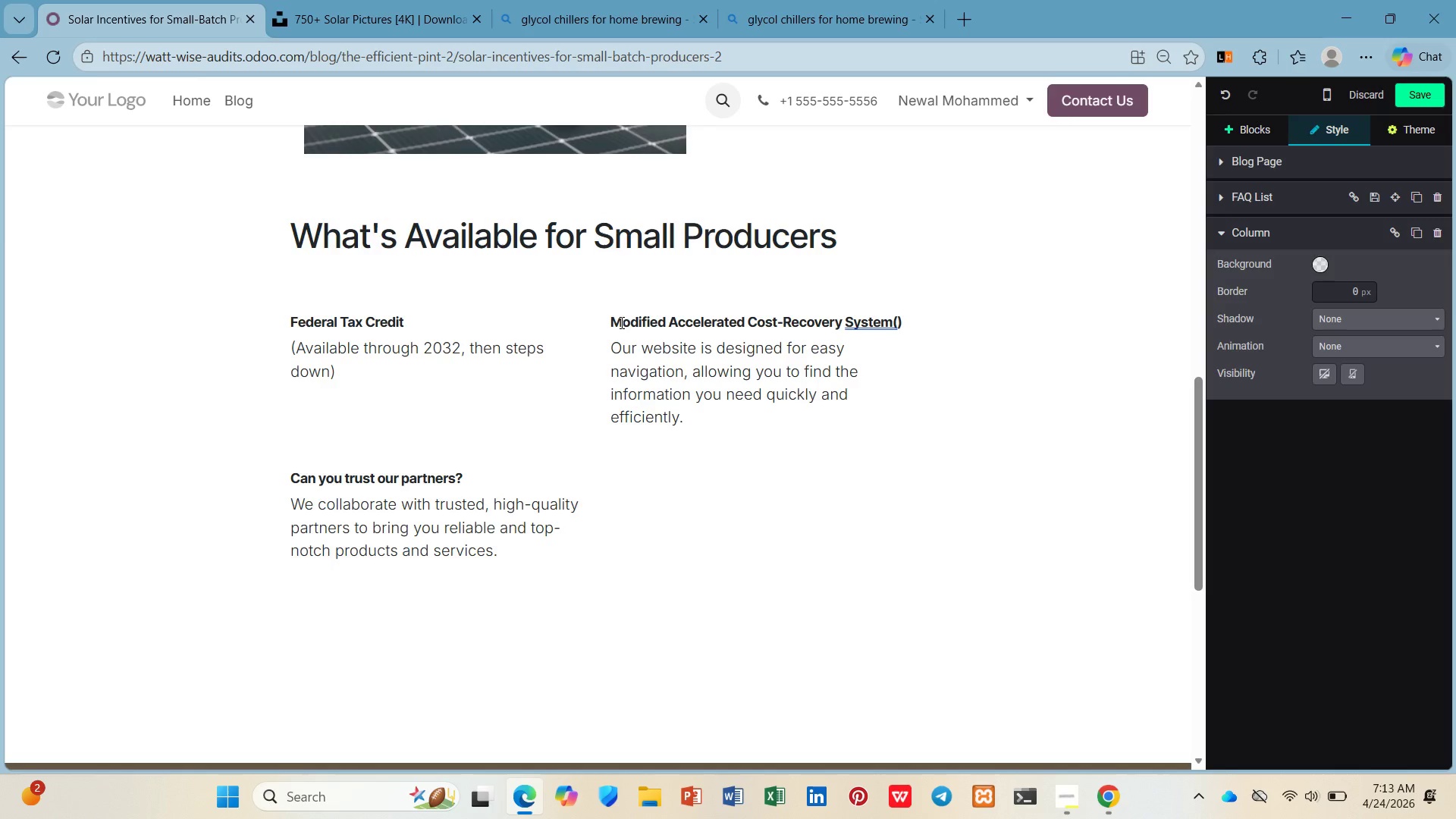 
key(Control+ControlRight)
 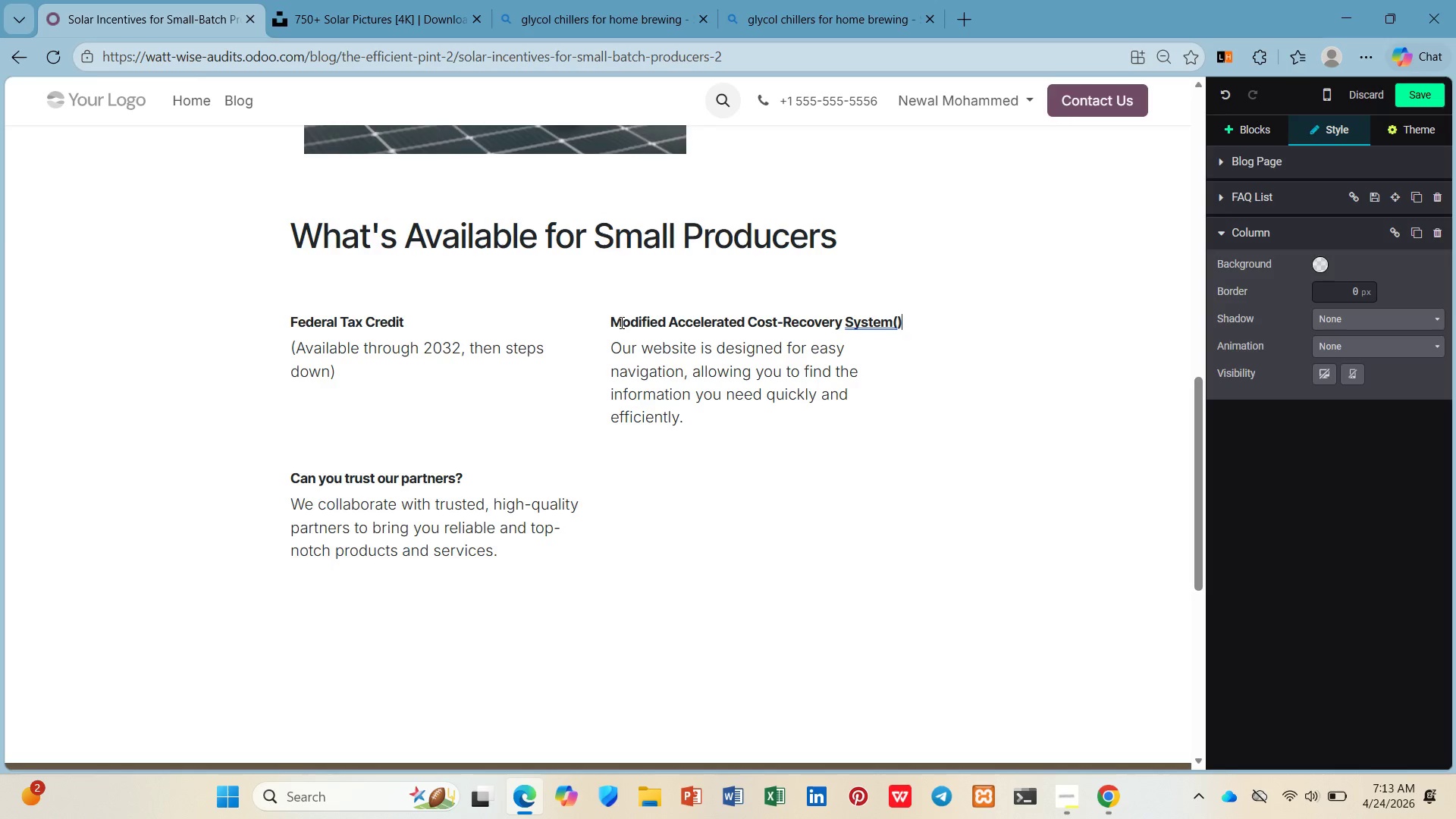 
key(Control+ControlRight)
 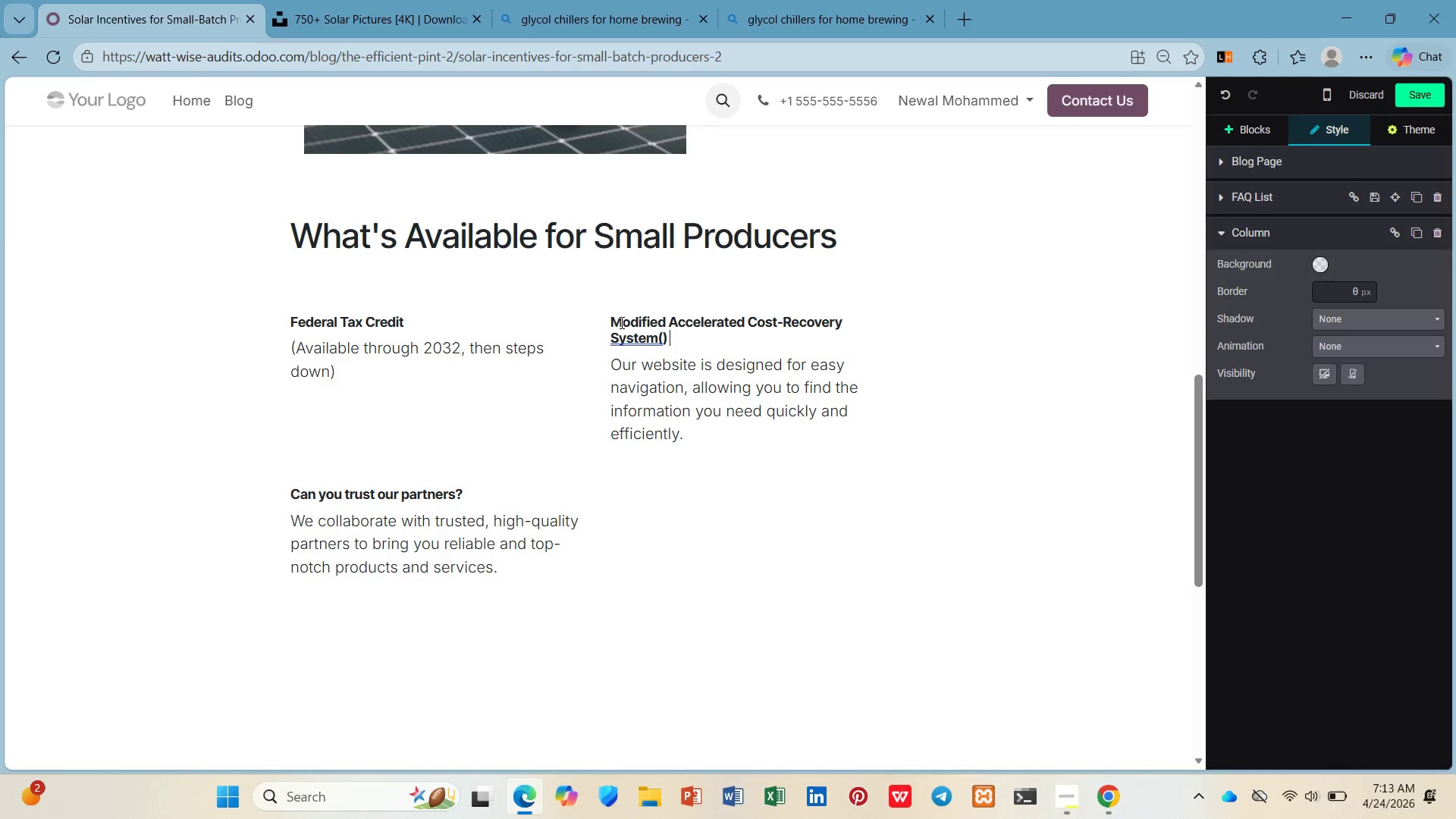 
key(Space)
 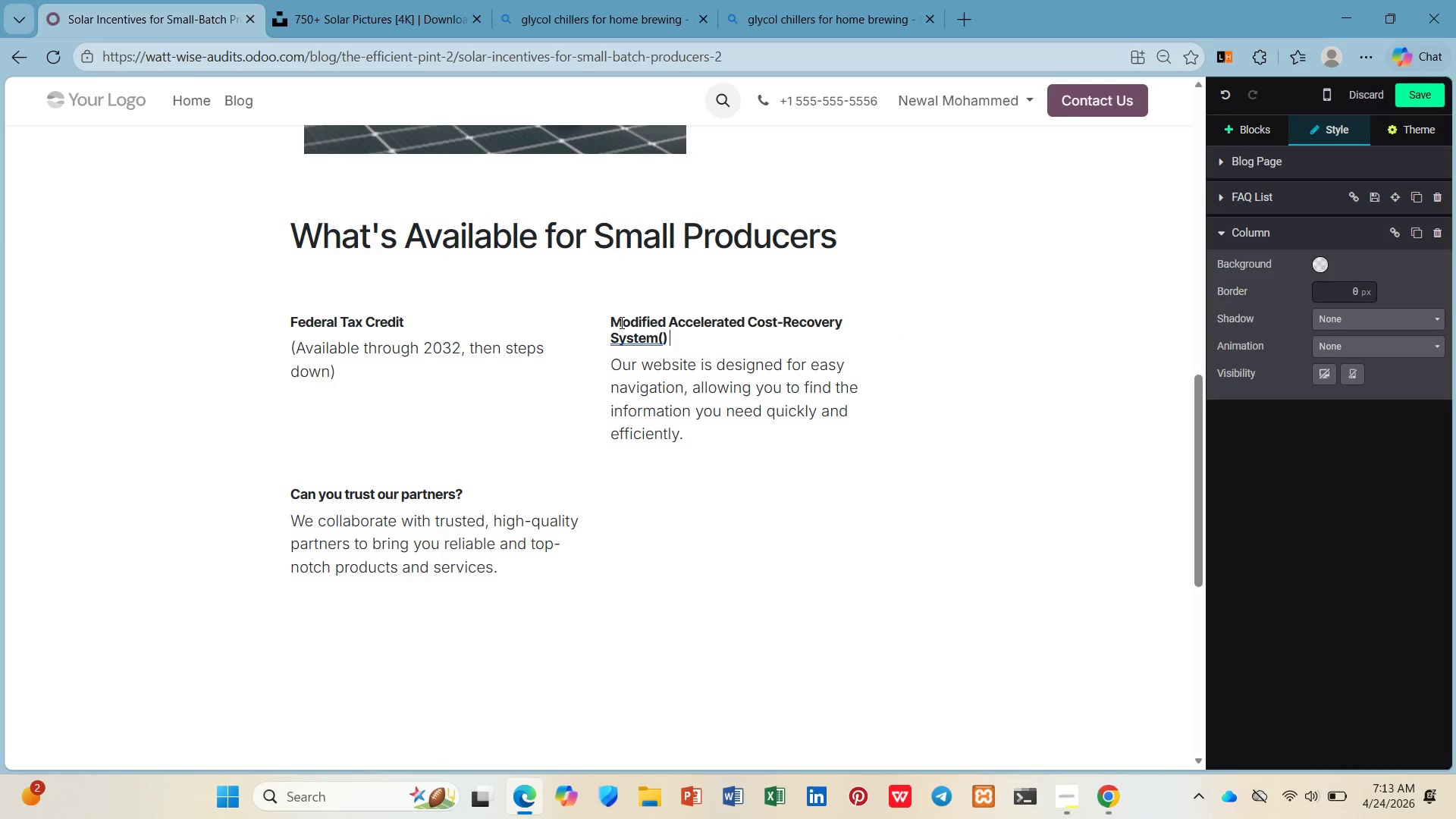 
key(ArrowLeft)
 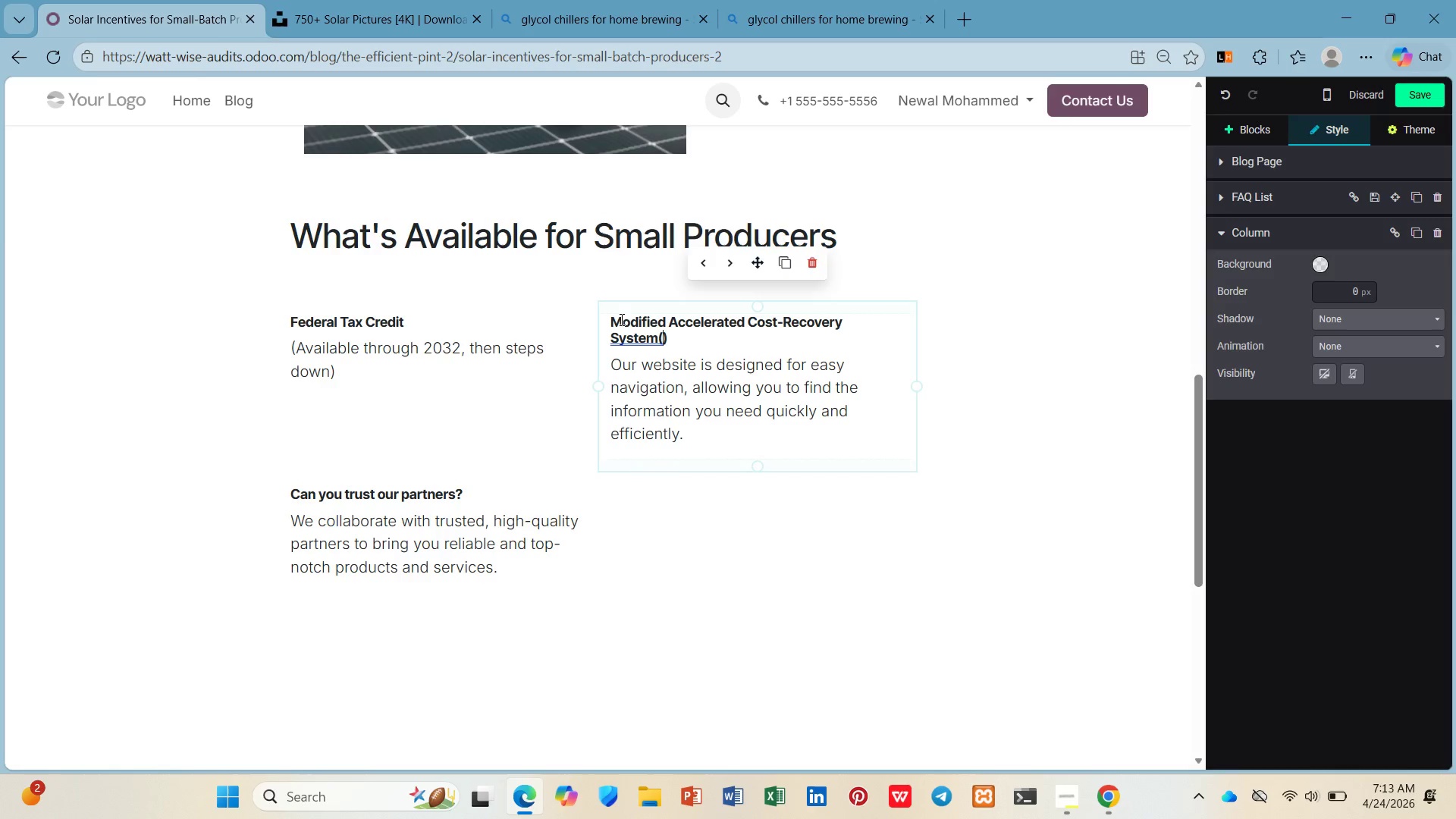 
key(ArrowLeft)
 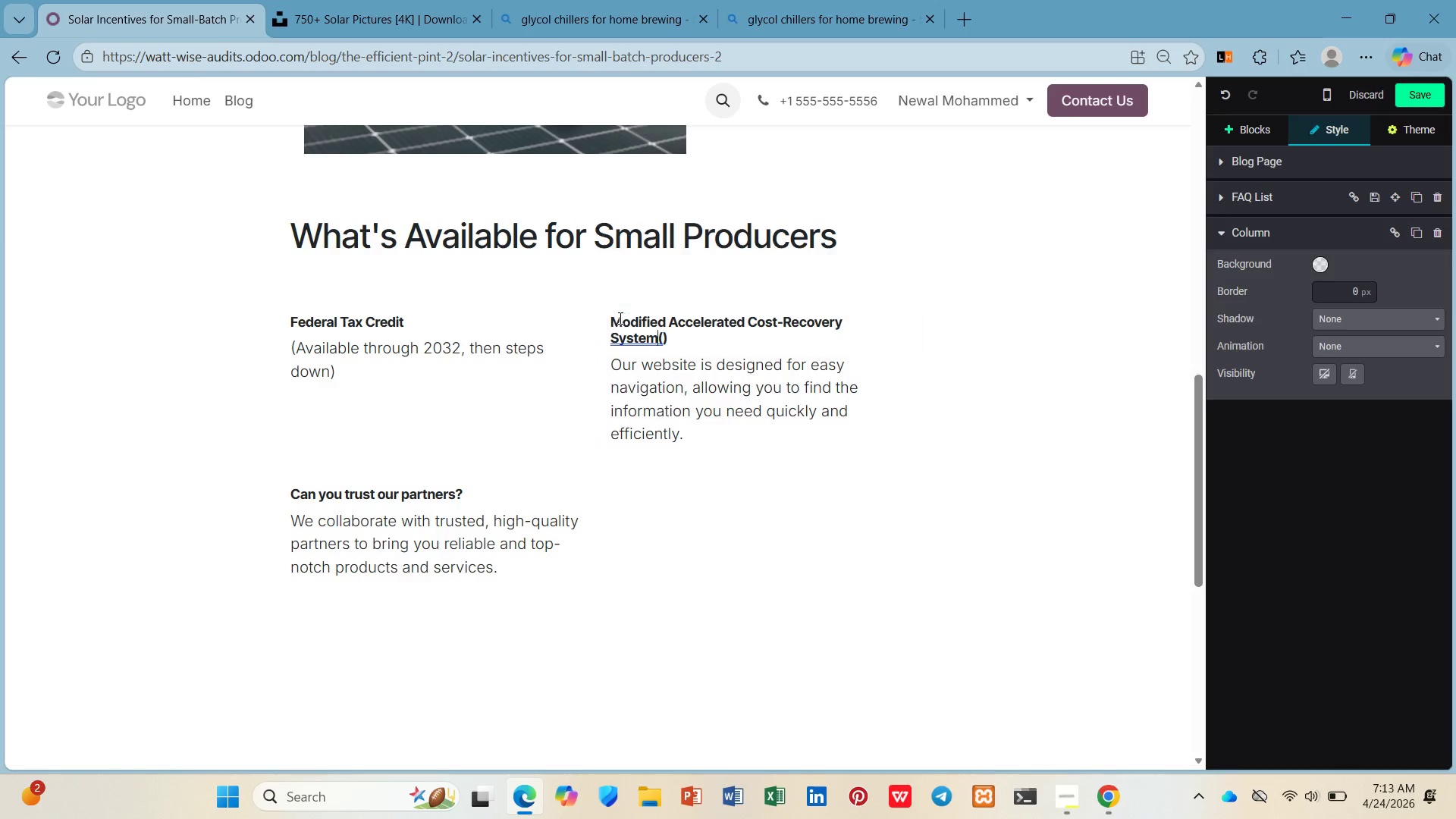 
key(ArrowLeft)
 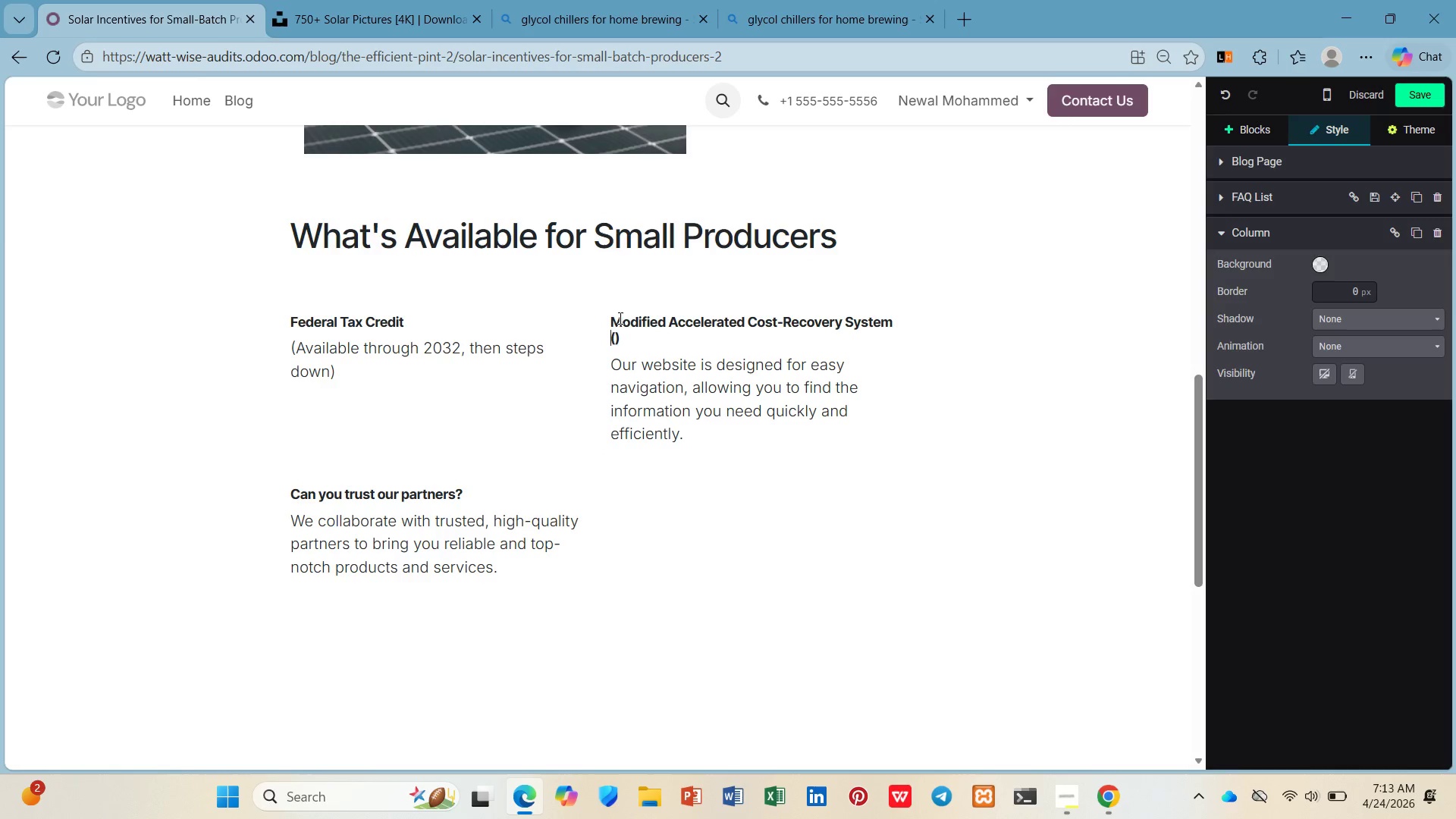 
key(Space)
 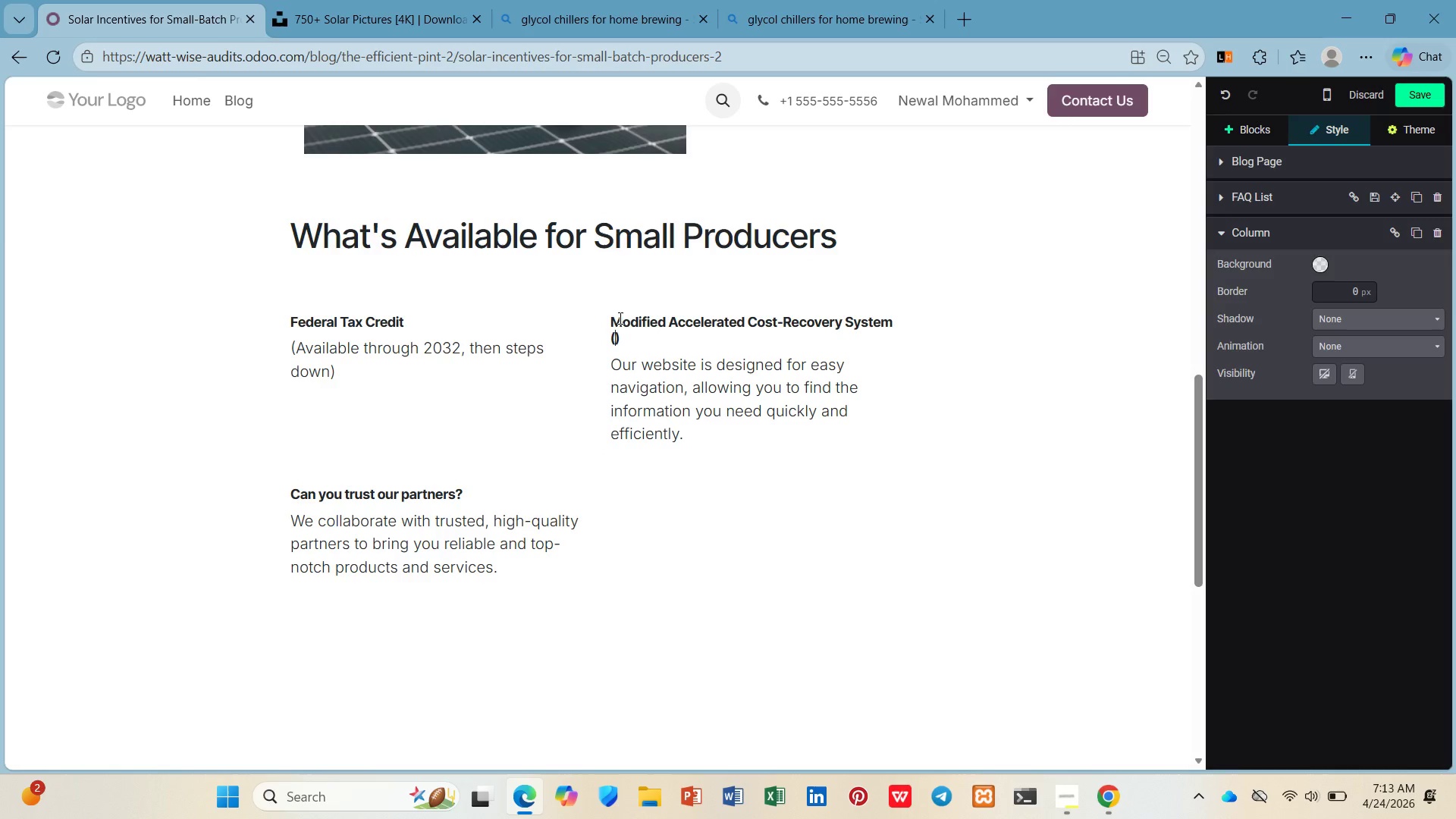 
key(ArrowRight)
 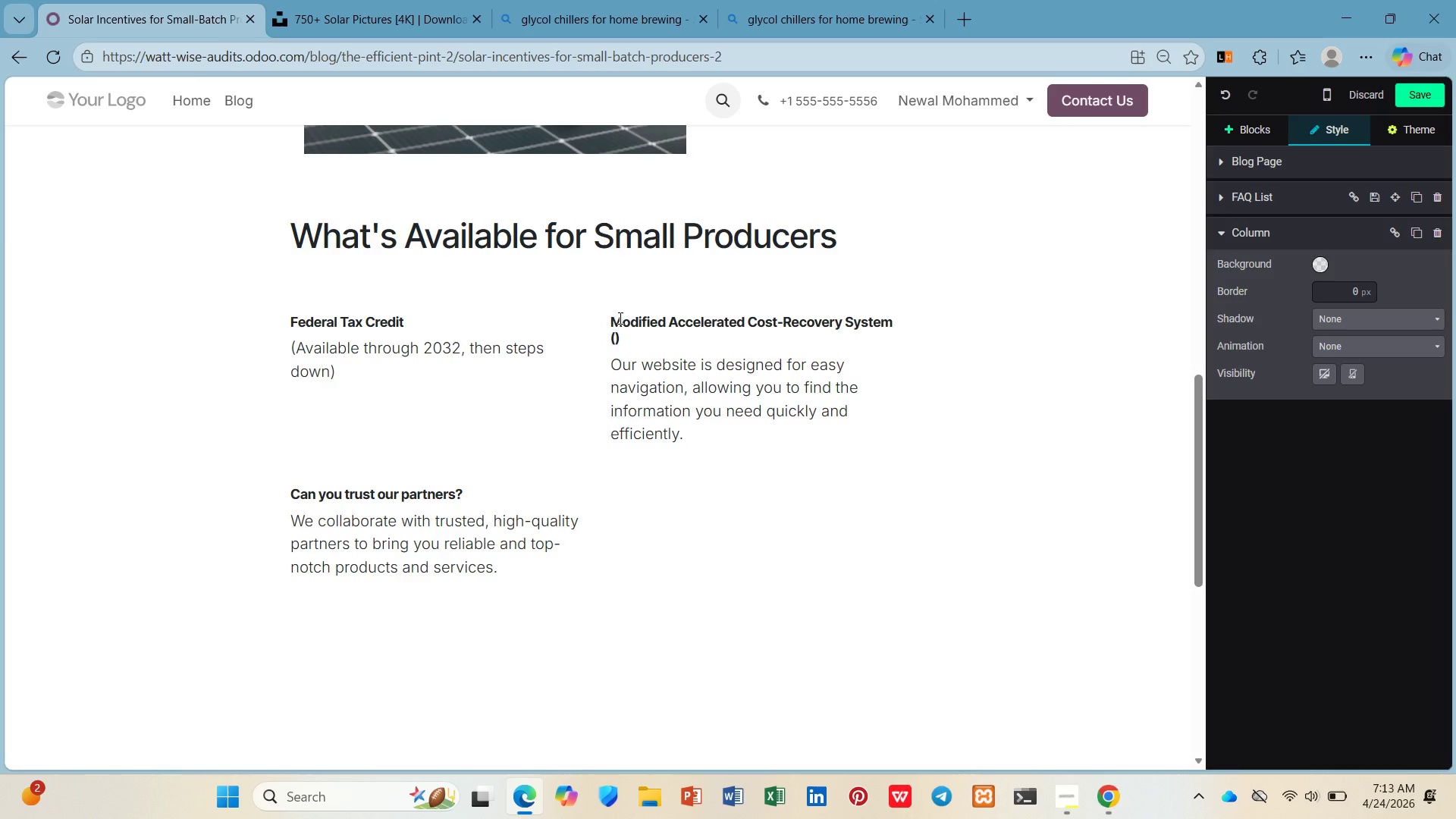 
type(MACRS)
 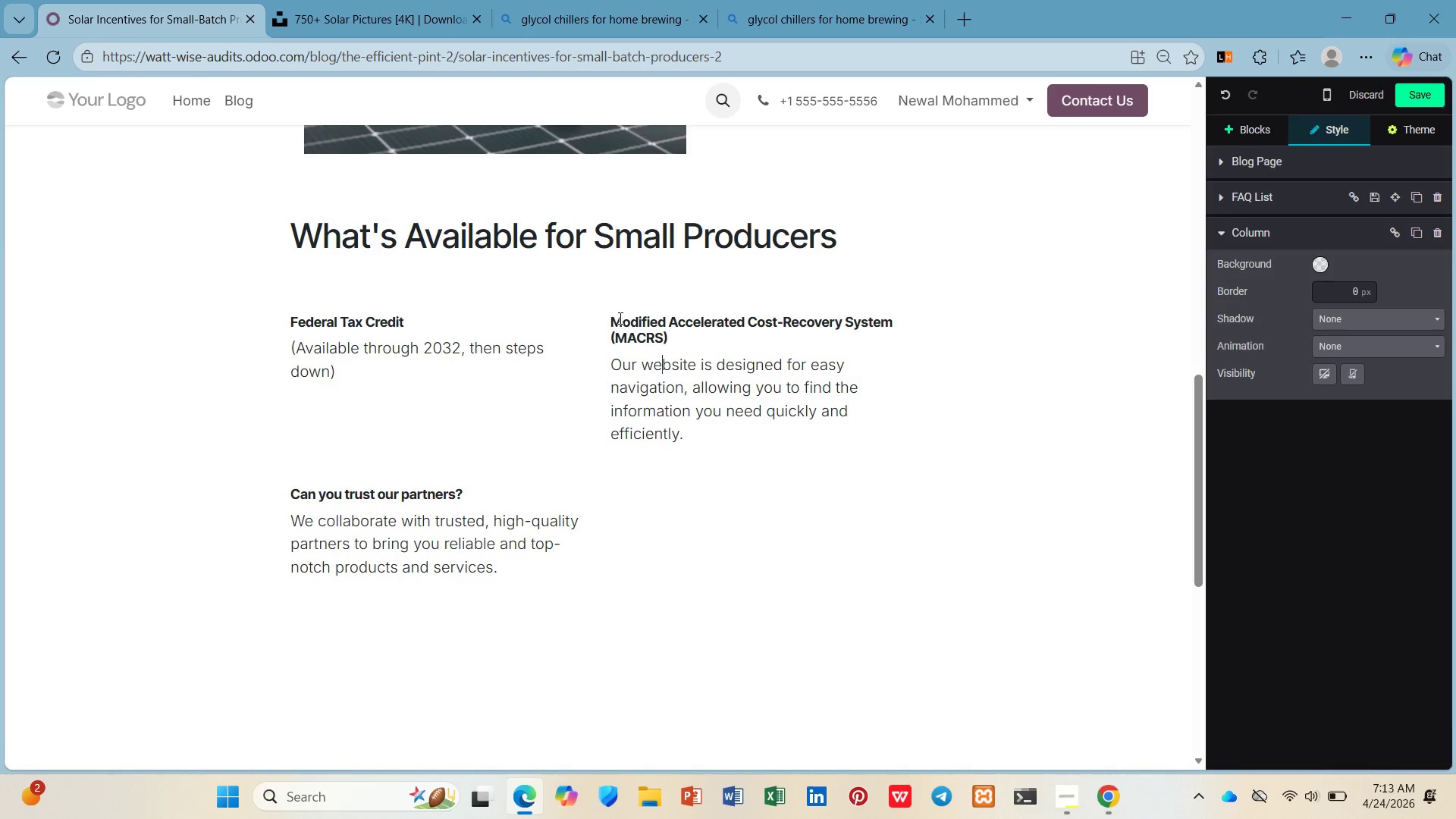 
key(ArrowDown)
 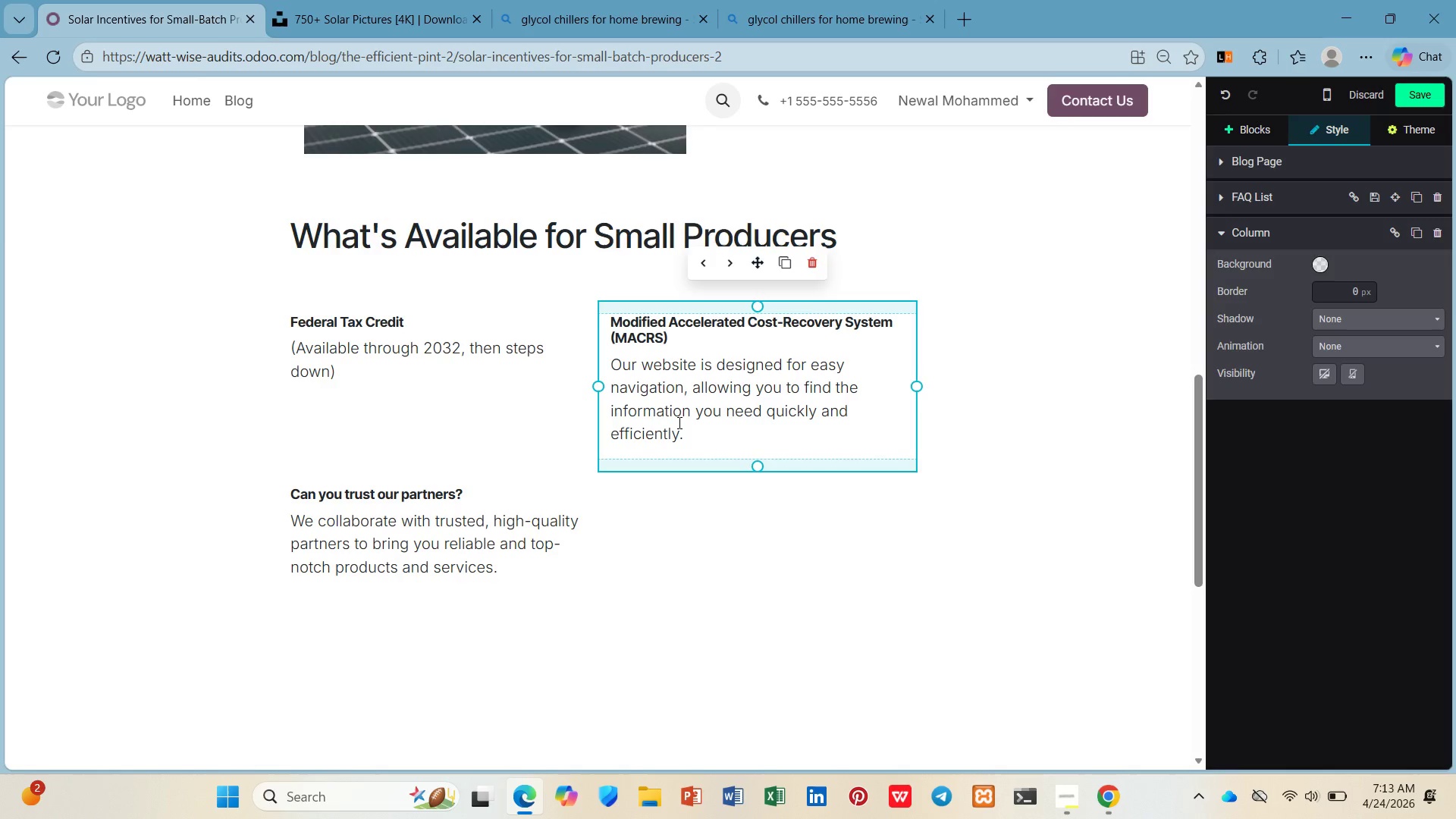 
left_click_drag(start_coordinate=[685, 435], to_coordinate=[601, 374])
 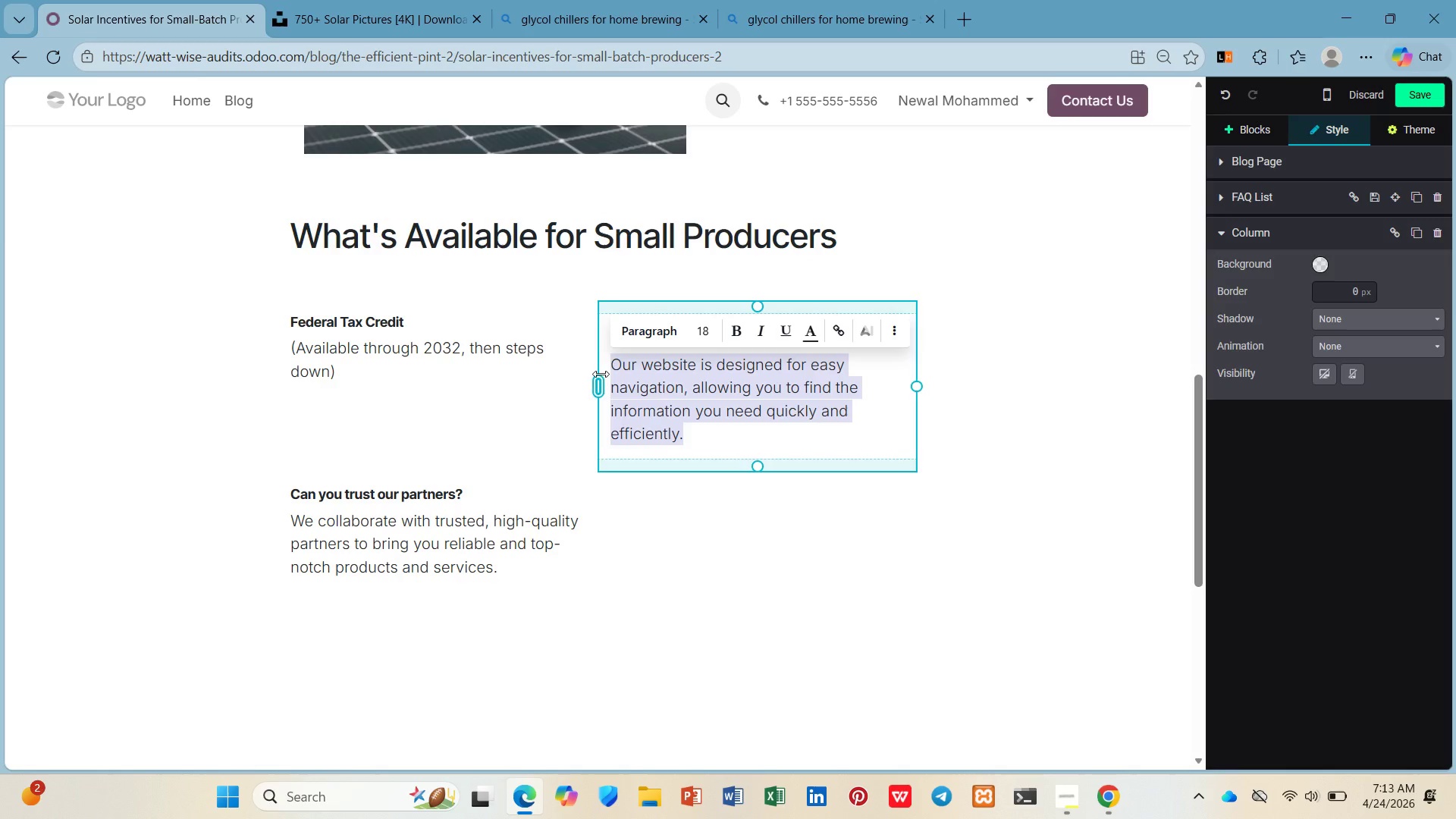 
type(5-yer)
key(Backspace)
type(ar depriciation shcedule)
 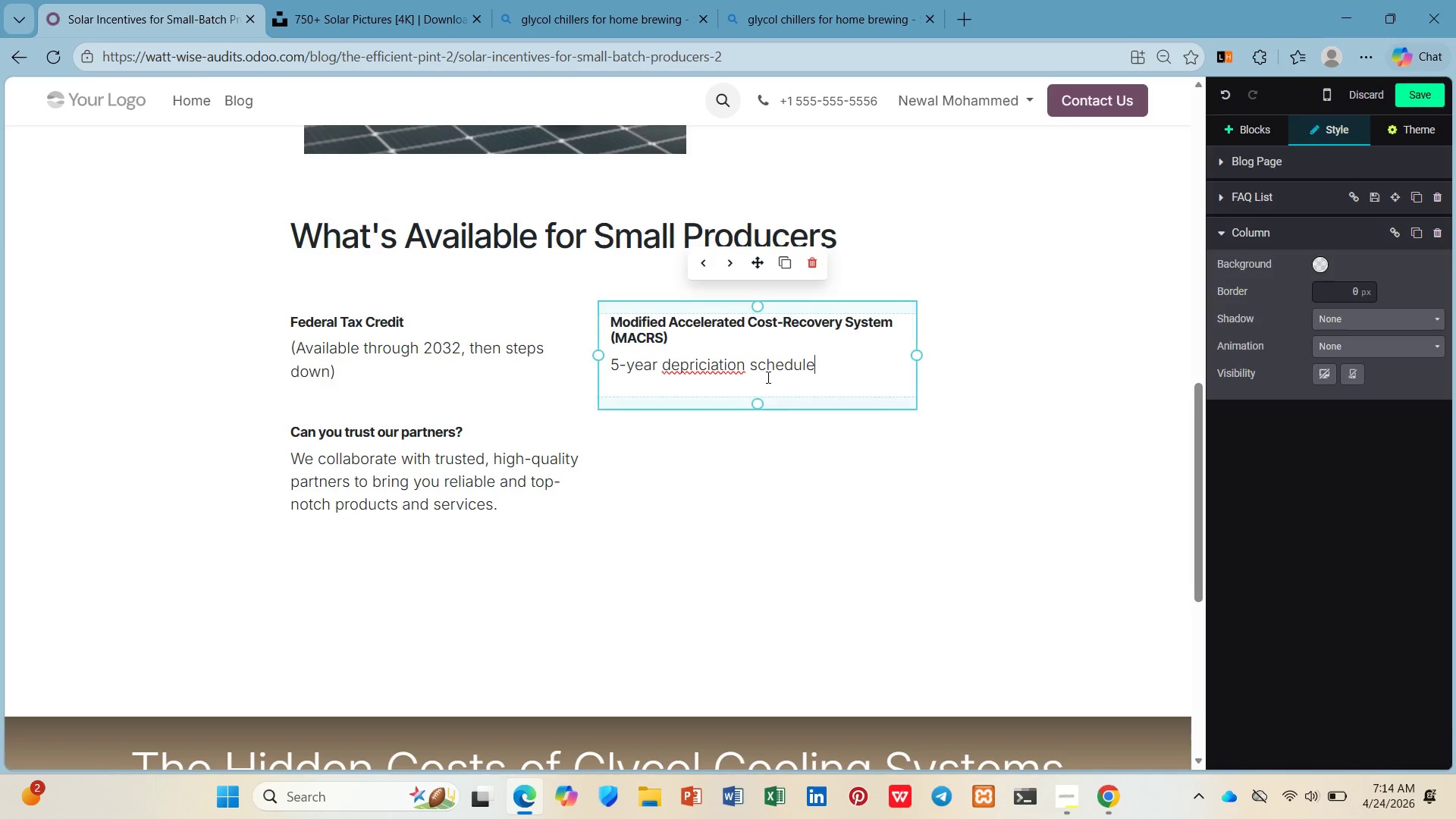 
right_click([710, 359])
 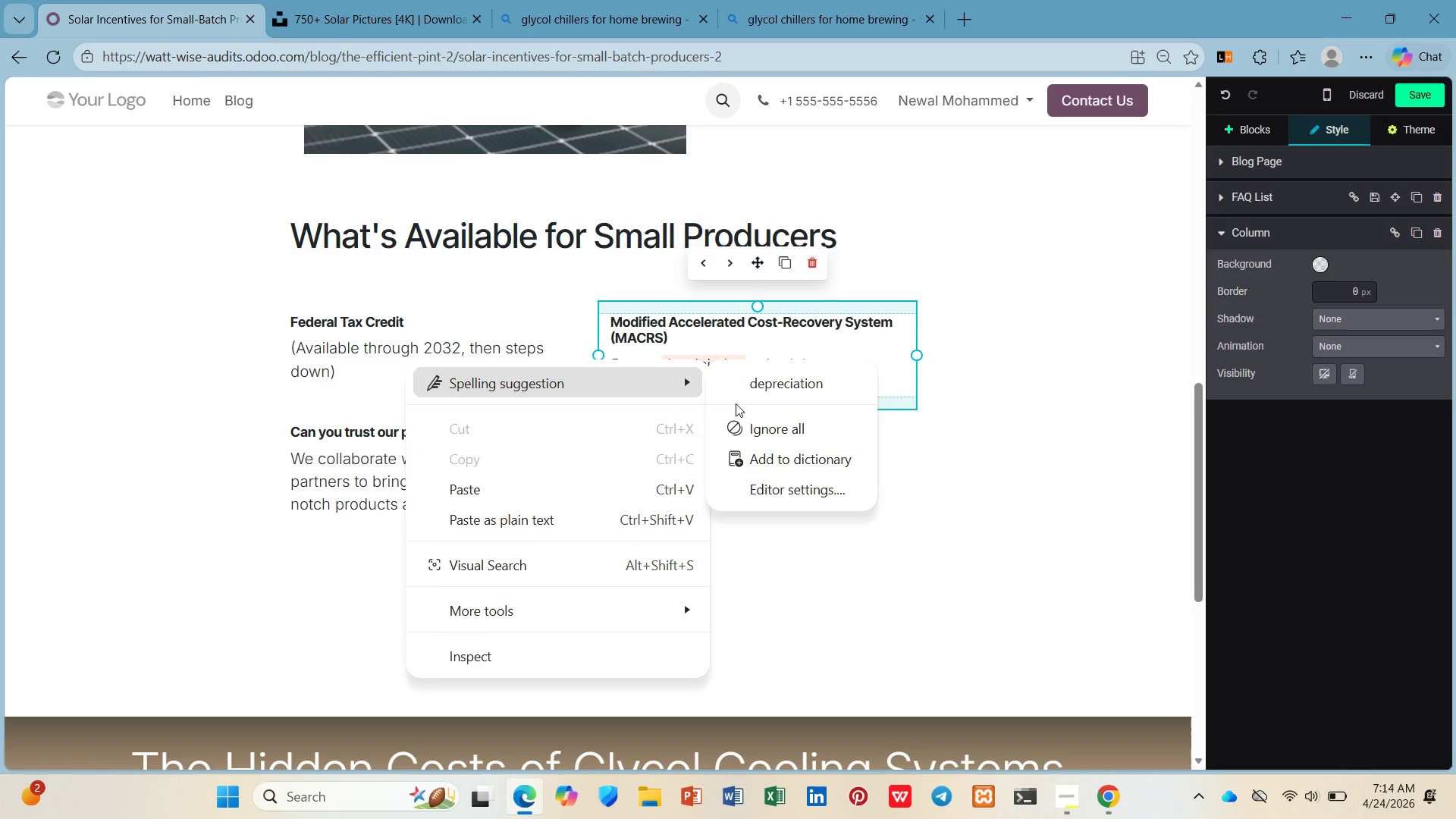 
left_click([749, 391])
 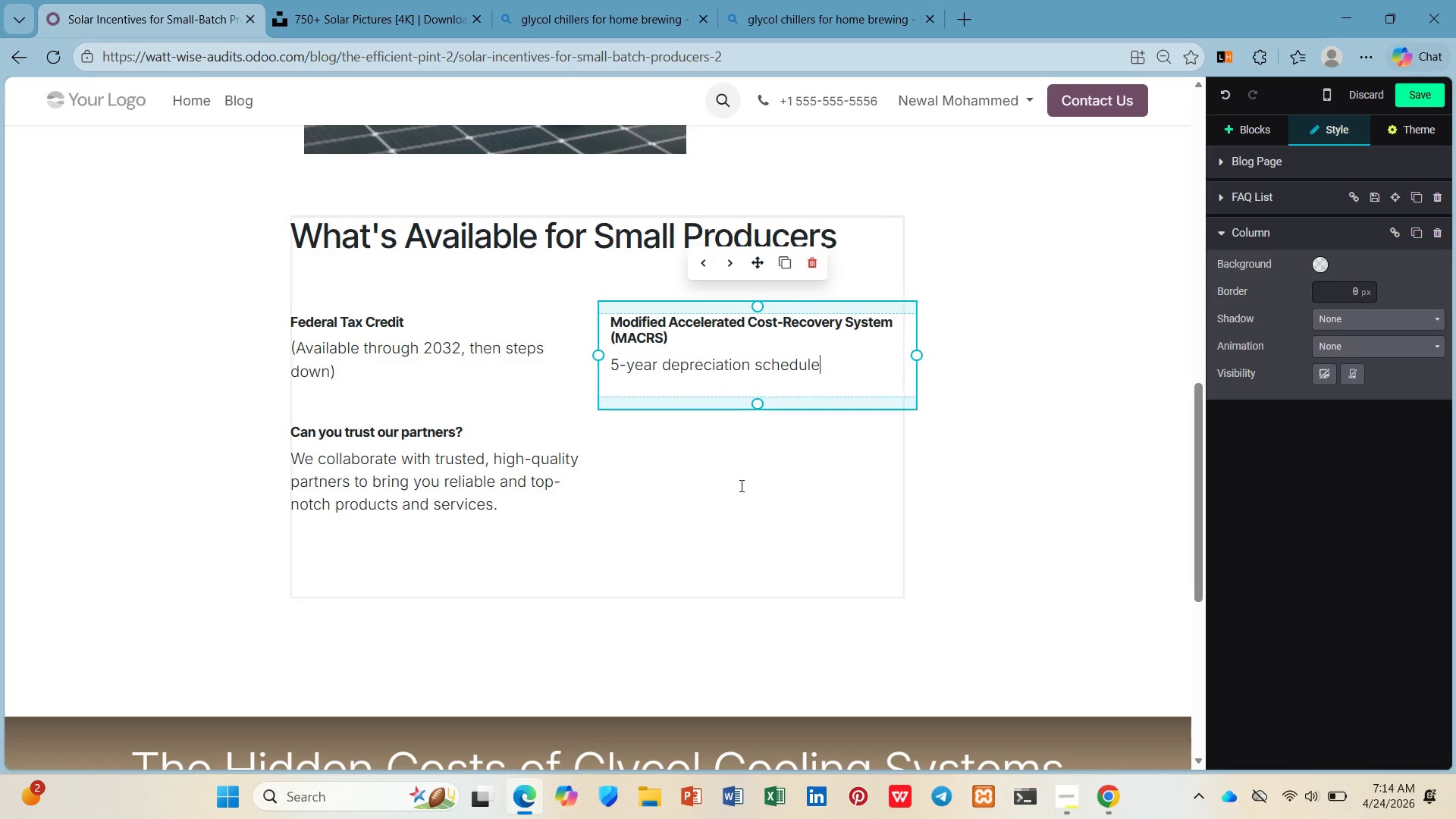 
left_click([529, 459])
 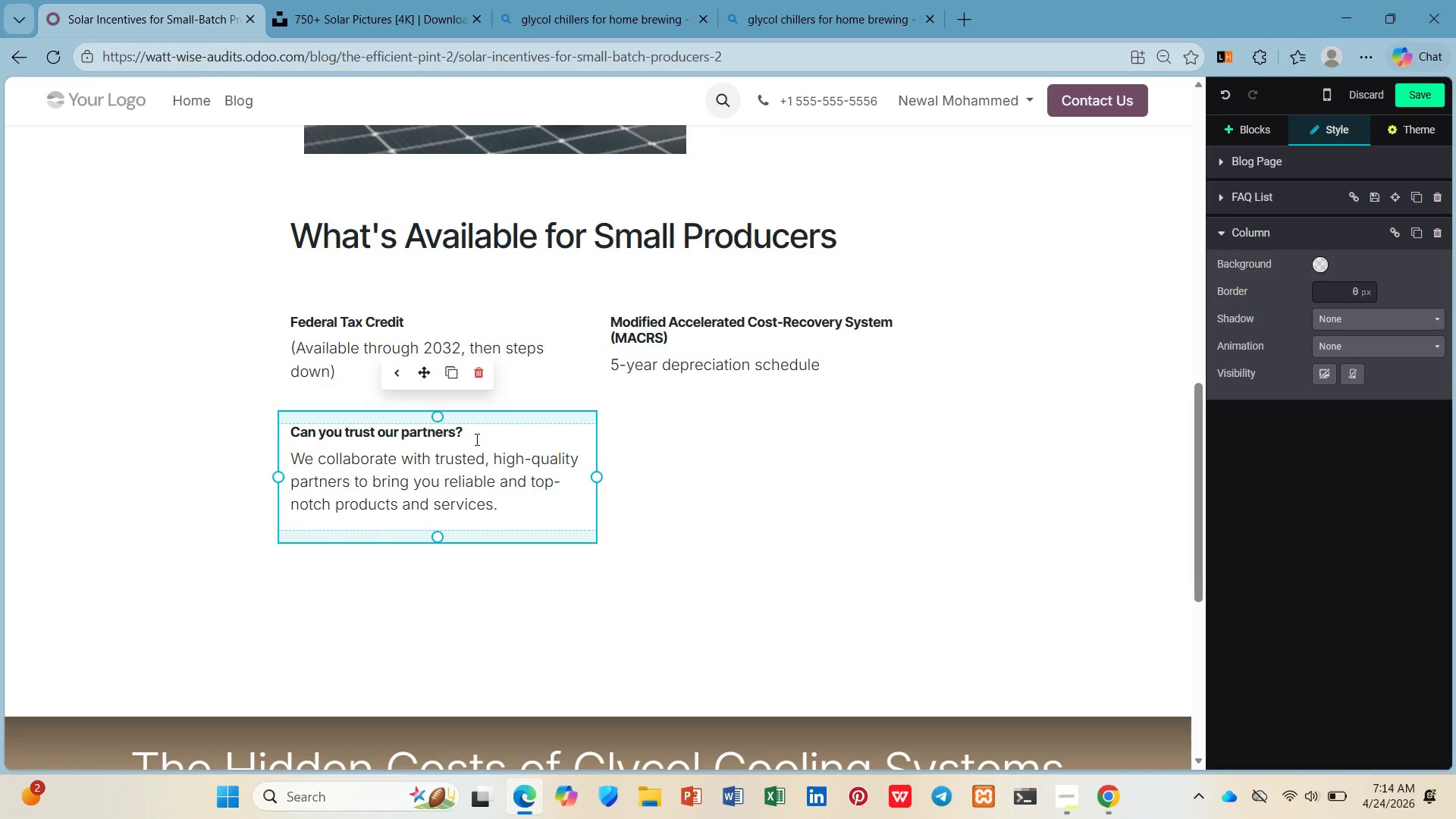 
left_click_drag(start_coordinate=[464, 432], to_coordinate=[288, 421])
 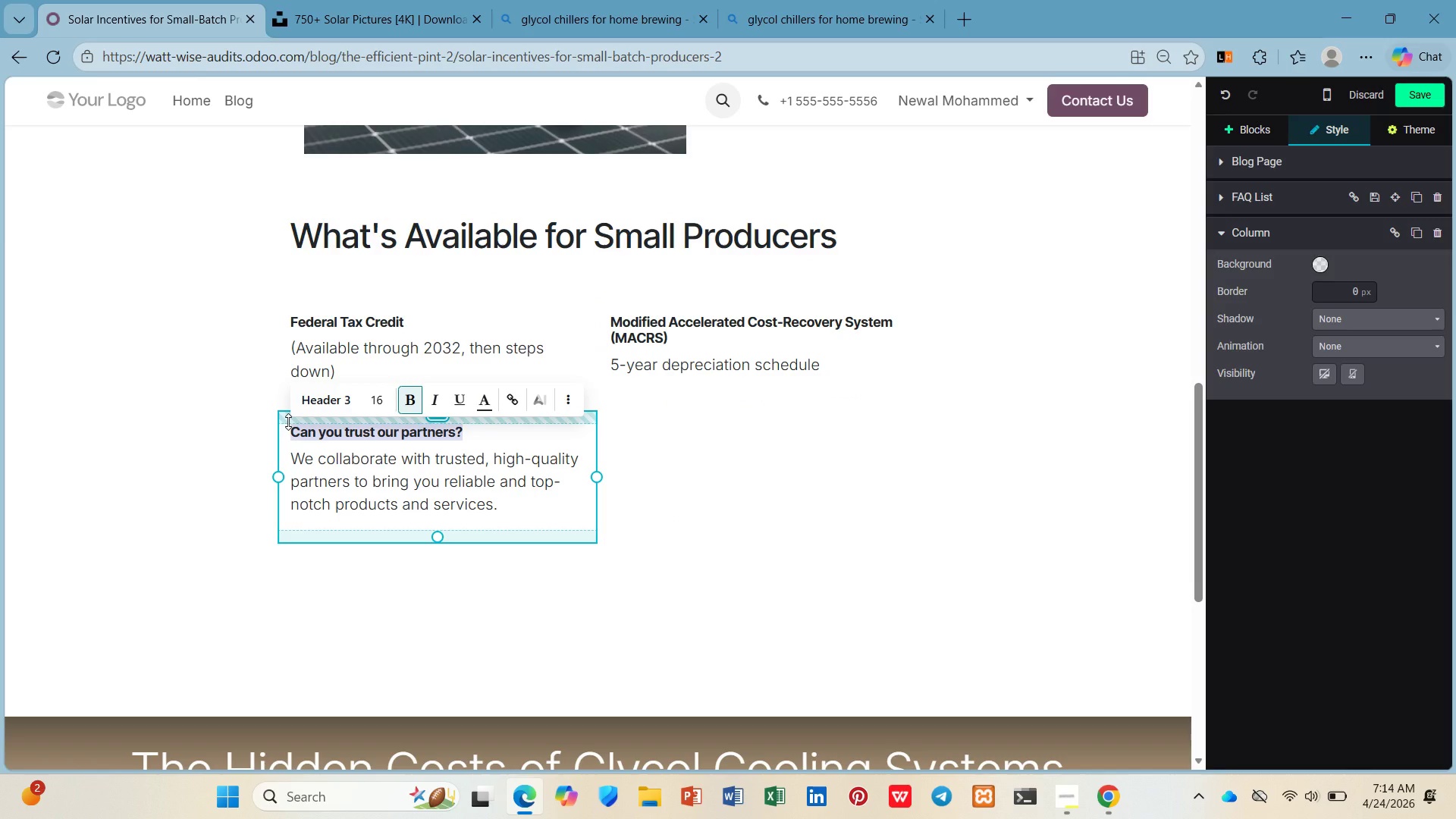 
wait(5.22)
 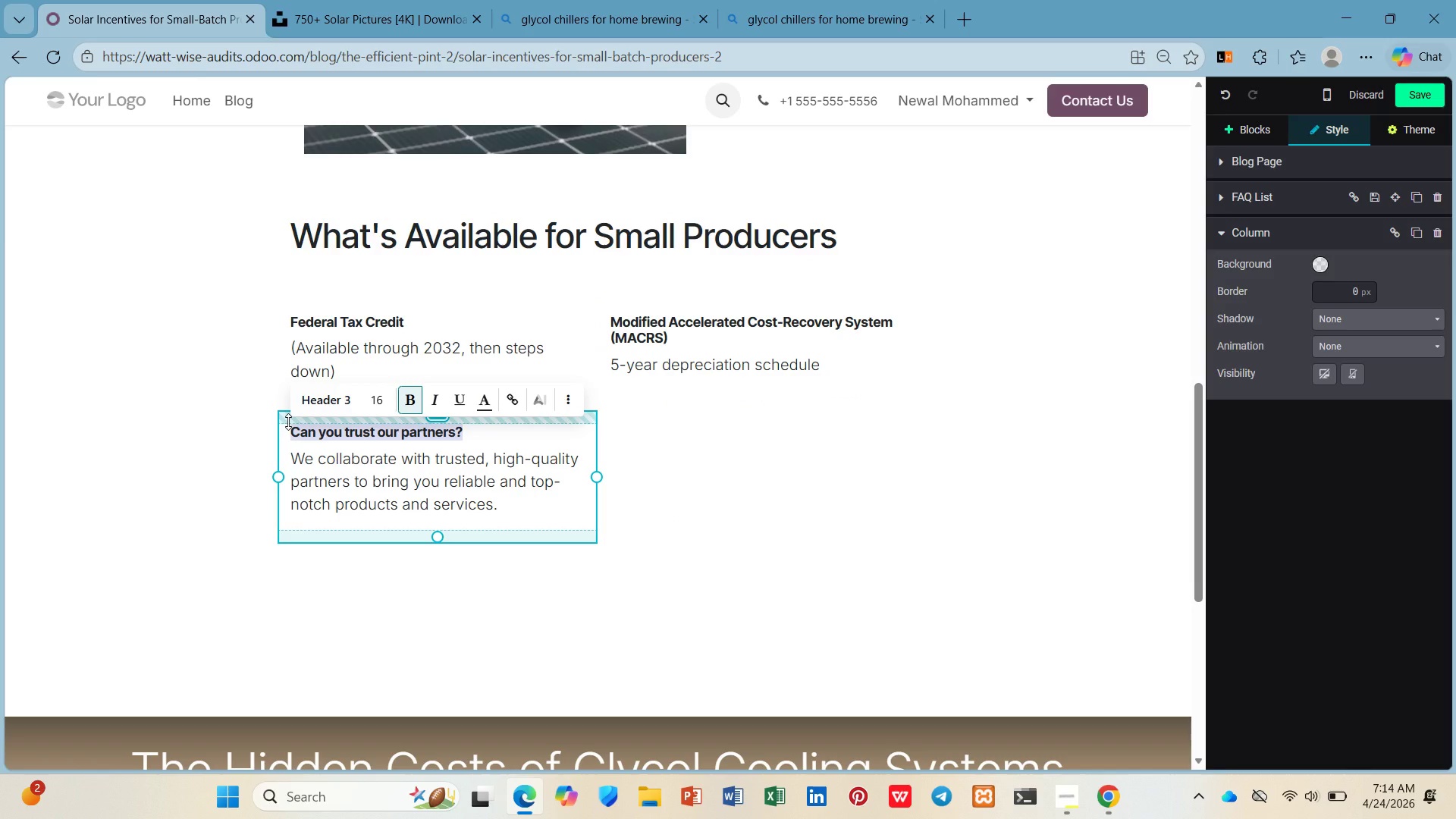 
left_click([752, 516])
 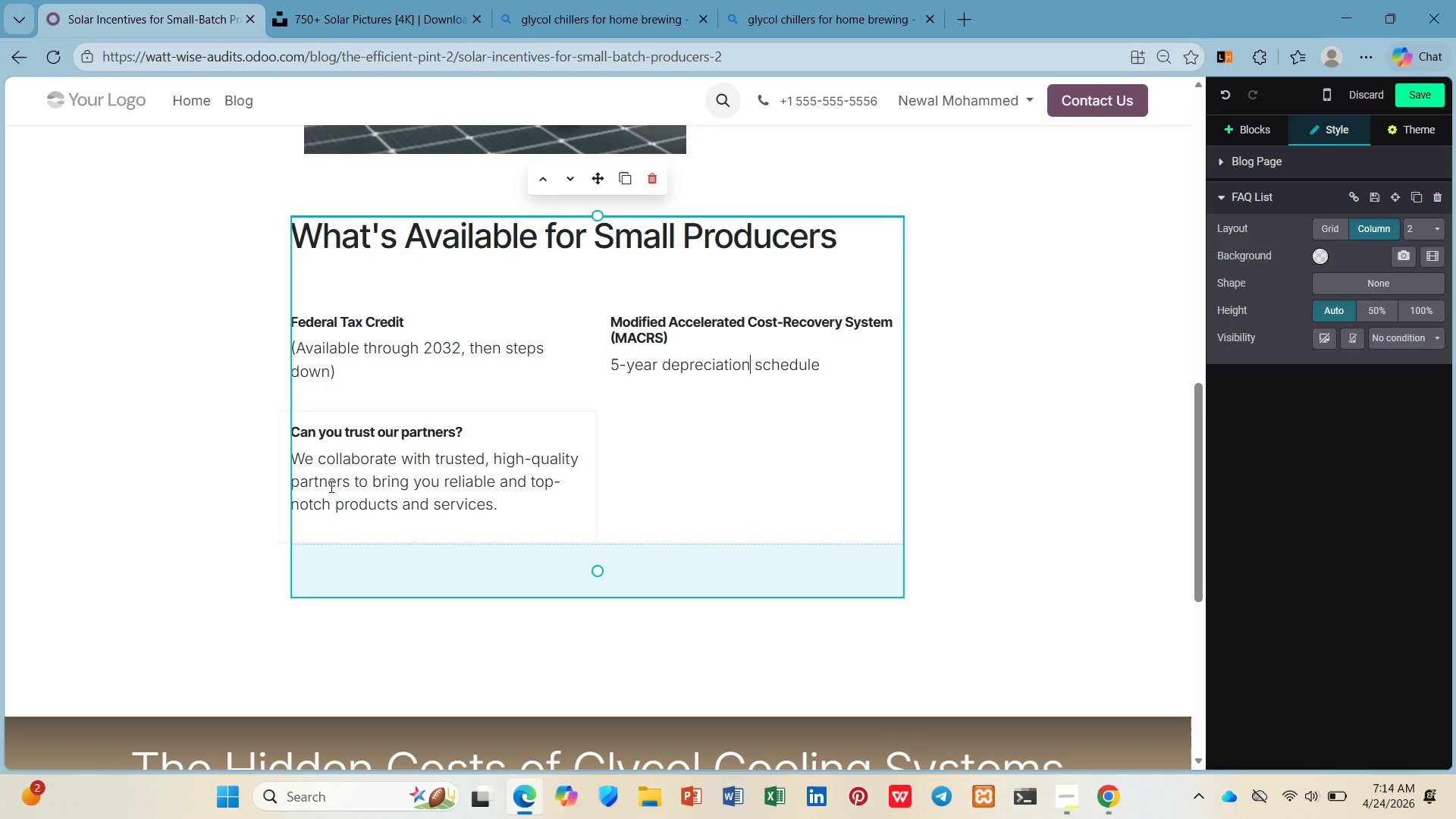 
left_click([353, 481])
 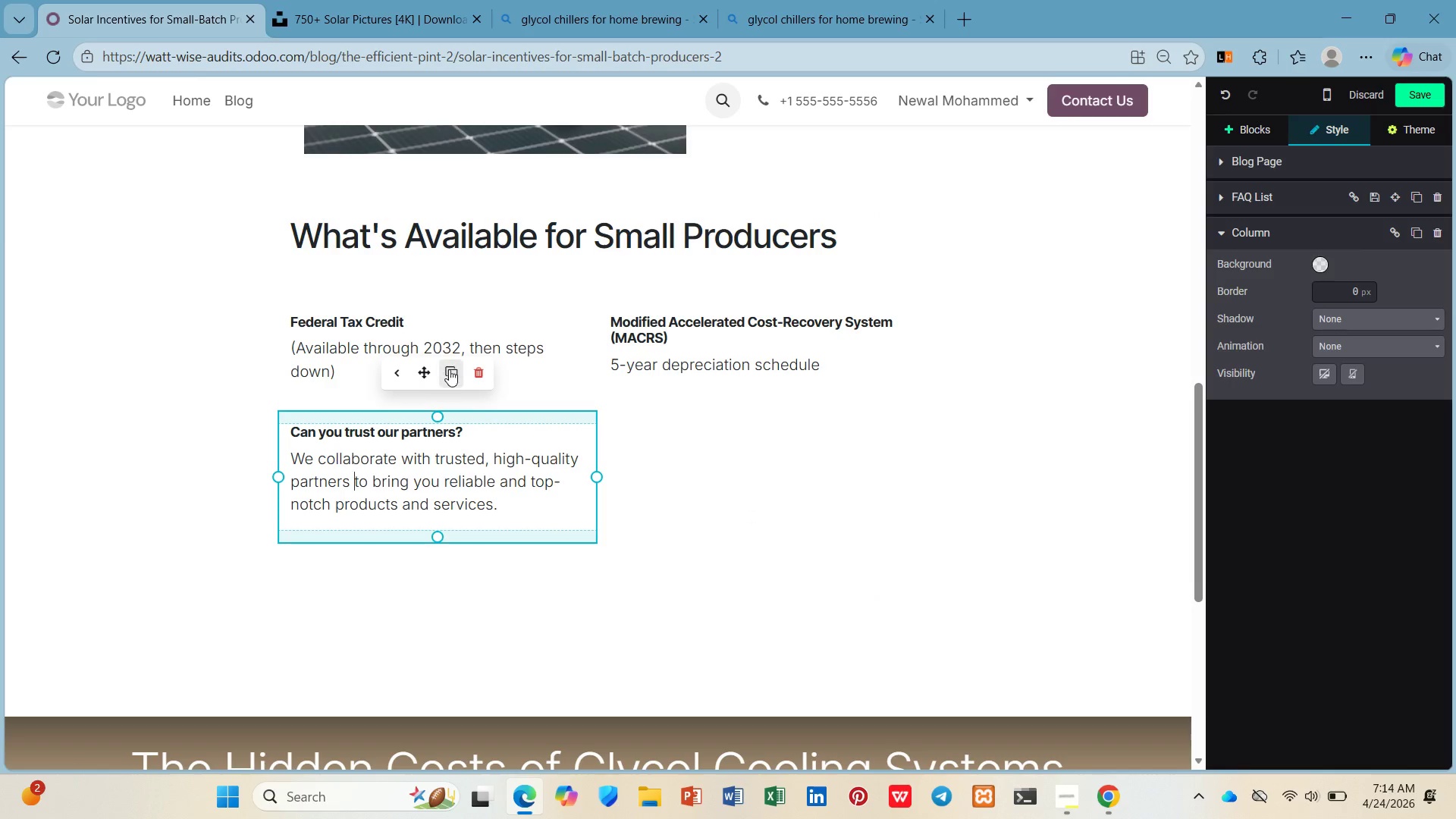 
left_click([454, 369])
 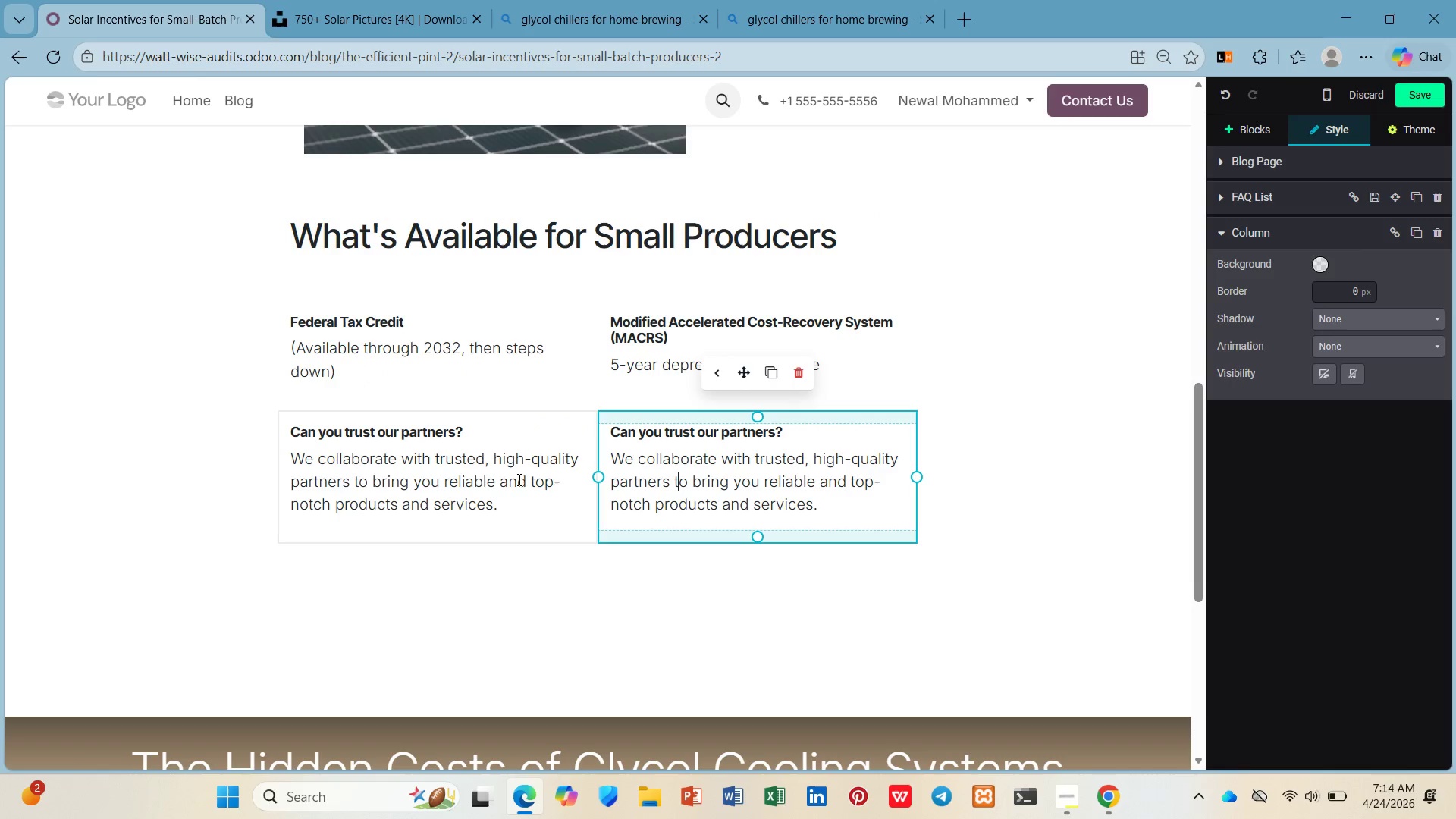 
left_click([466, 462])
 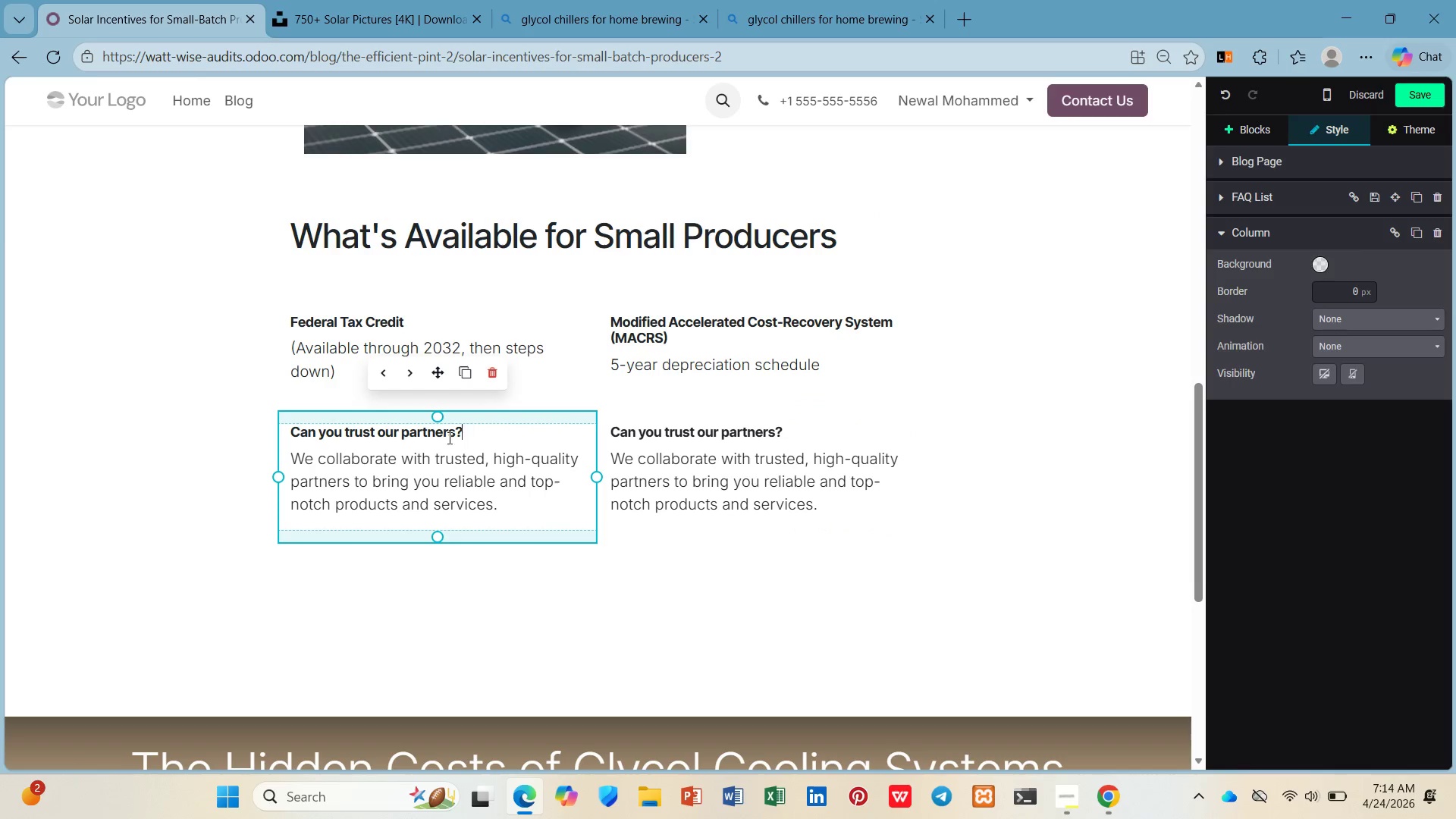 
left_click_drag(start_coordinate=[466, 438], to_coordinate=[289, 438])
 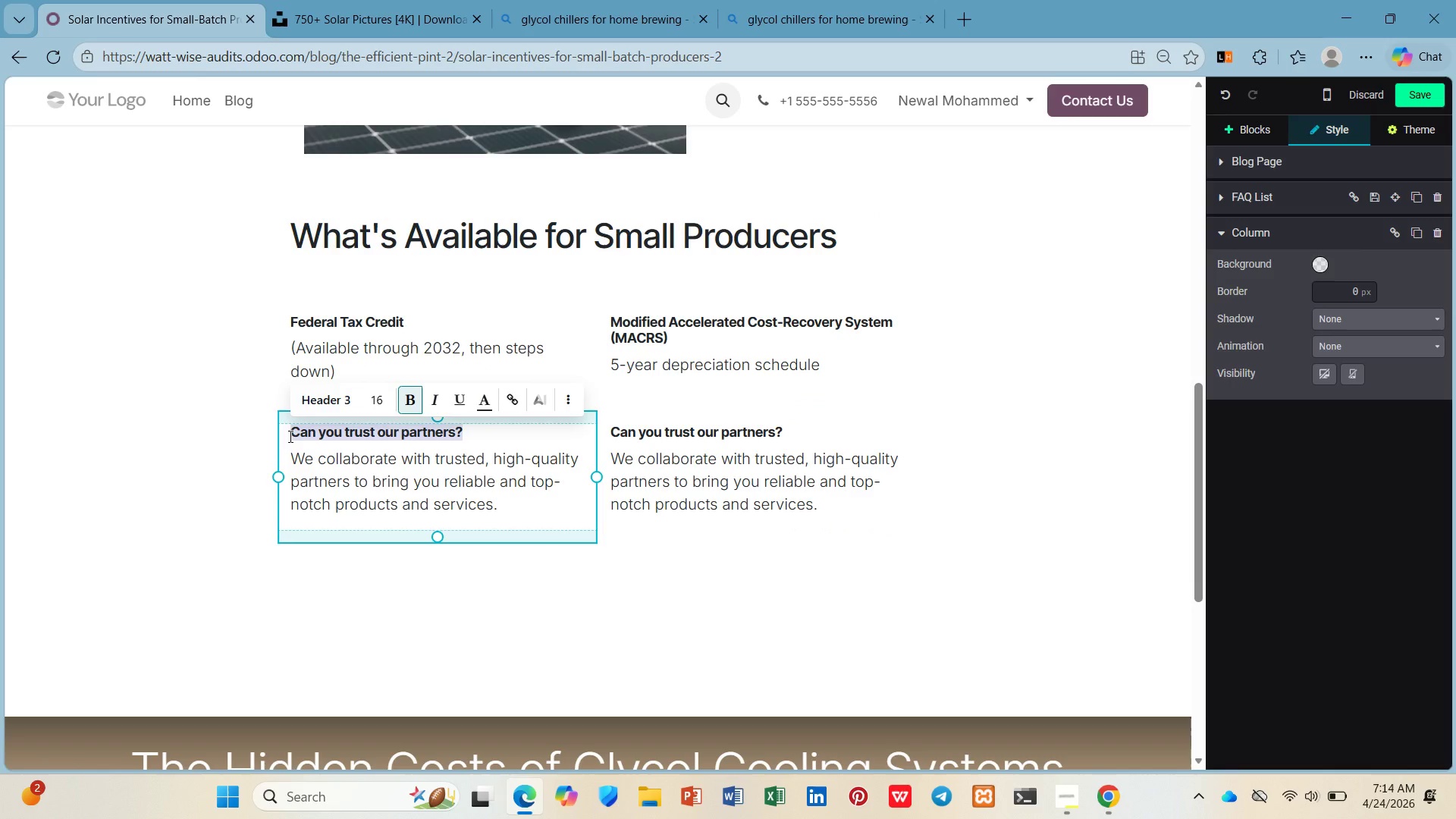 
type(D)
key(Backspace)
type(State-level Grants)
 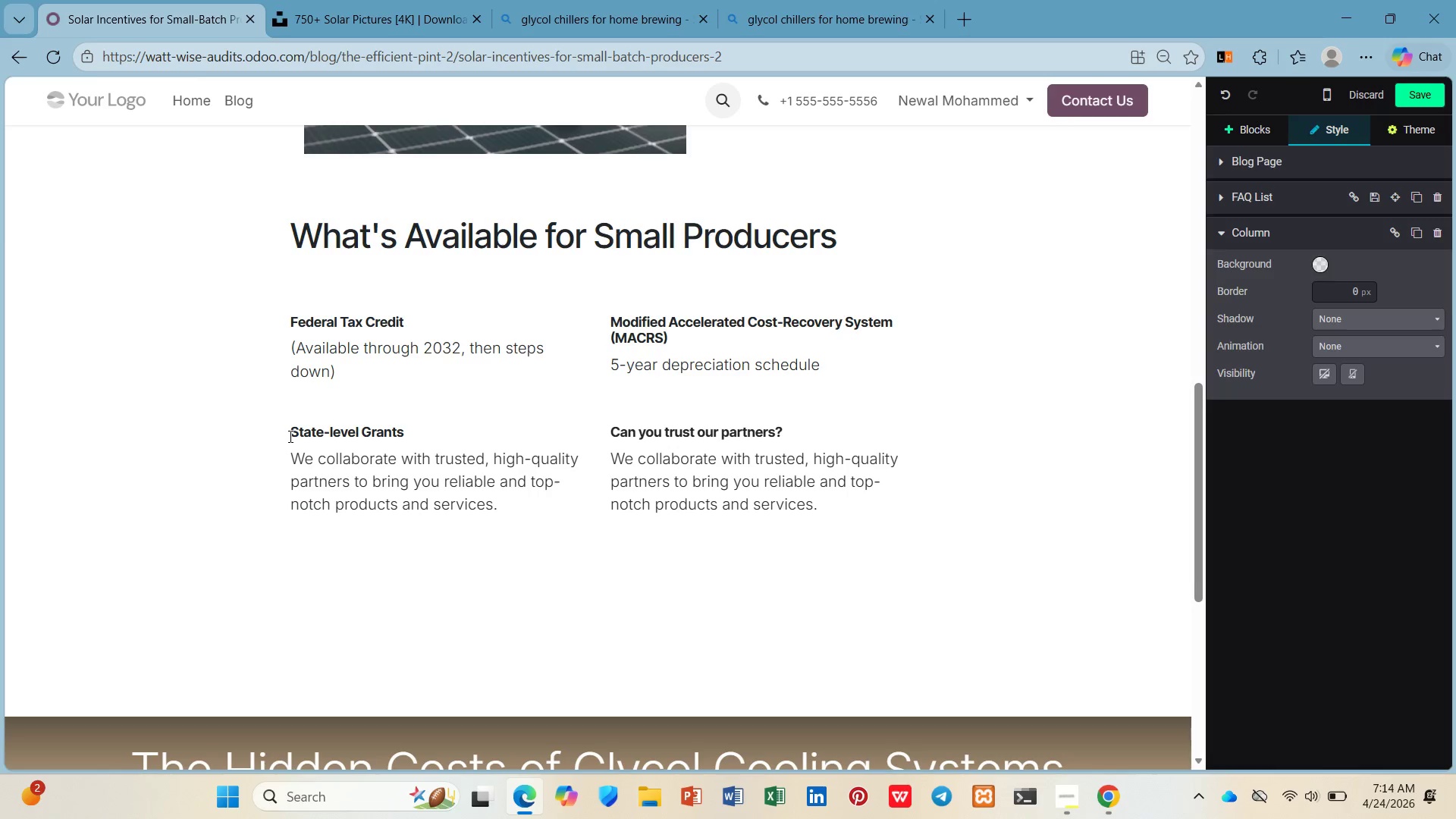 
hold_key(key=ArrowLeft, duration=0.75)
 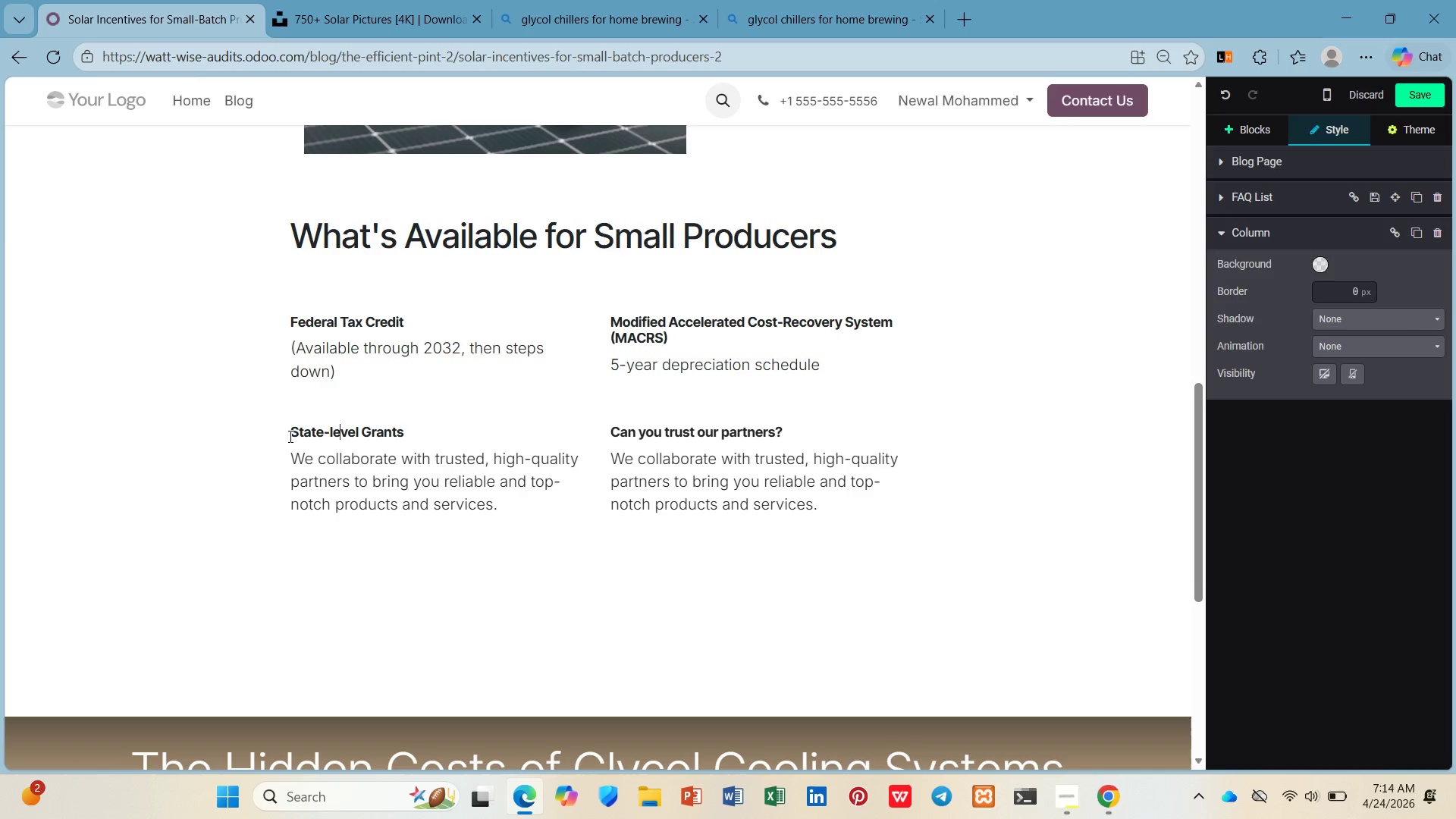 
key(ArrowLeft)
 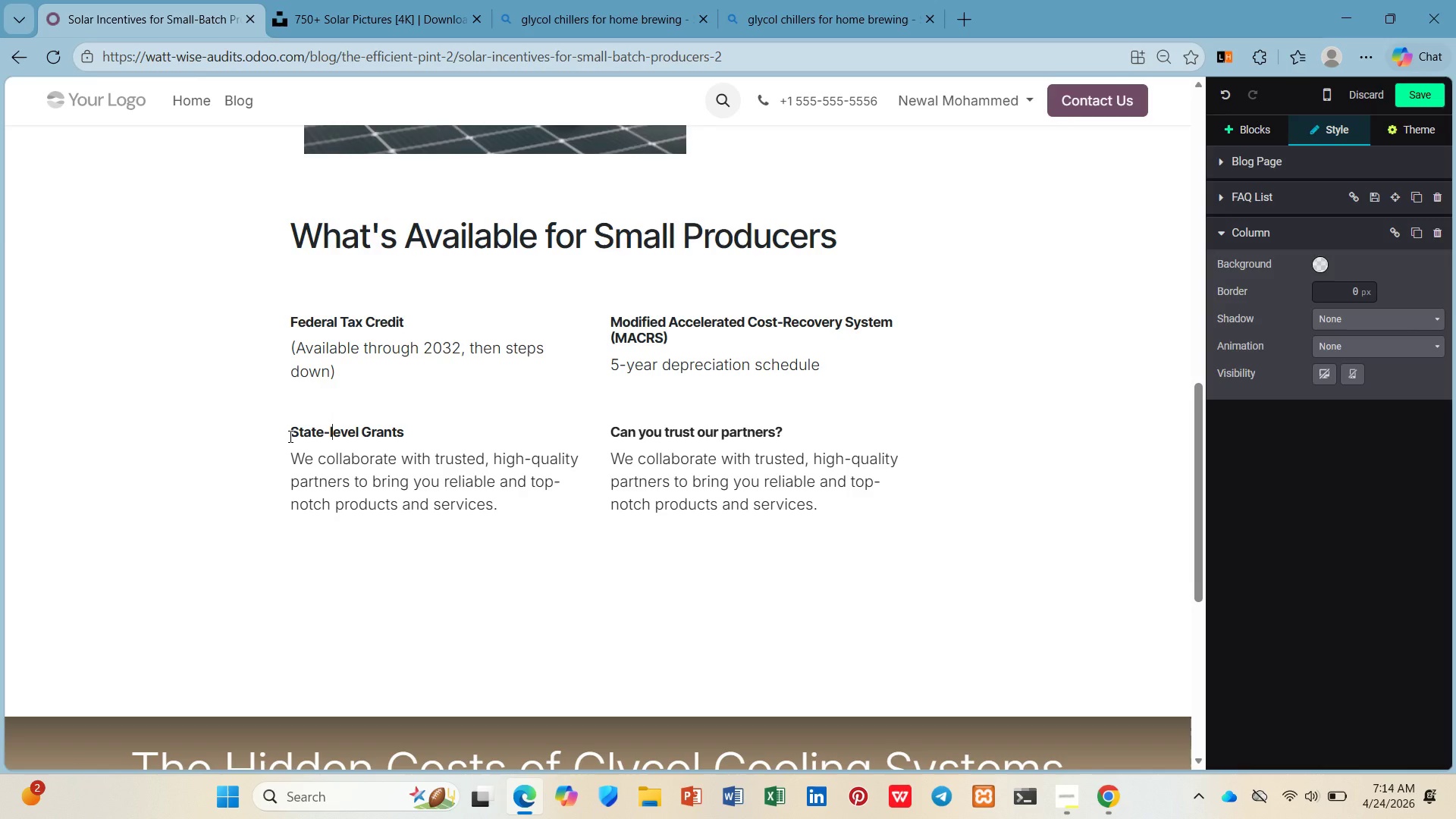 
key(ArrowLeft)
 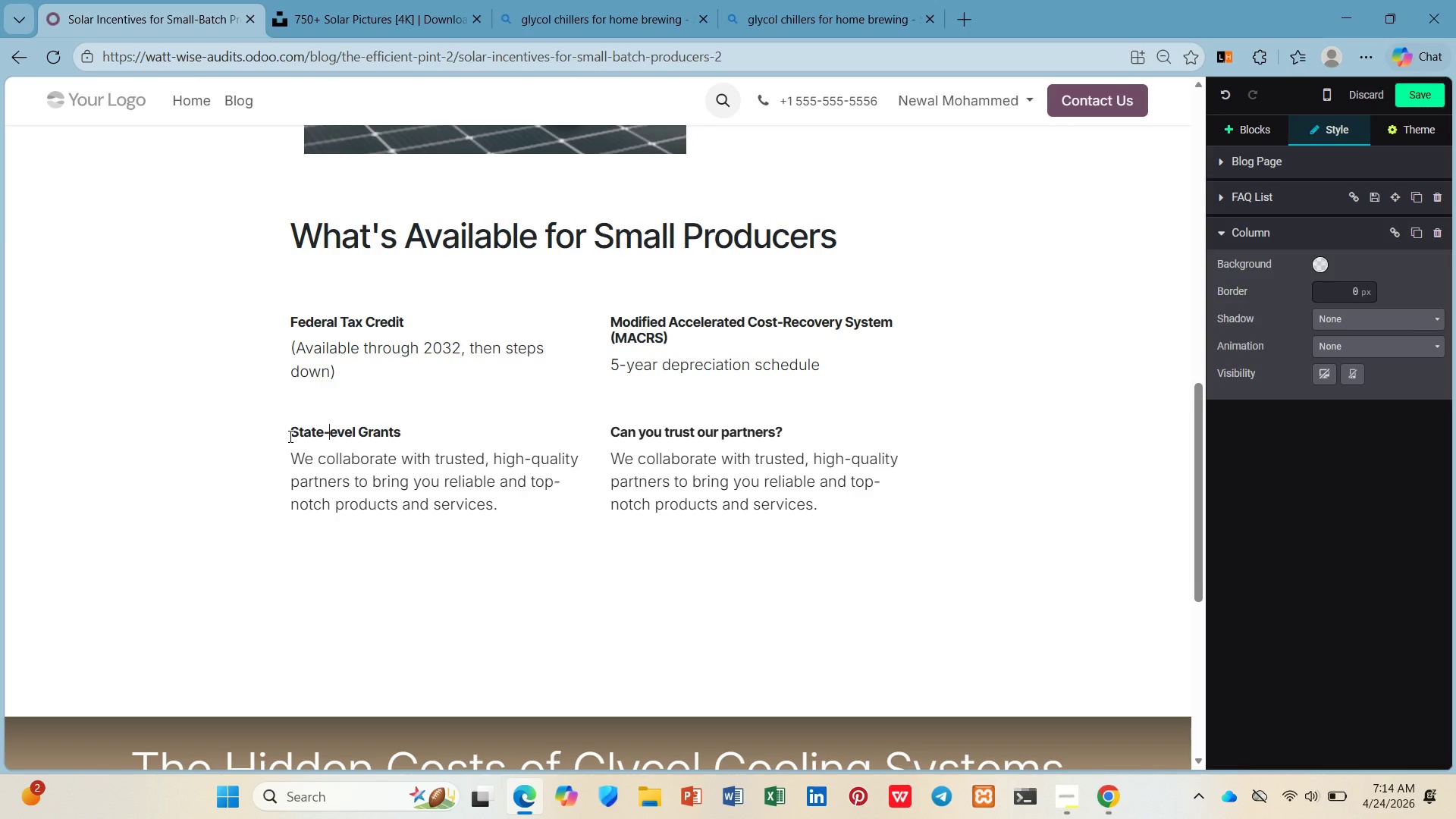 
key(Backspace)
 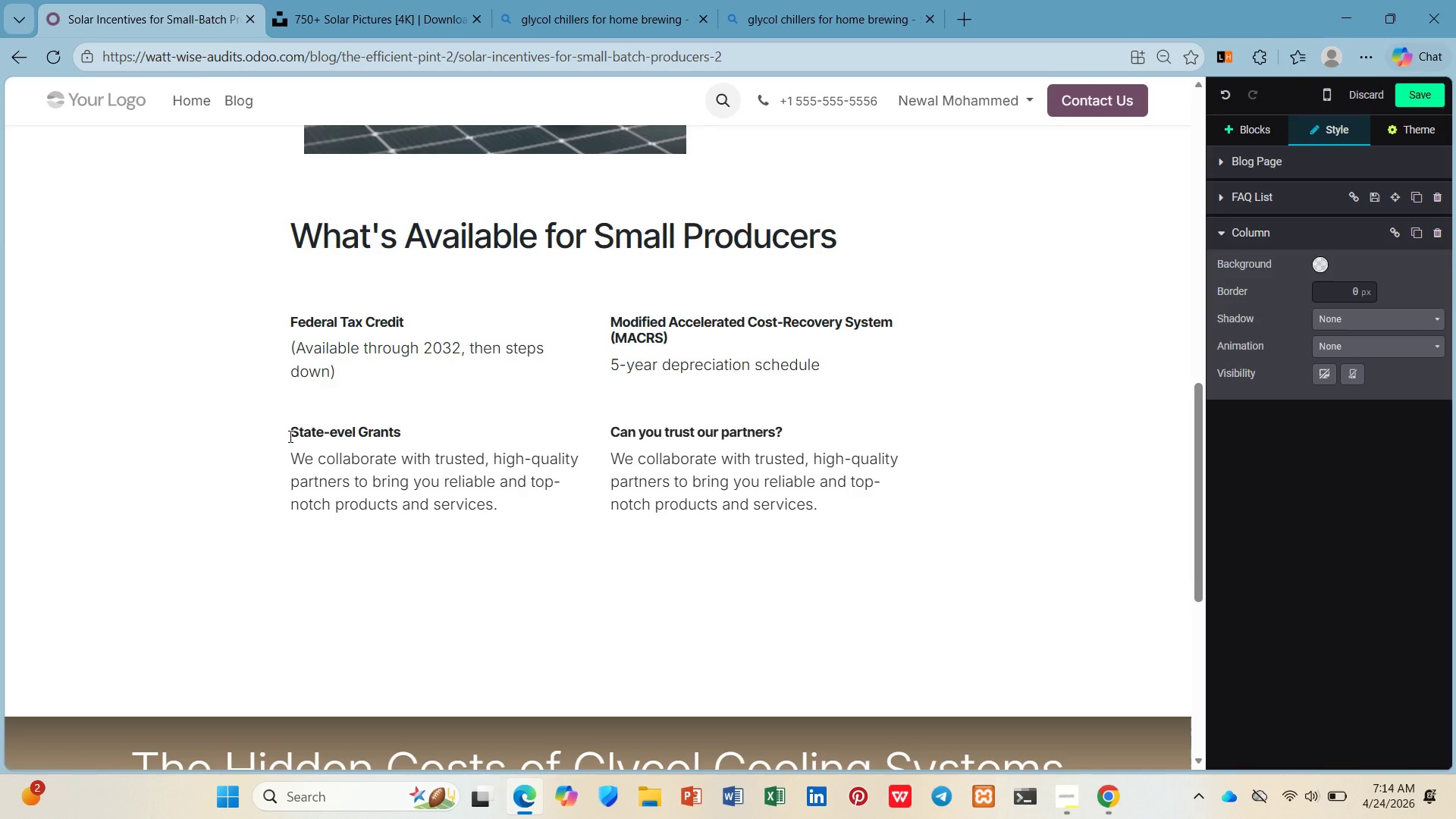 
key(Shift+L)
 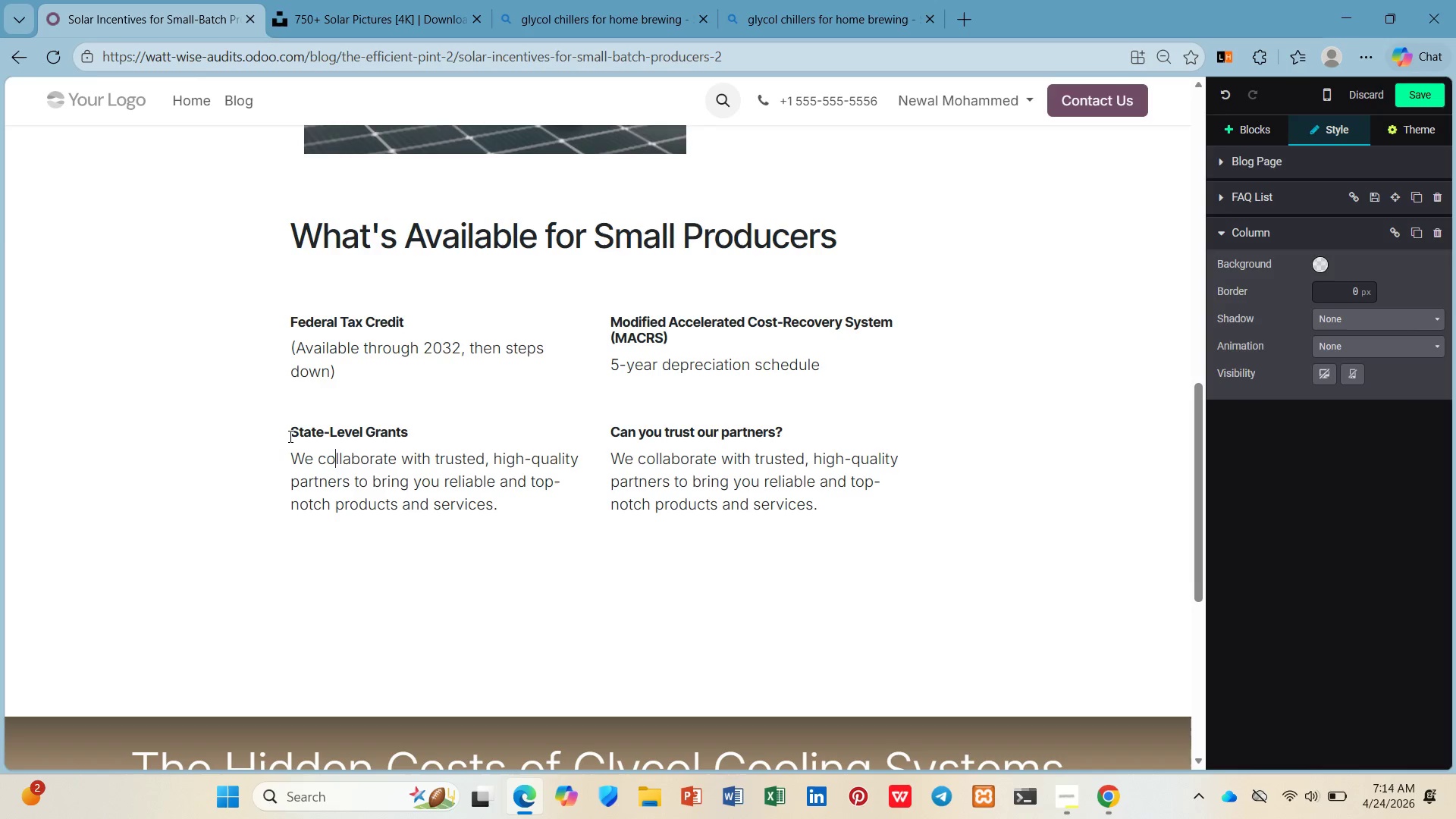 
key(ArrowDown)
 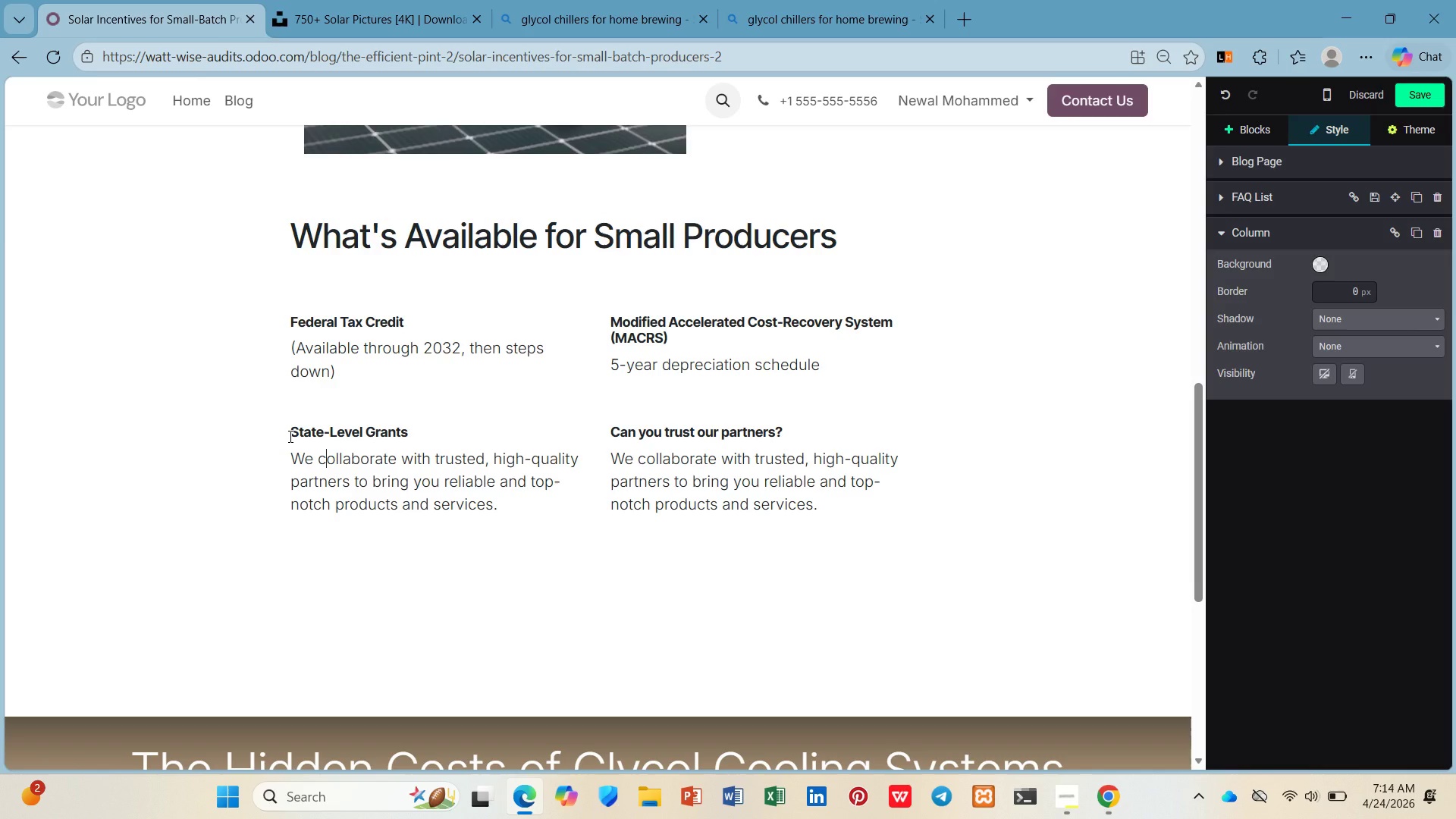 
hold_key(key=ArrowLeft, duration=0.5)
 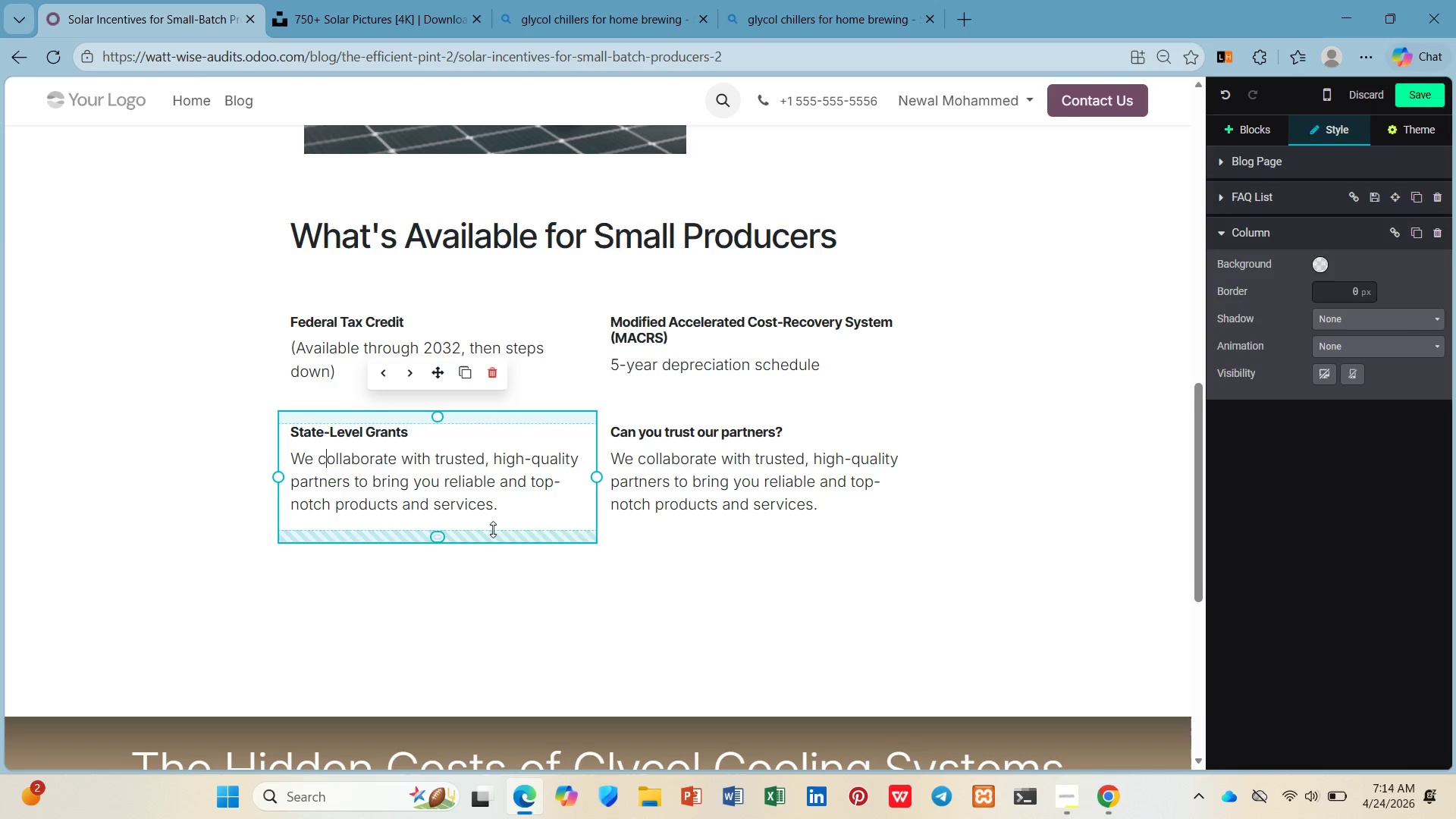 
left_click_drag(start_coordinate=[502, 512], to_coordinate=[286, 454])
 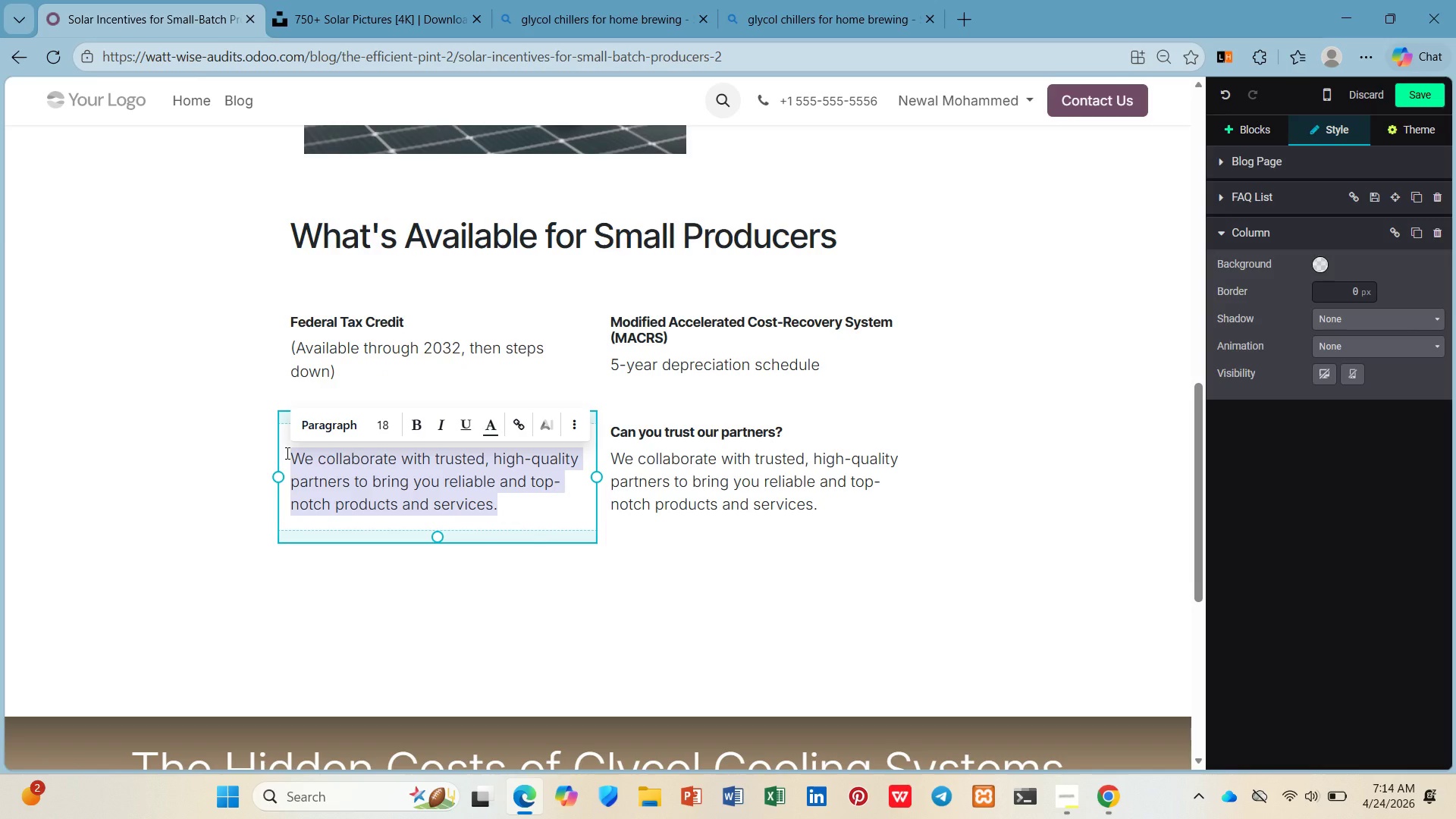 
type(Mna)
key(Backspace)
key(Backspace)
type(any states offer $$)
 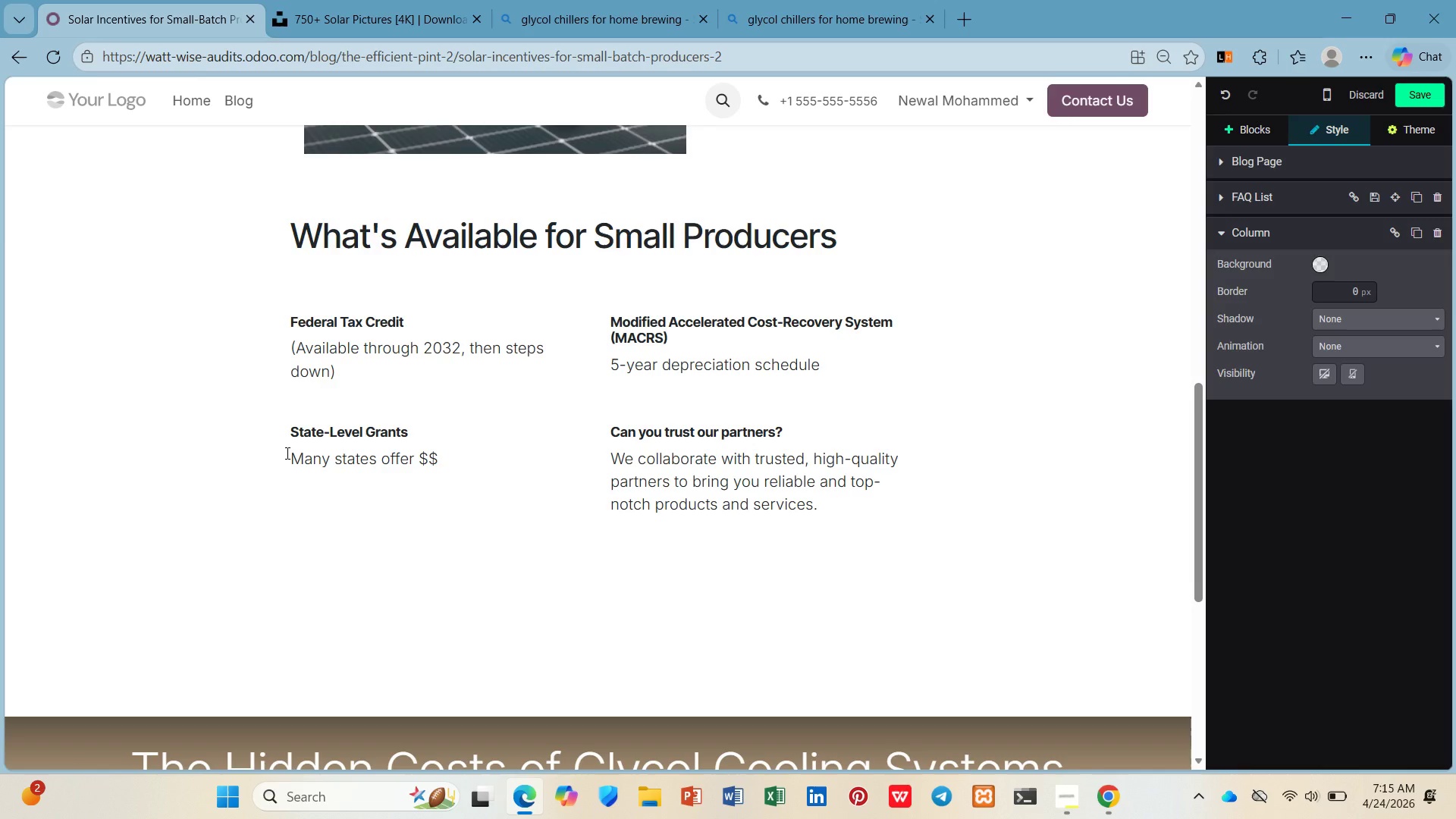 
 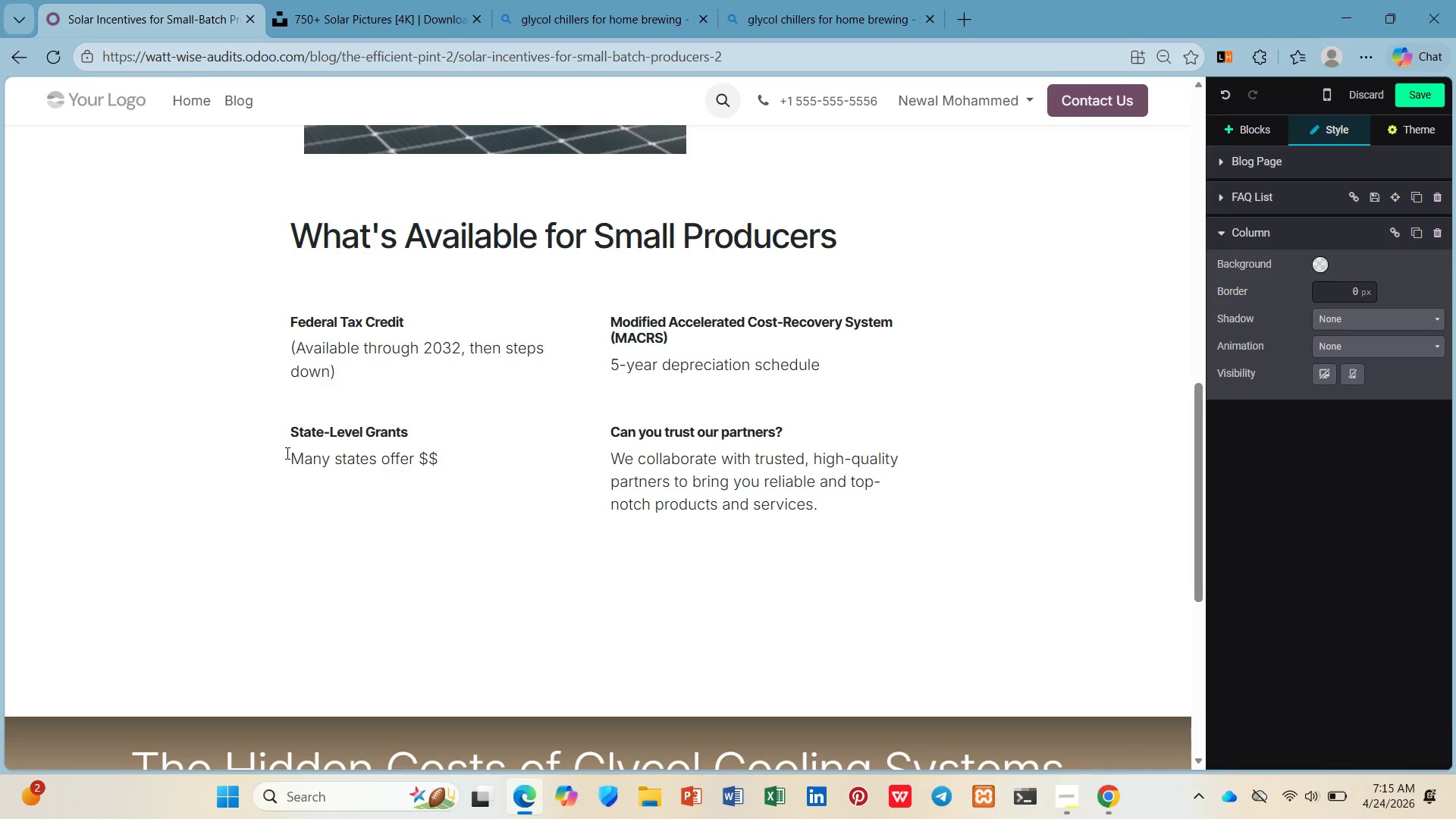 
key(Control+ControlRight)
 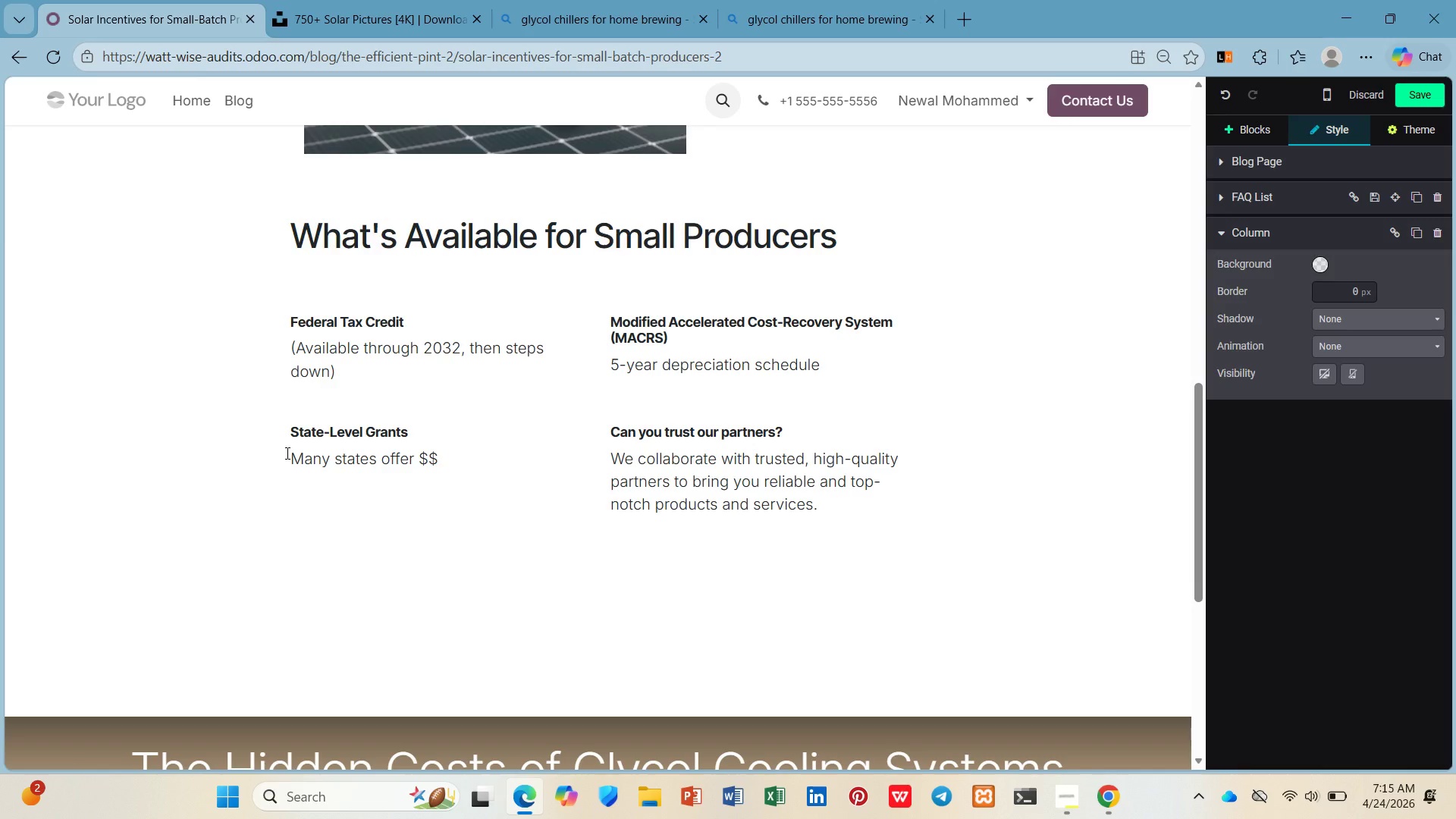 
key(Control+ControlRight)
 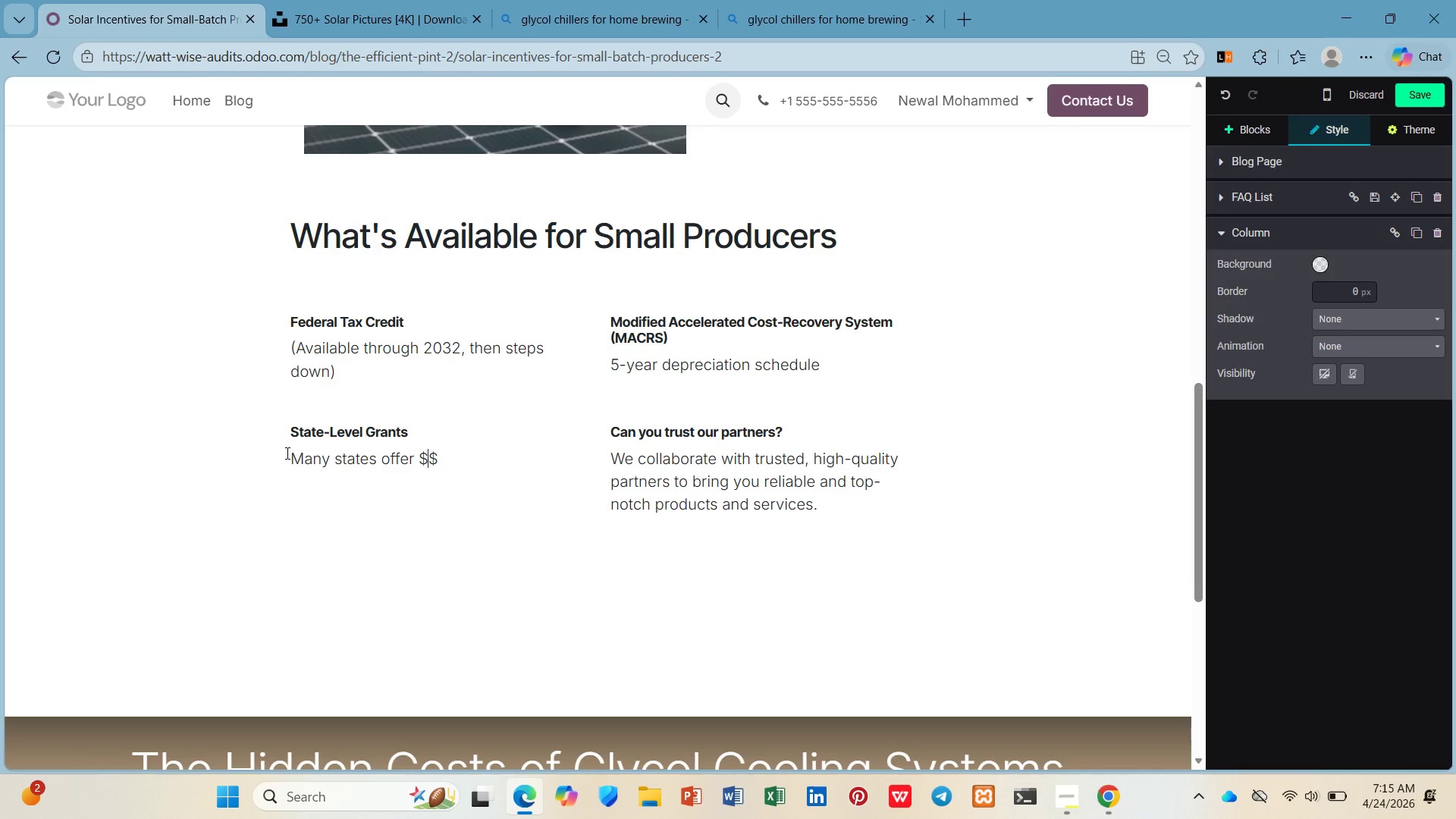 
key(ArrowLeft)
 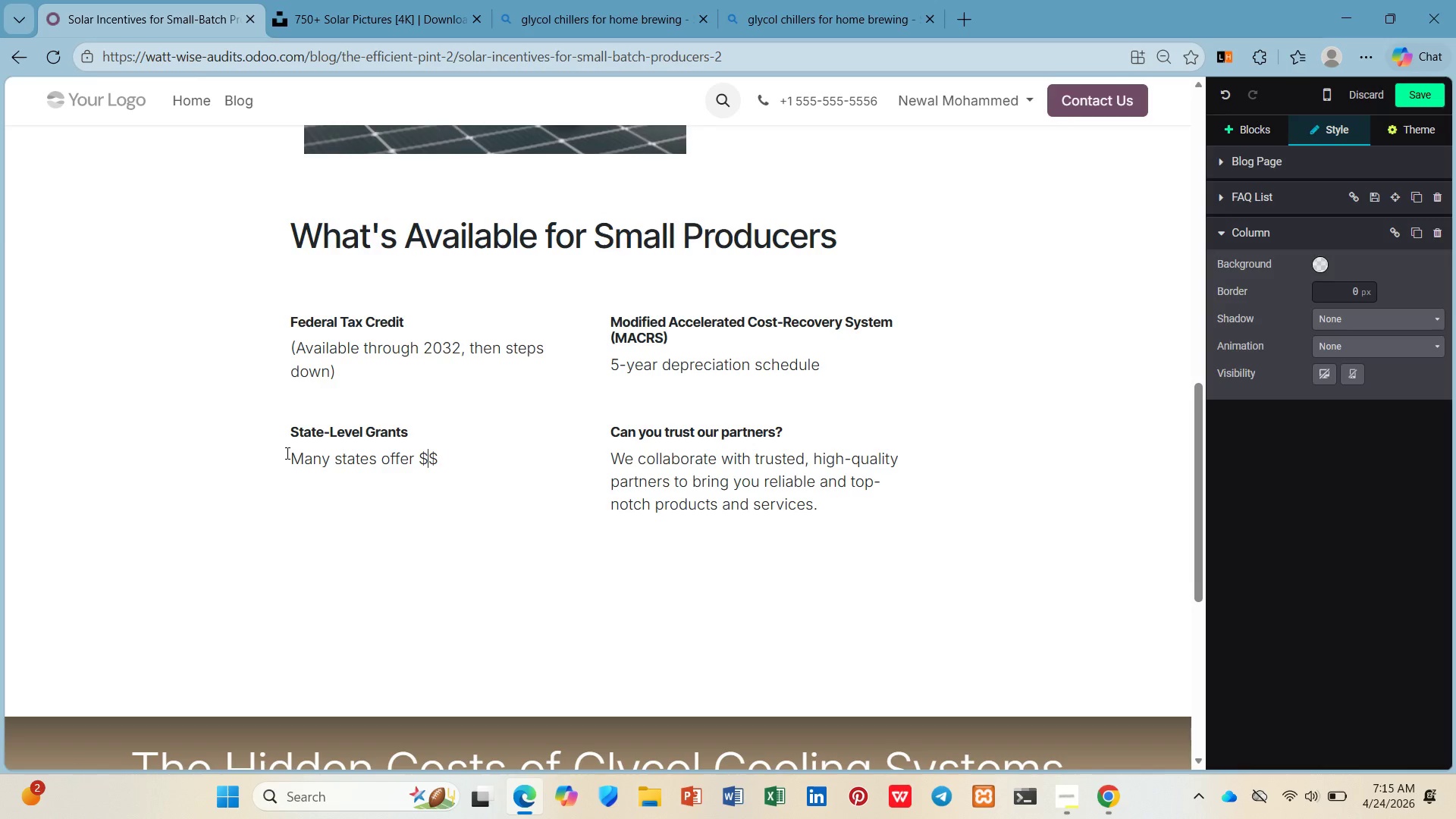 
type(0.25-)
 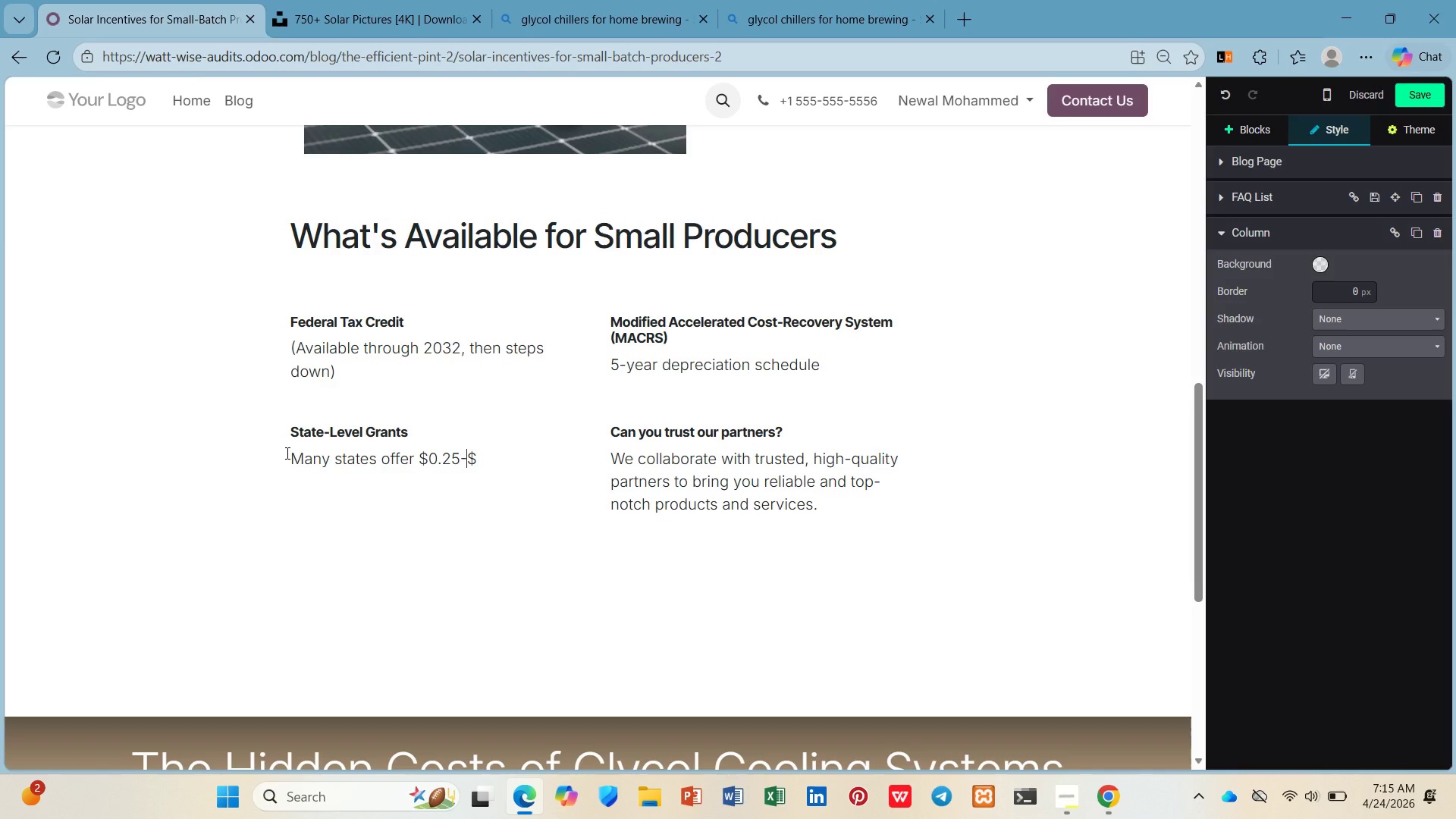 
key(ArrowRight)
 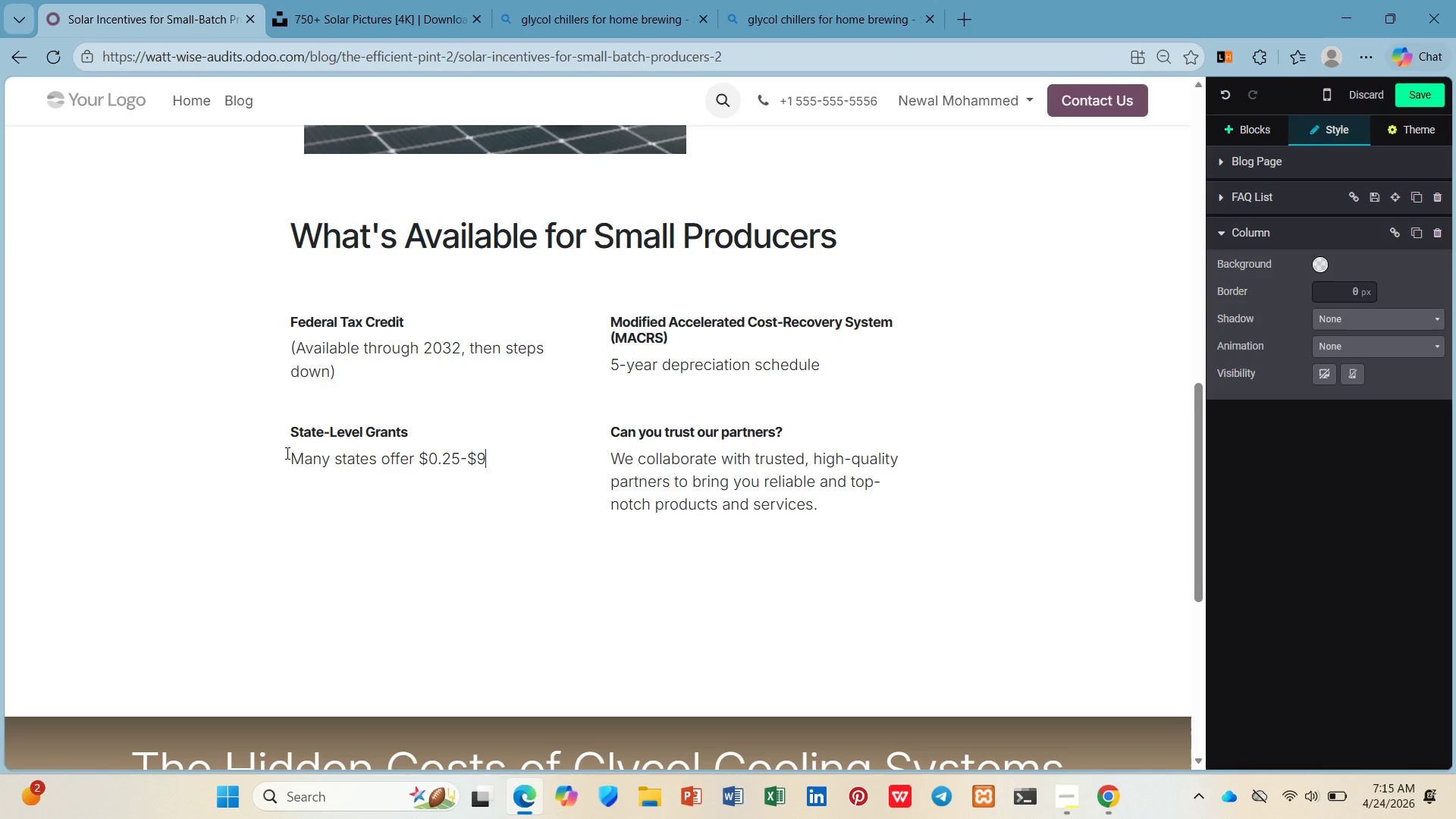 
type(9)
key(Backspace)
type(0.50 per watt for small businesses)
 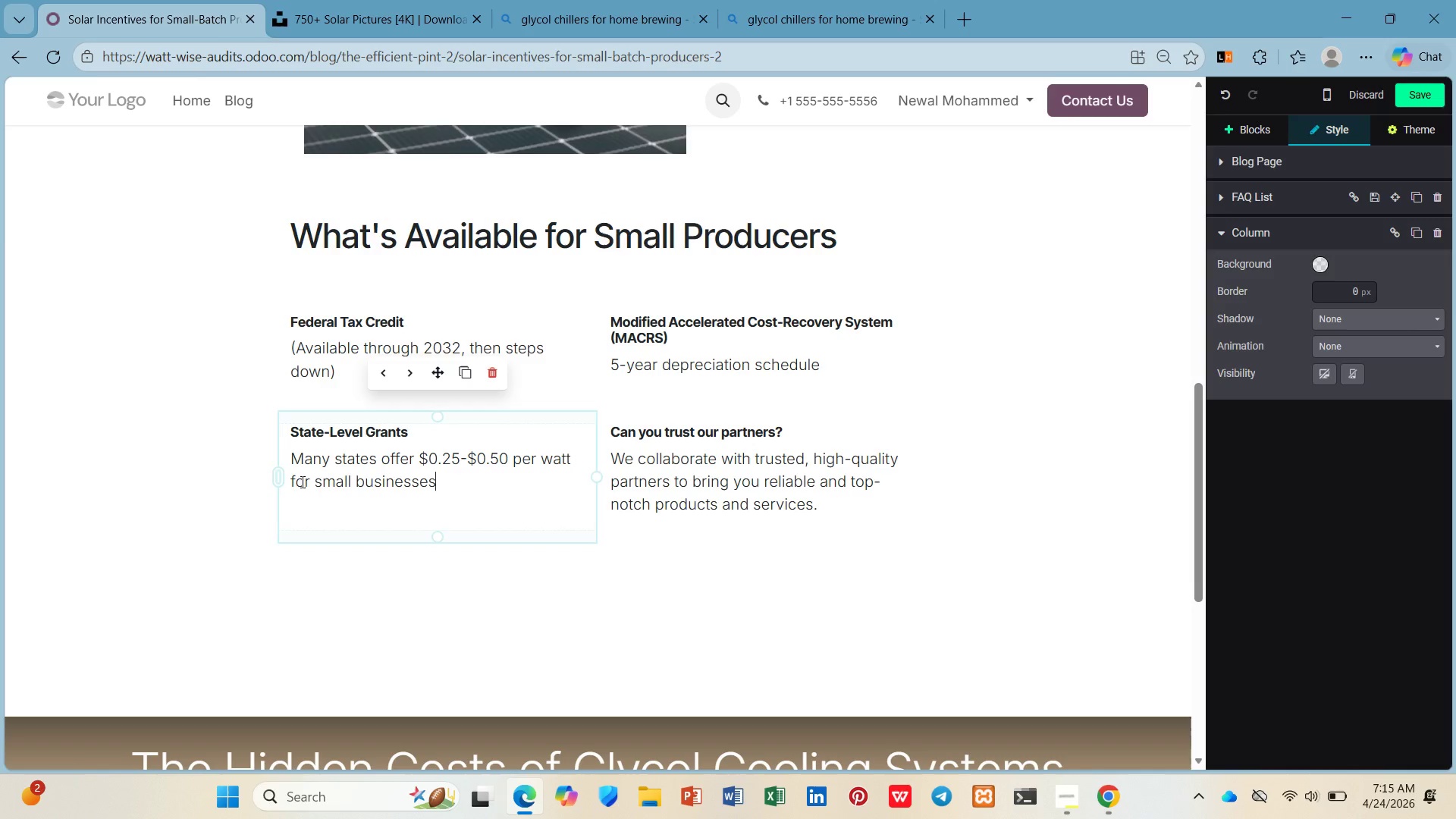 
left_click([657, 477])
 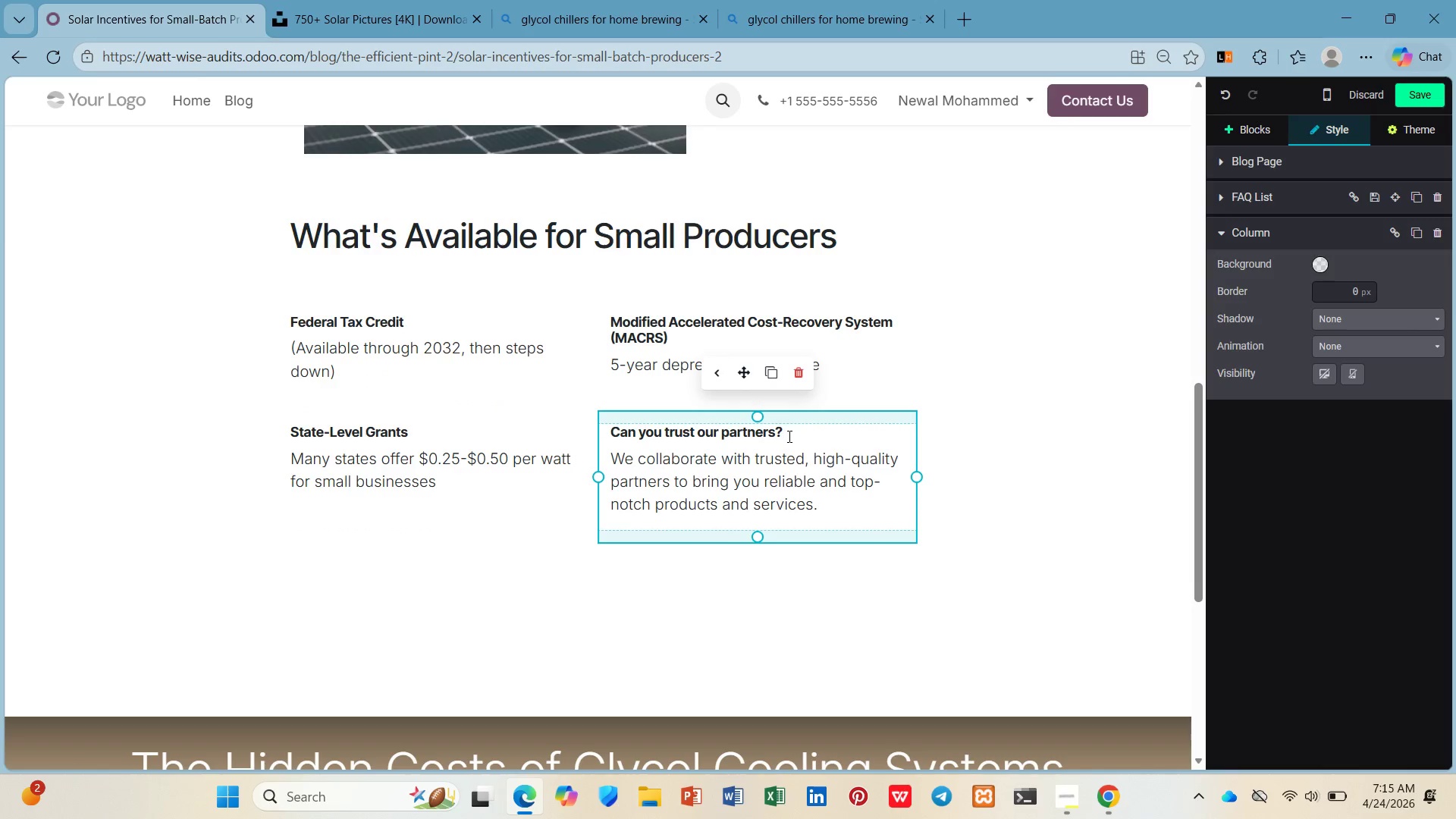 
left_click_drag(start_coordinate=[788, 436], to_coordinate=[609, 438])
 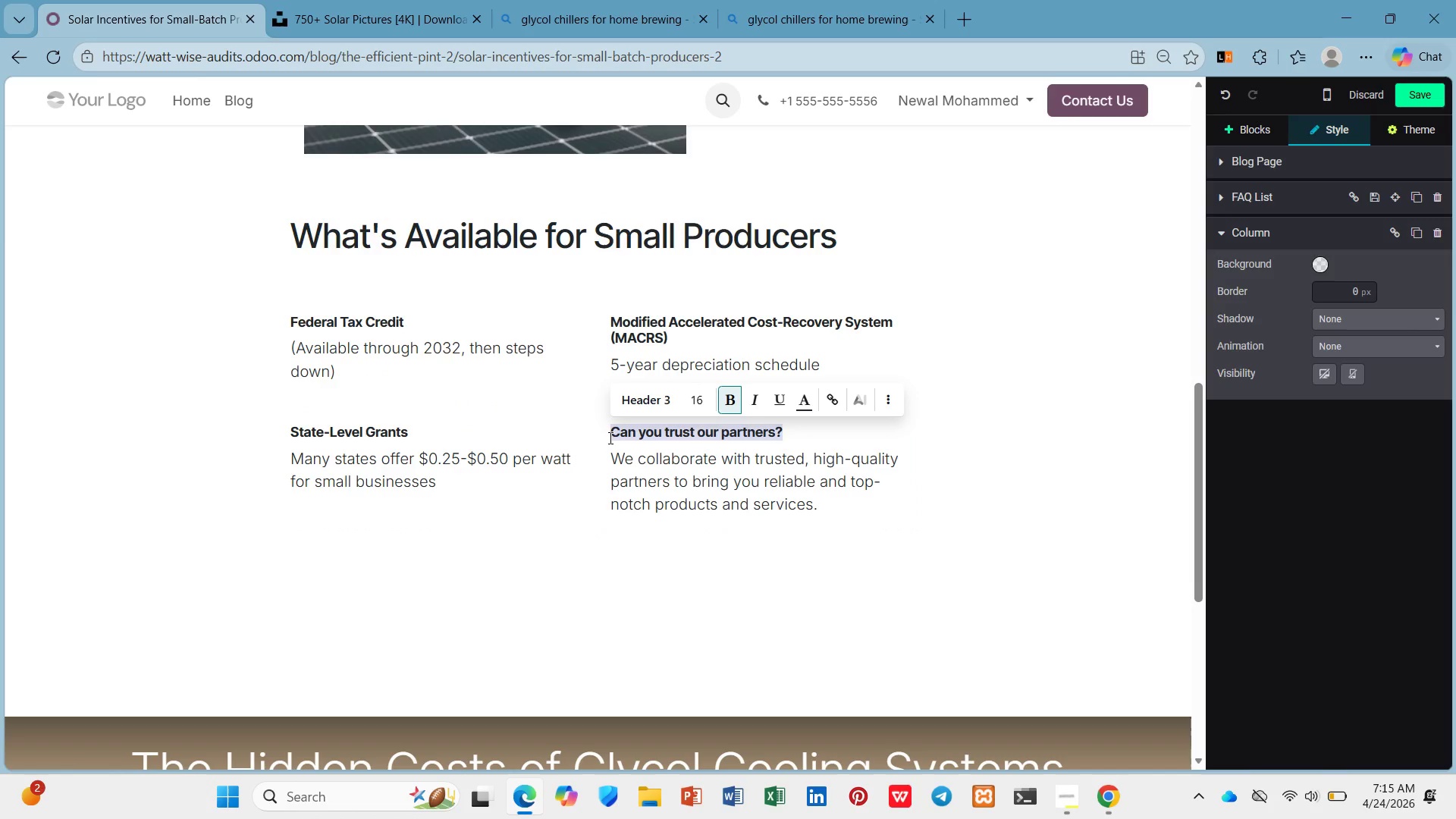 
key(Unknown)
 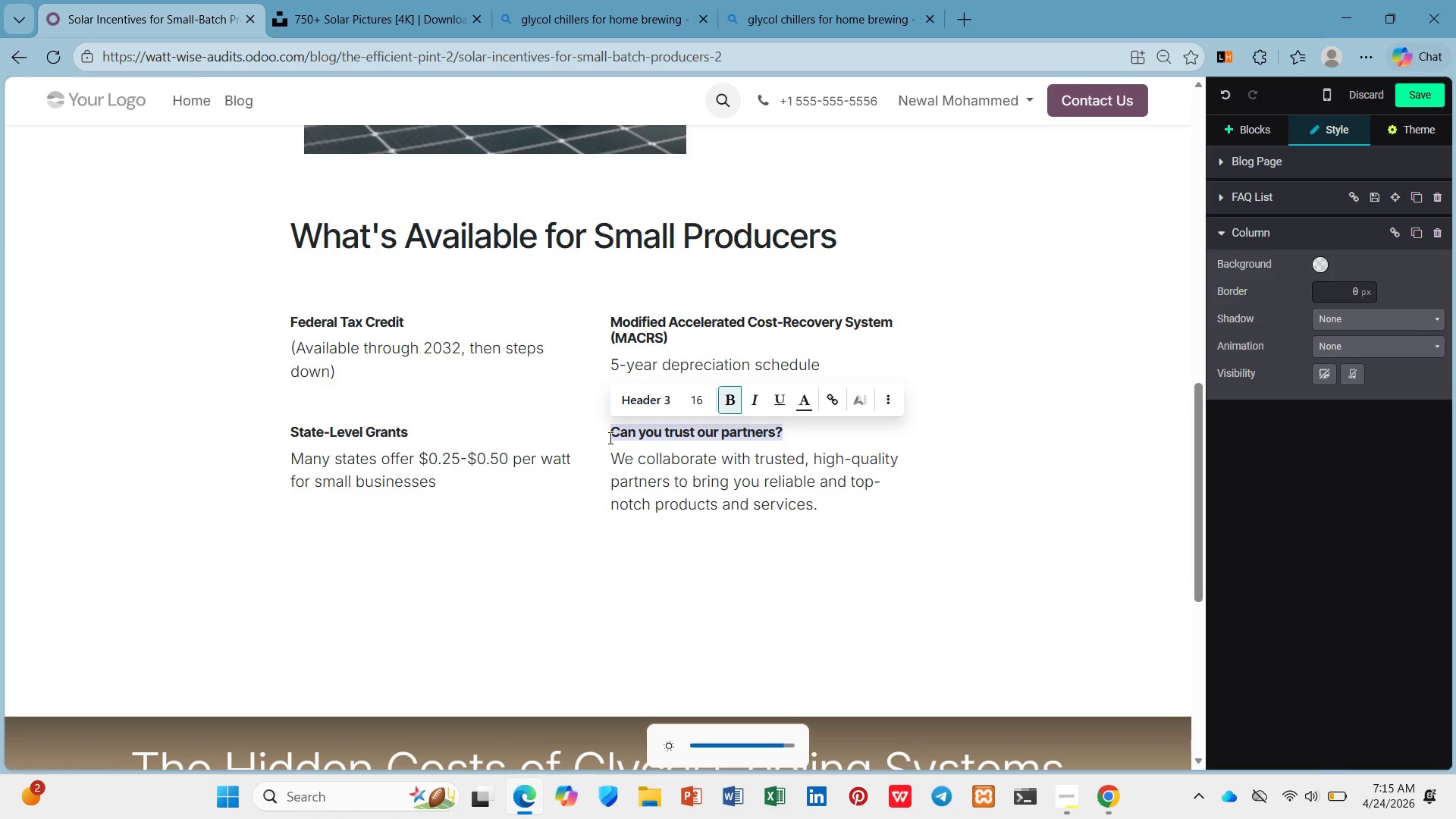 
key(Unknown)
 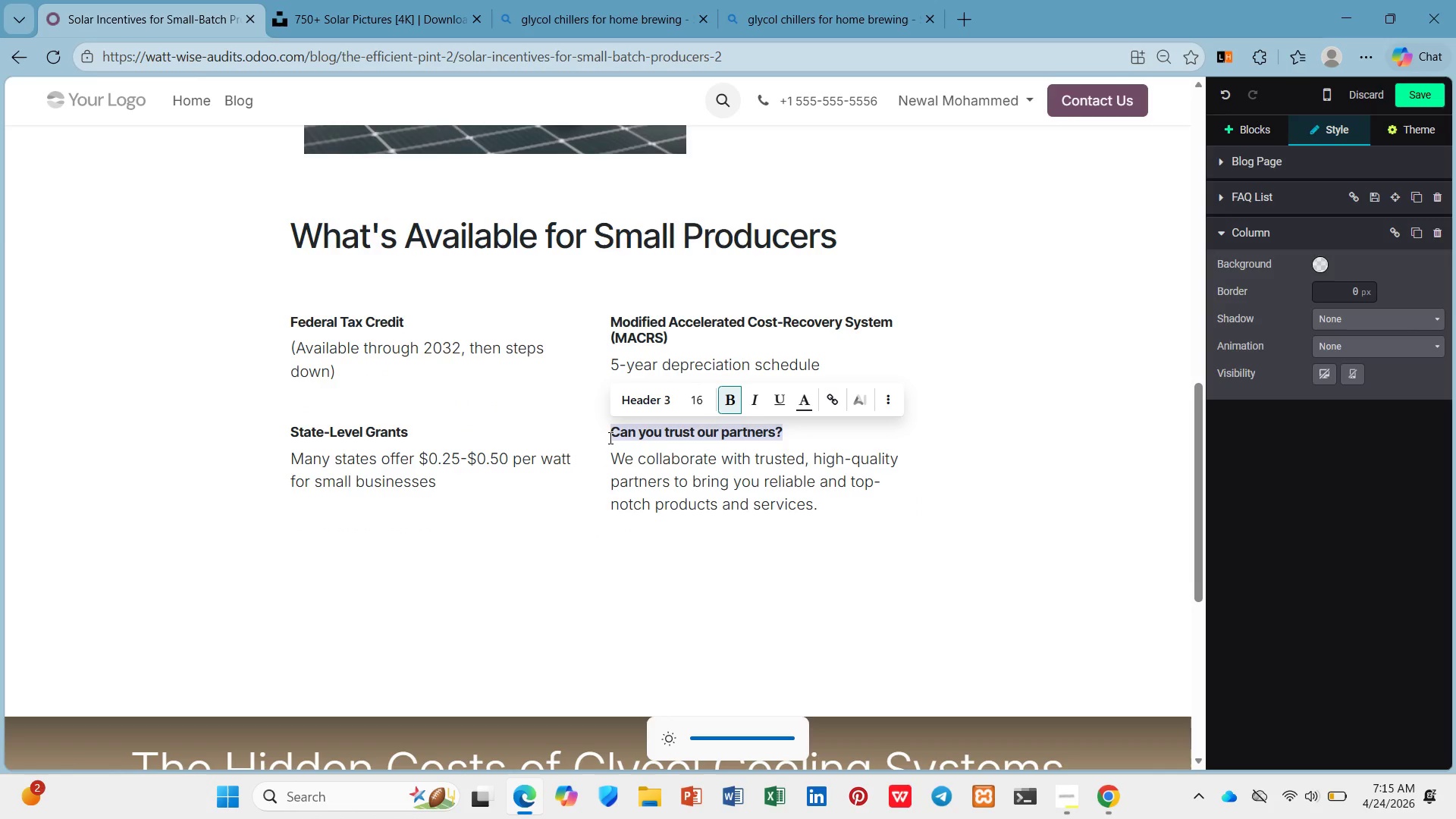 
key(Unknown)
 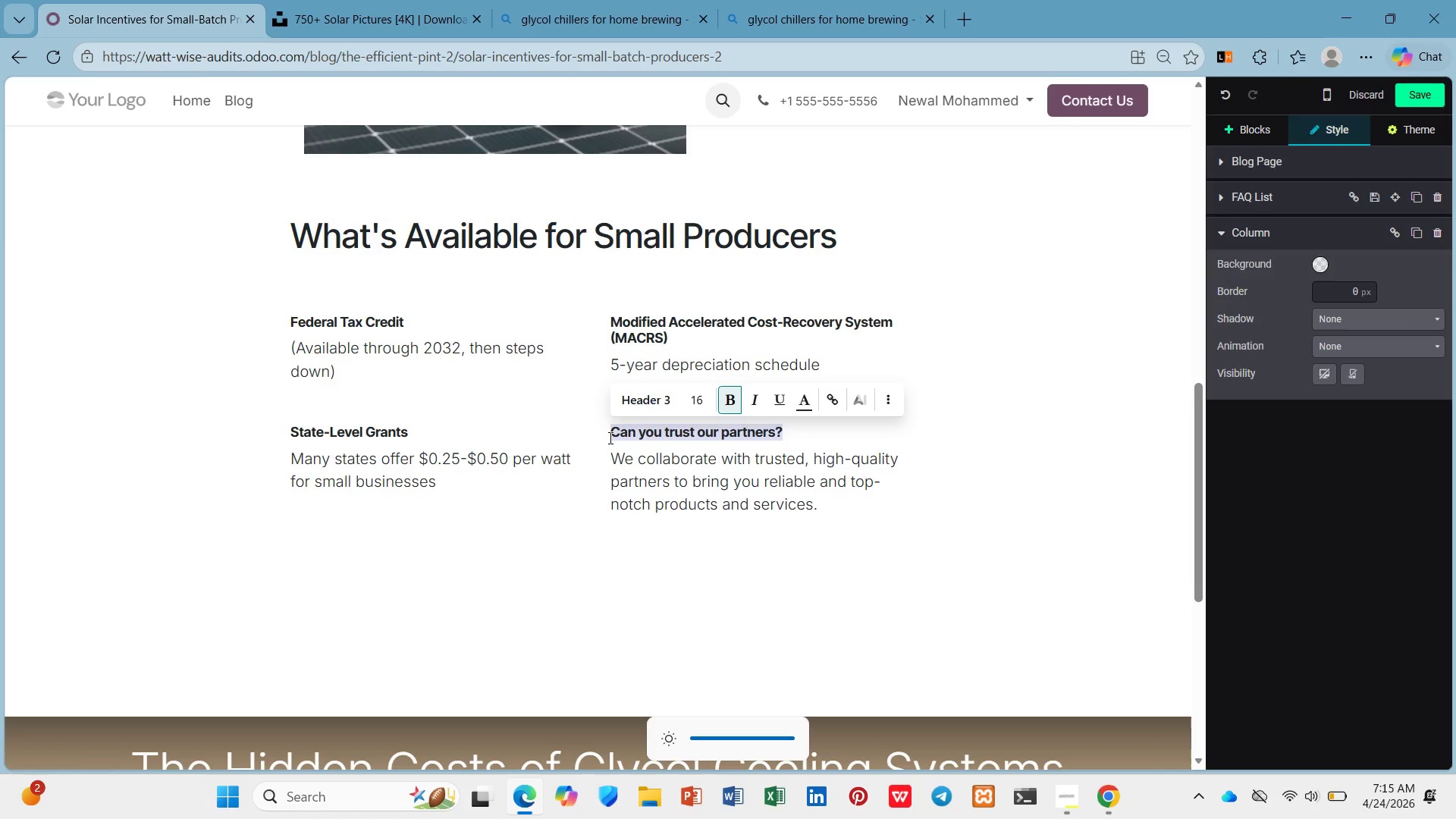 
key(Unknown)
 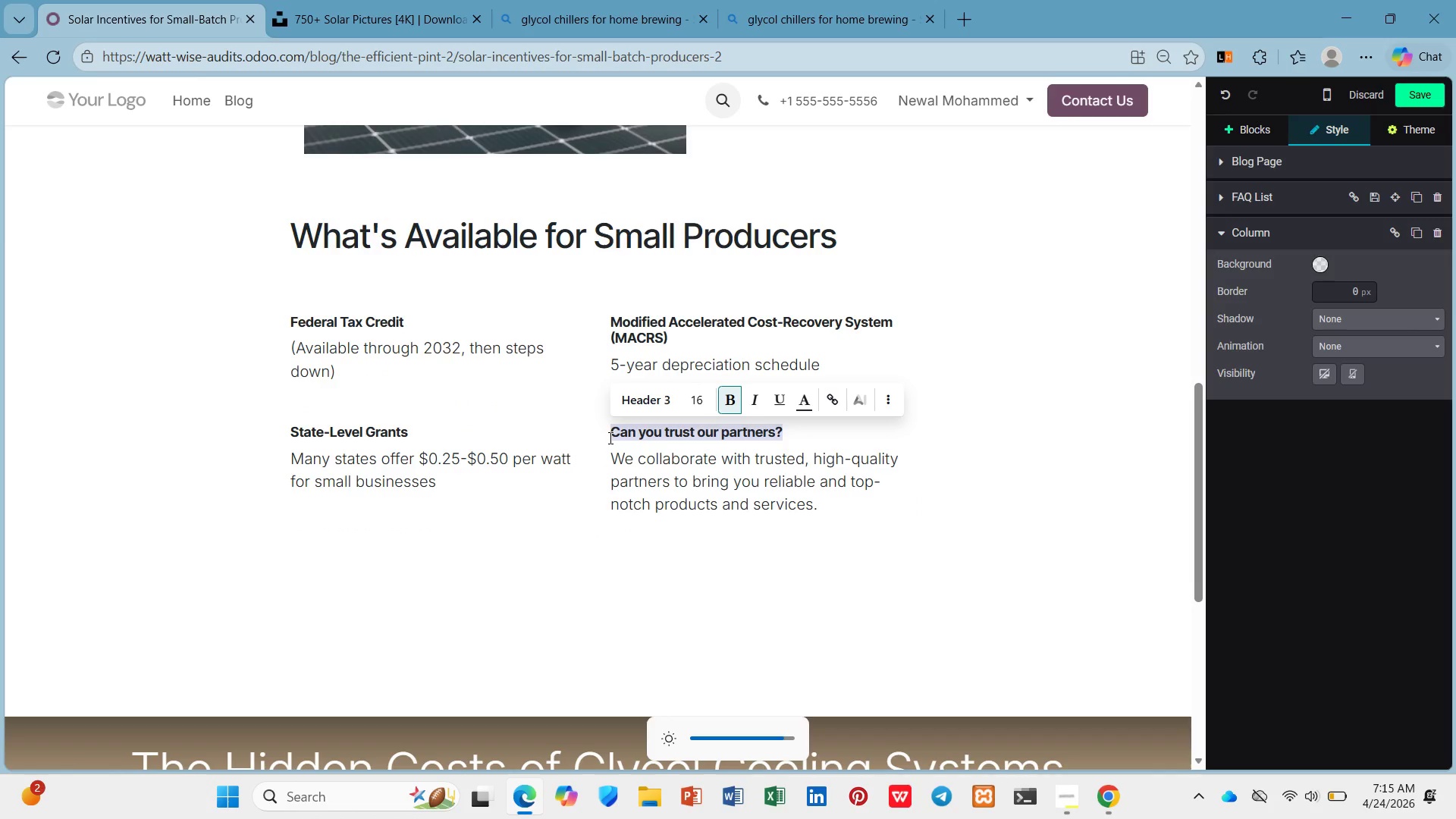 
hold_key(key=ShiftLeft, duration=0.59)
 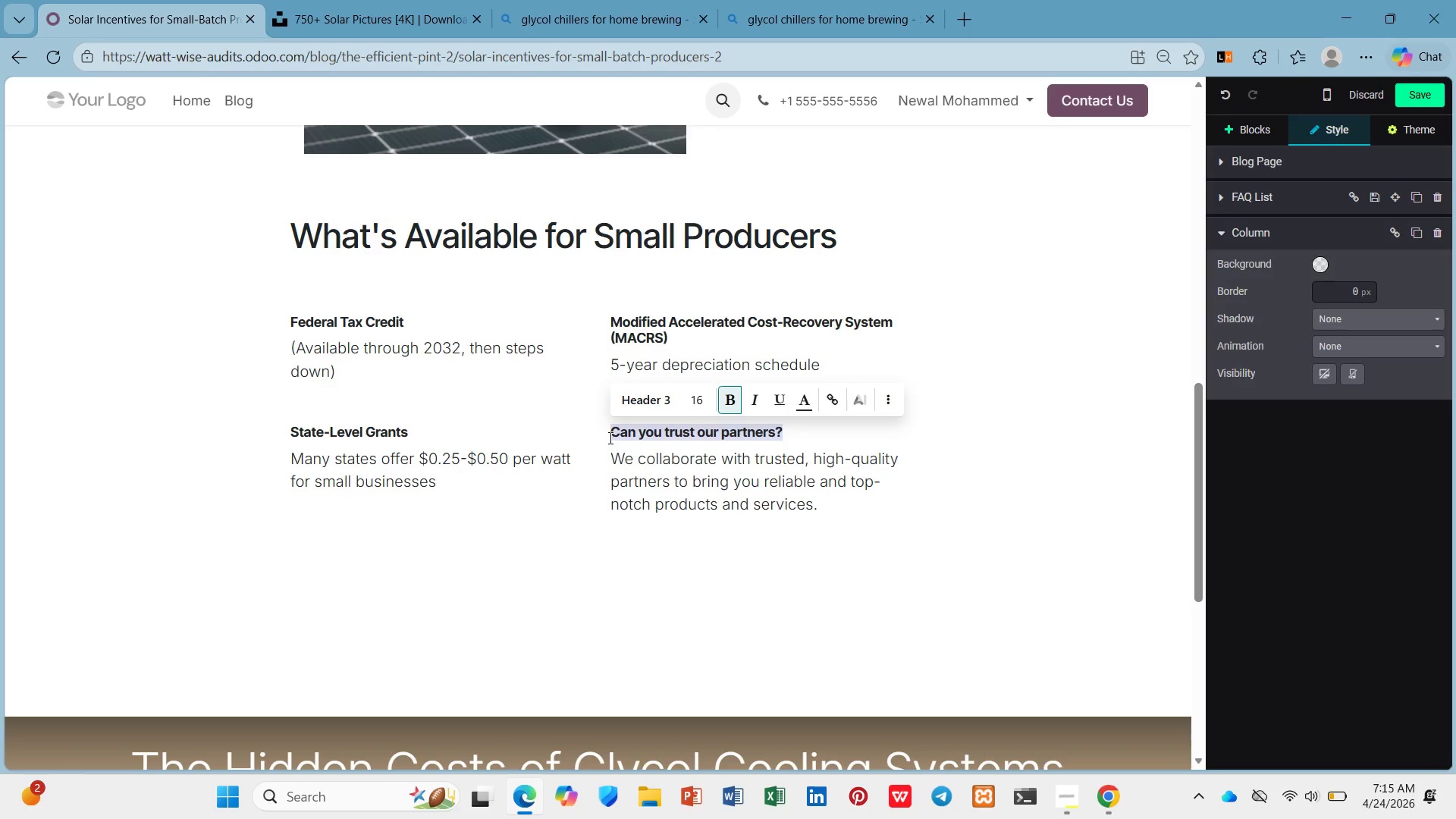 
type(USDA REAP Granst)
key(Backspace)
type(s)
 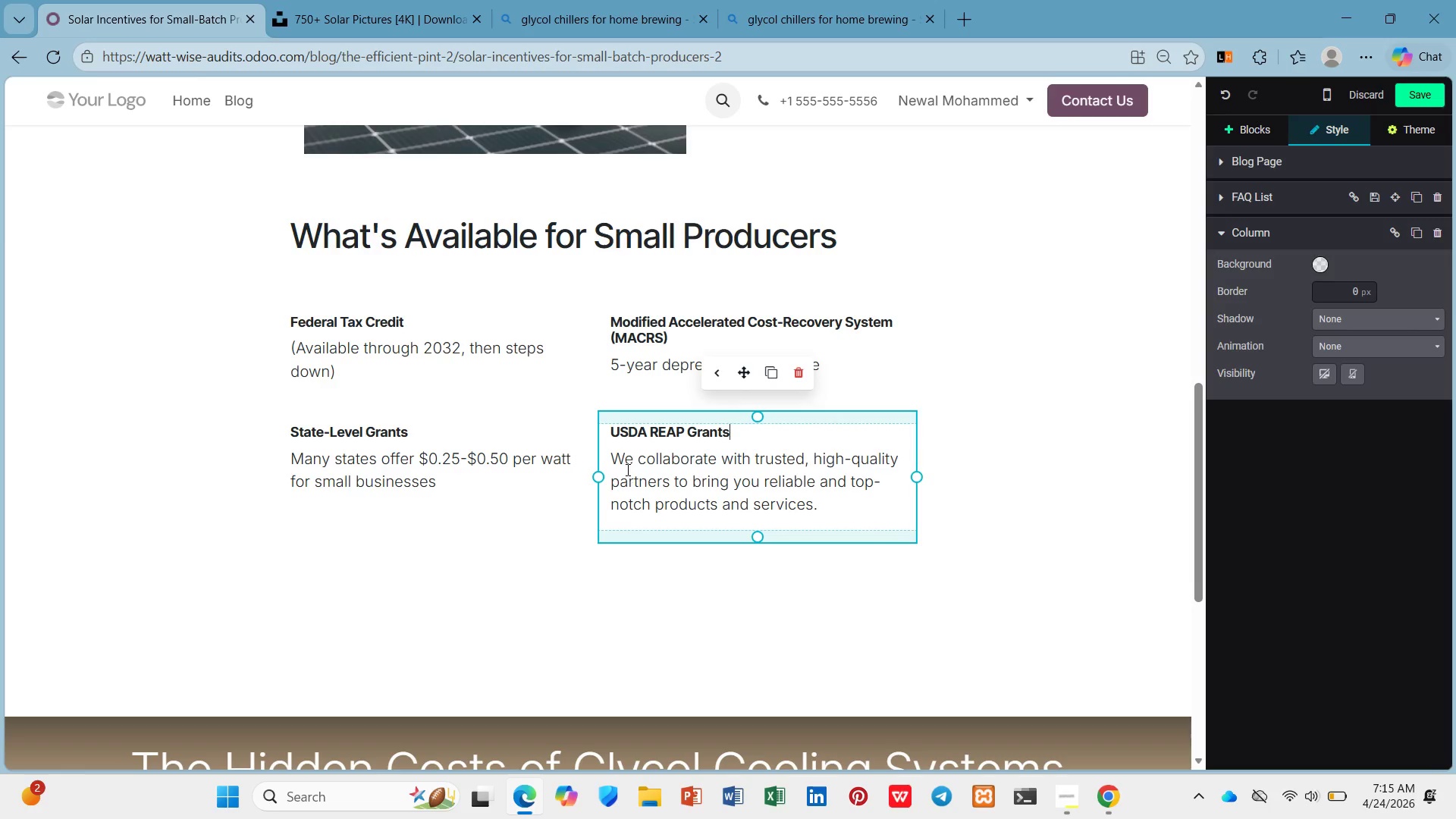 
wait(5.53)
 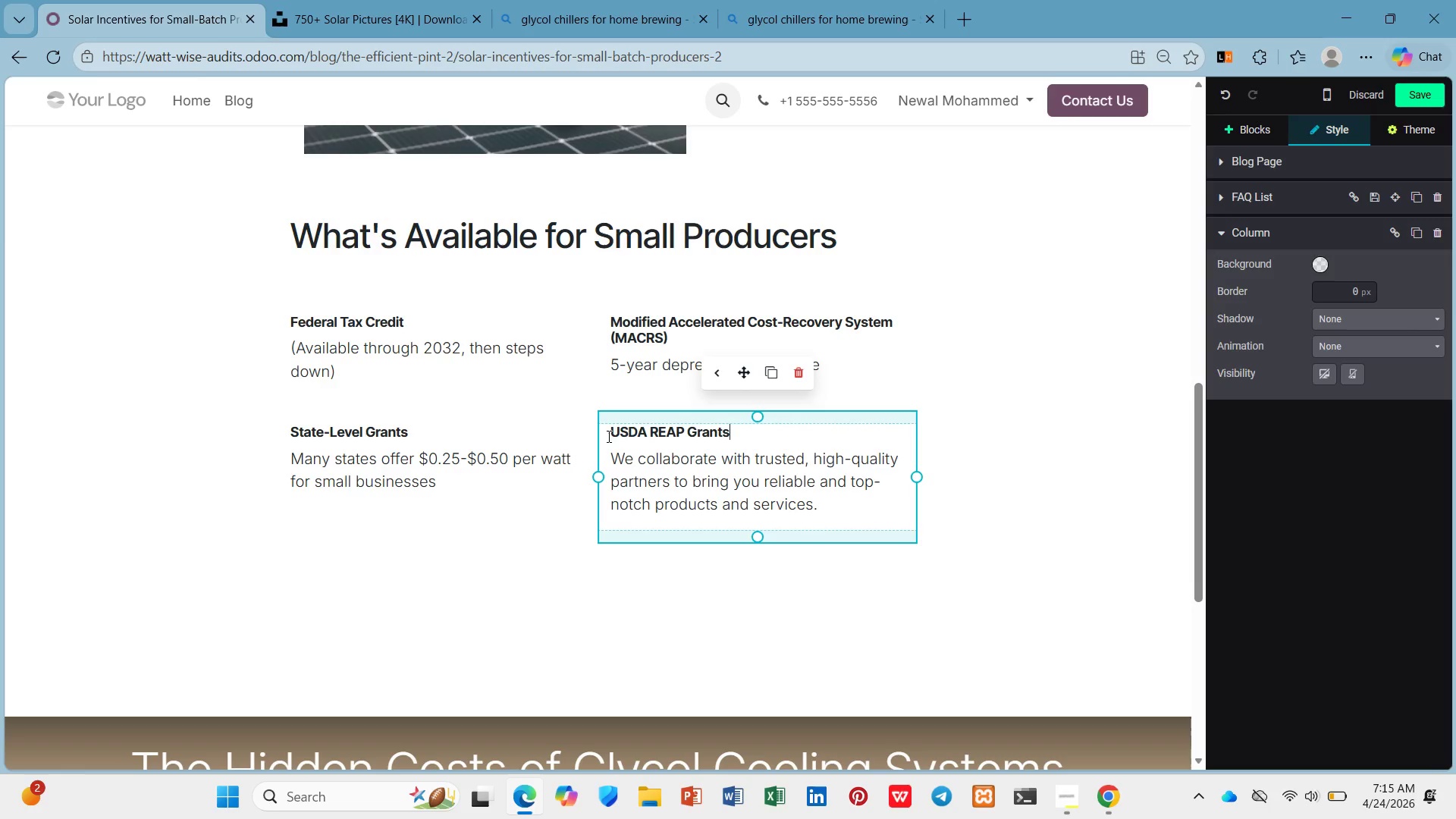 
left_click_drag(start_coordinate=[836, 510], to_coordinate=[611, 453])
 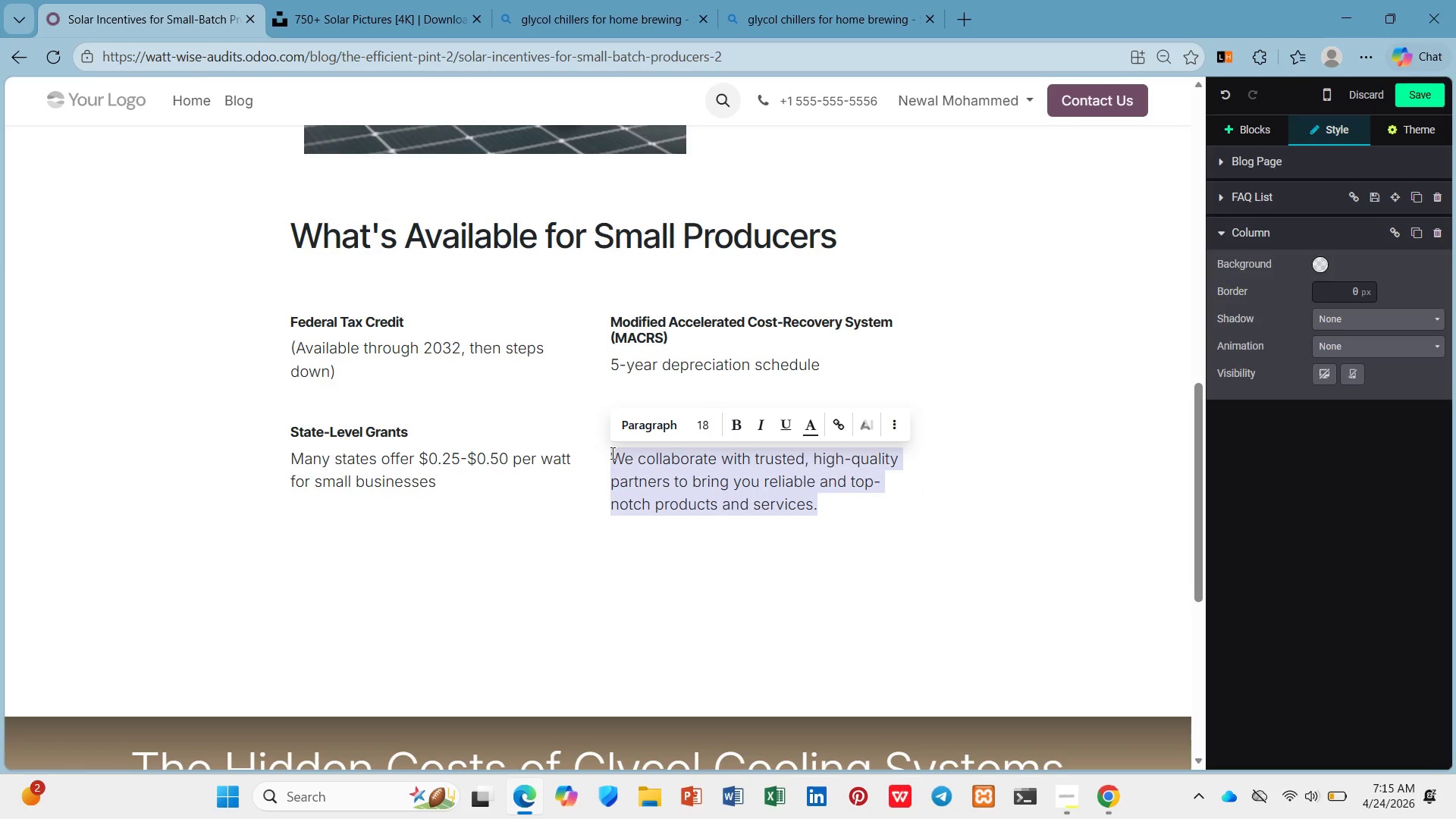 
type(Upto )
key(Backspace)
key(Backspace)
key(Backspace)
type( to 25% of project cod)
key(Backspace)
type(sts for rural breweres)
 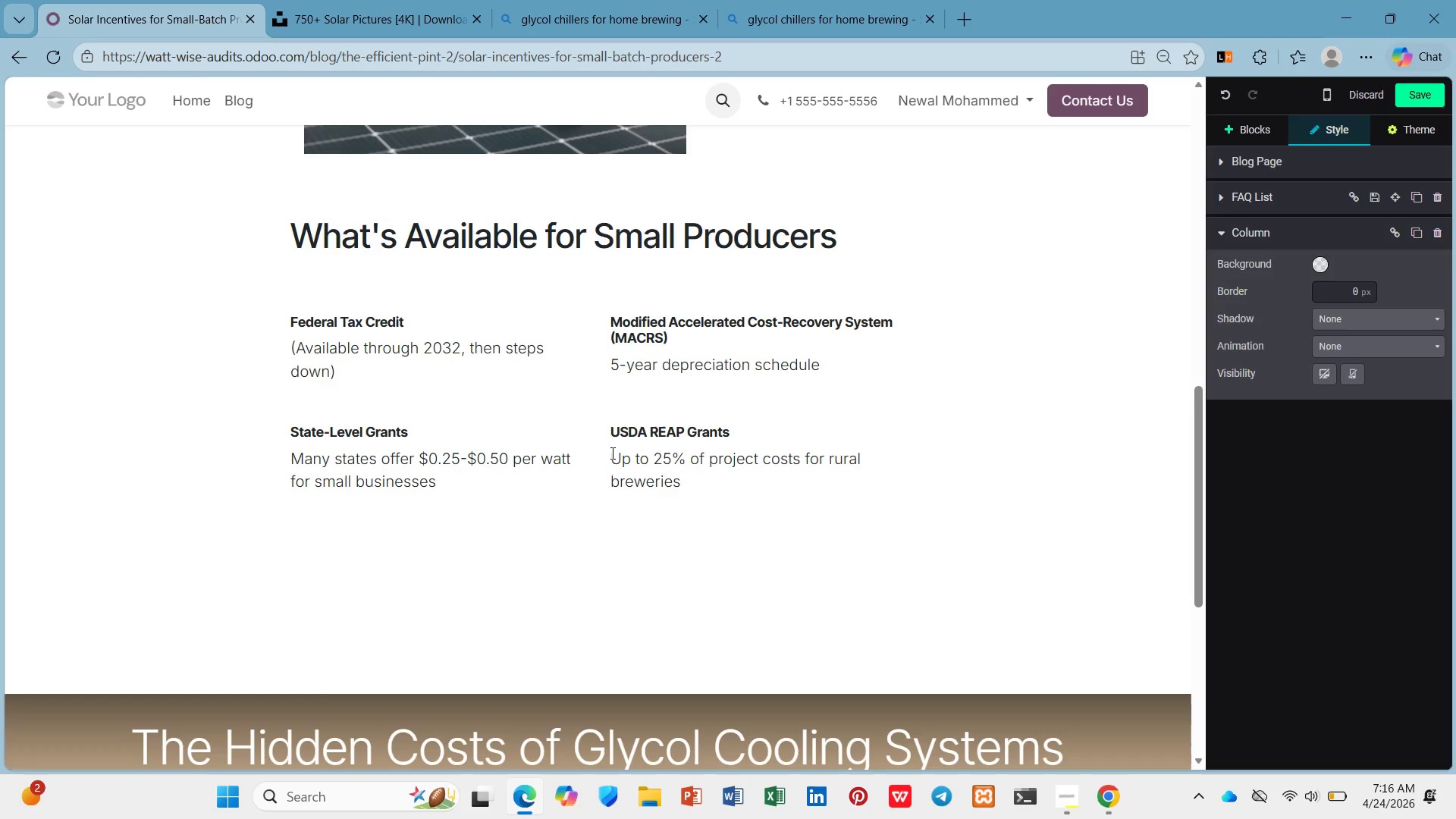 
 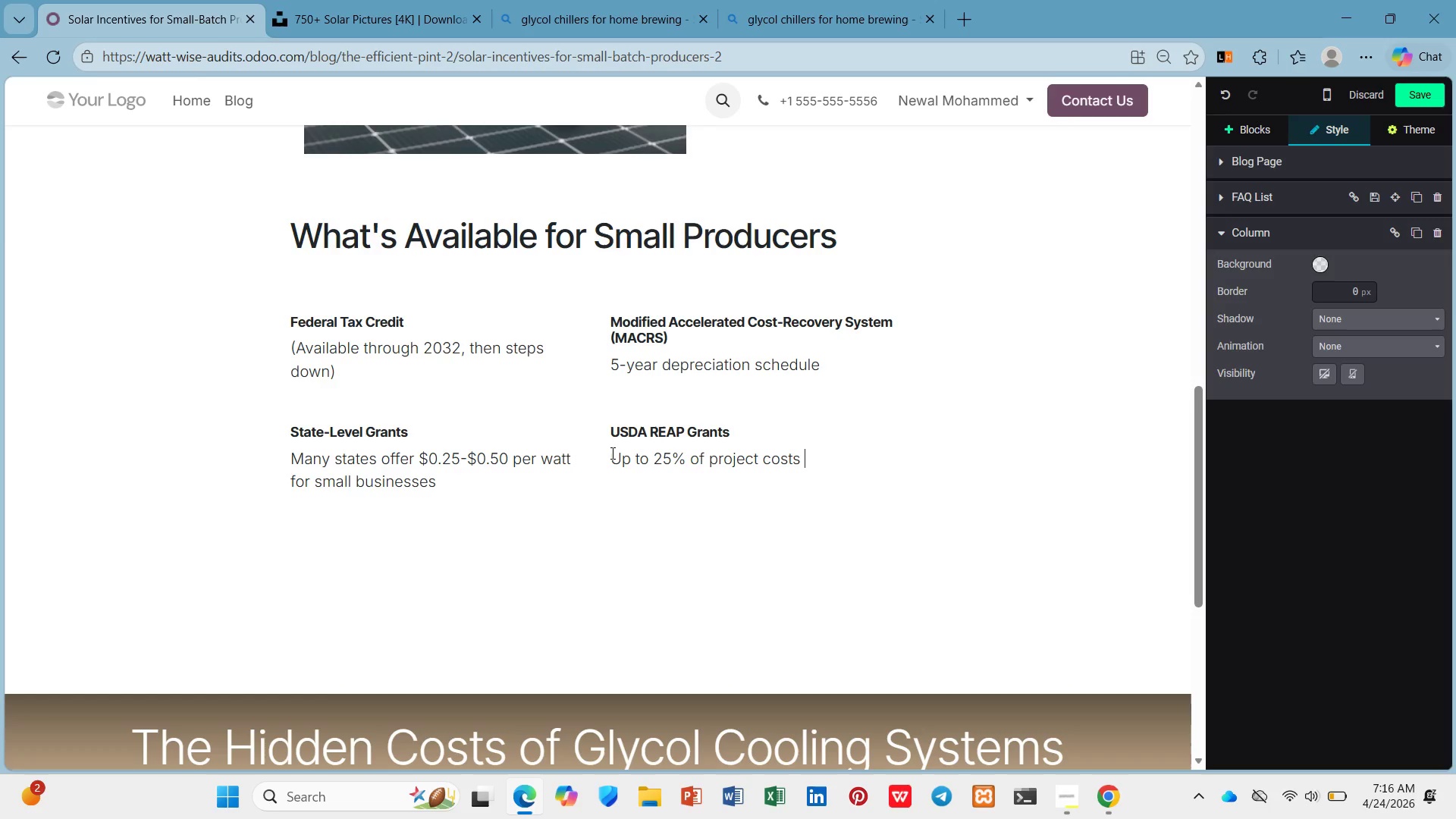 
hold_key(key=I, duration=0.41)
 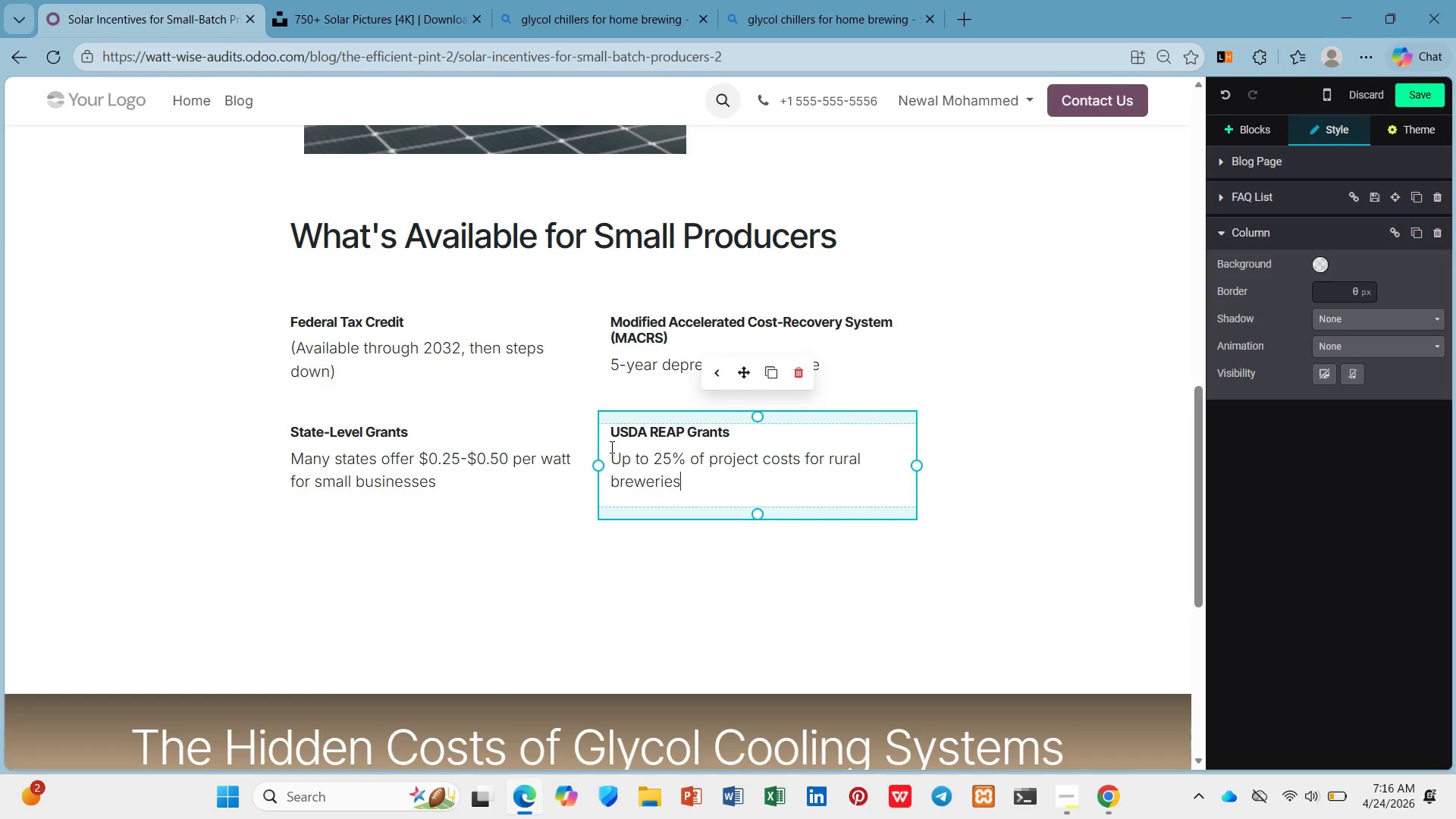 
scroll: coordinate [610, 447], scroll_direction: down, amount: 1.0
 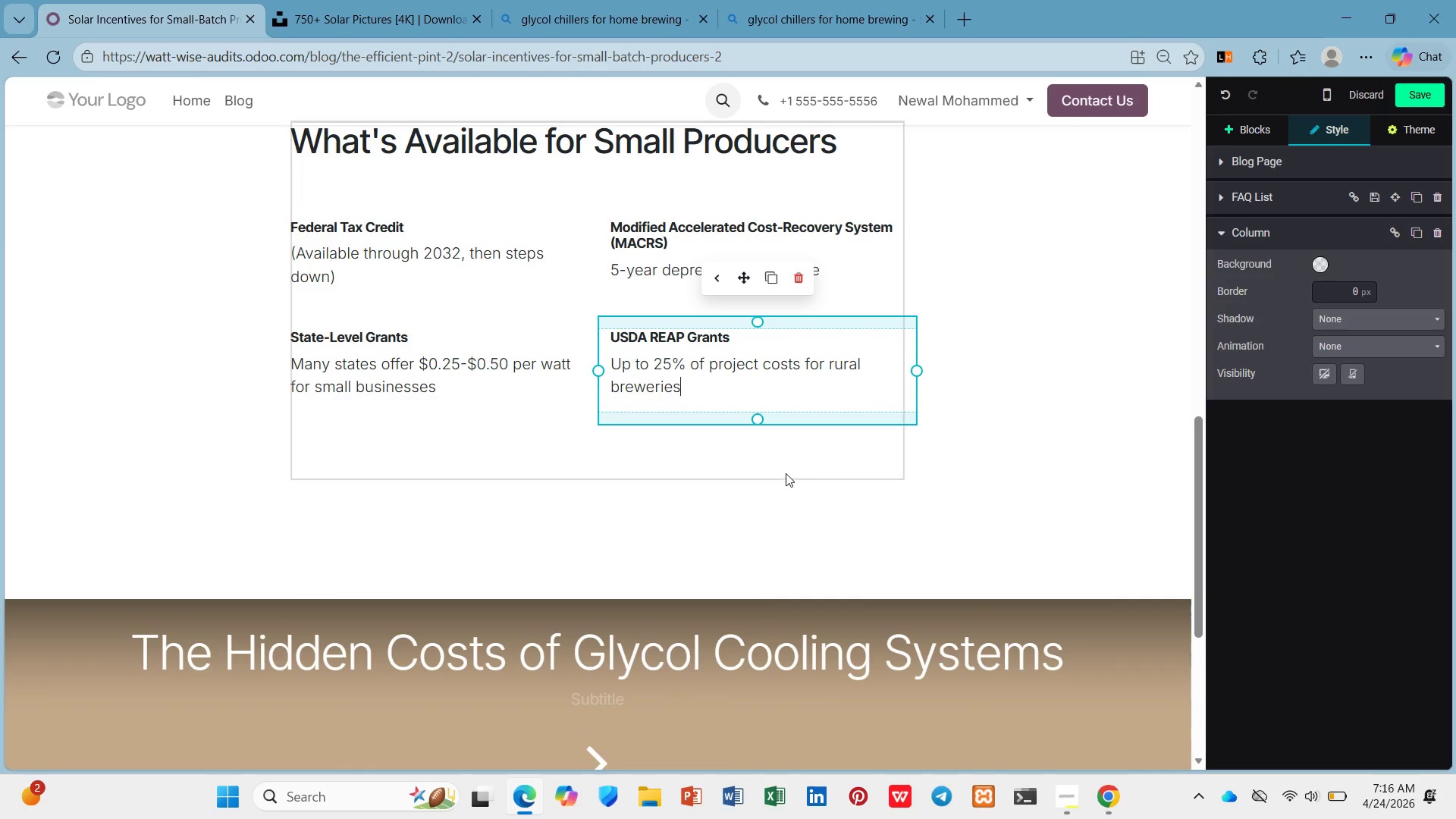 
left_click([781, 455])
 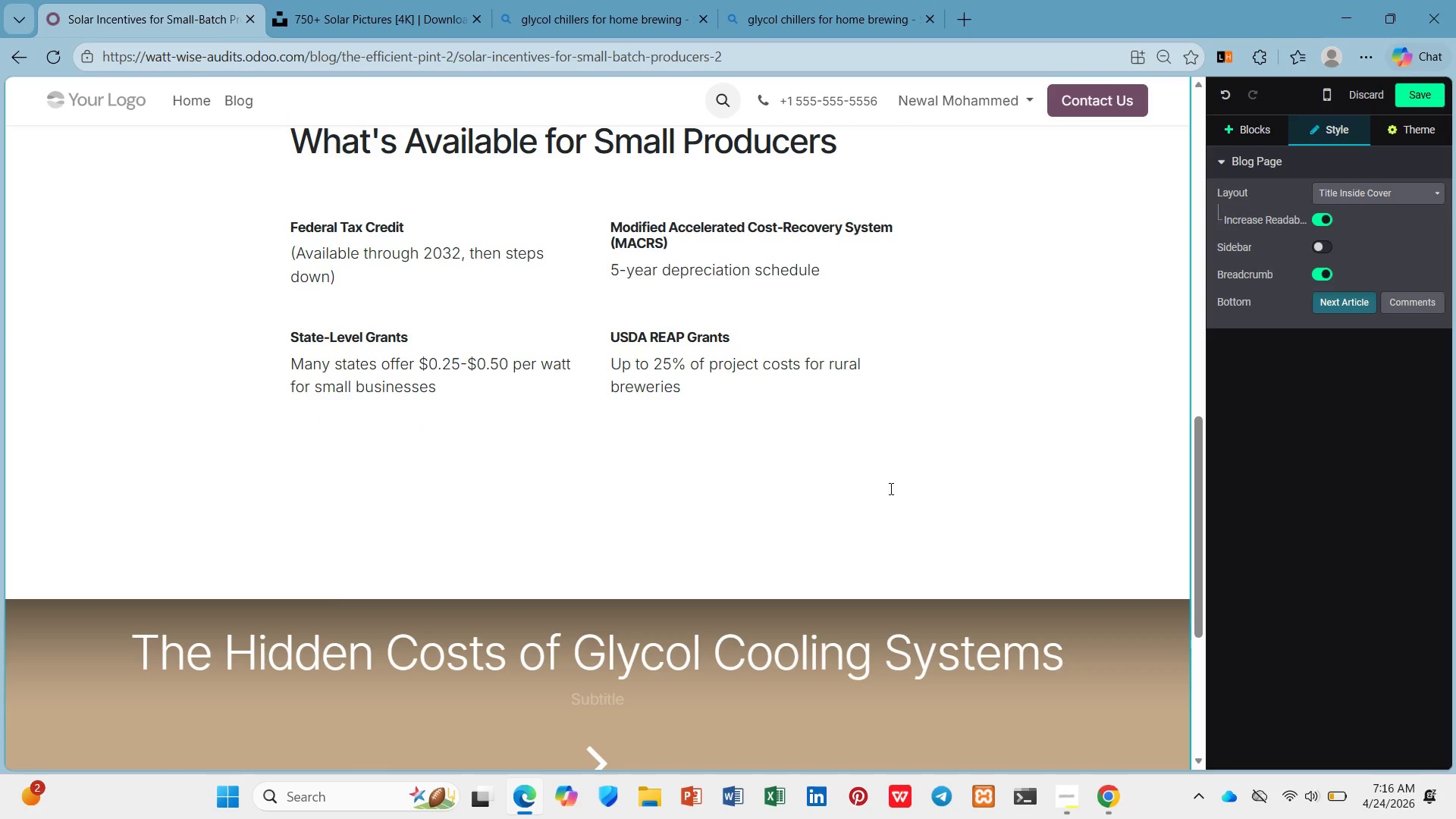 
left_click([846, 457])
 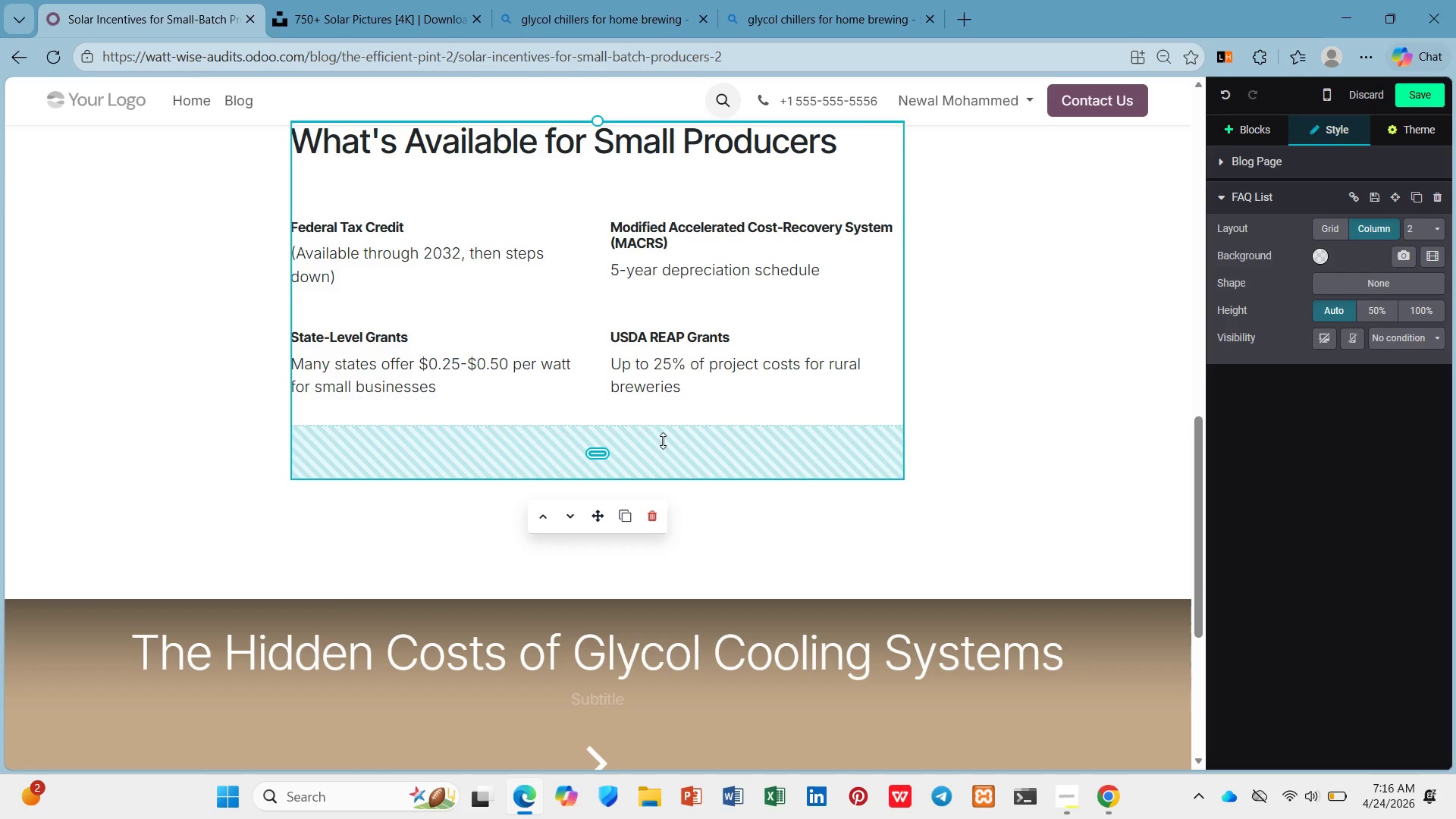 
scroll: coordinate [852, 369], scroll_direction: up, amount: 7.0
 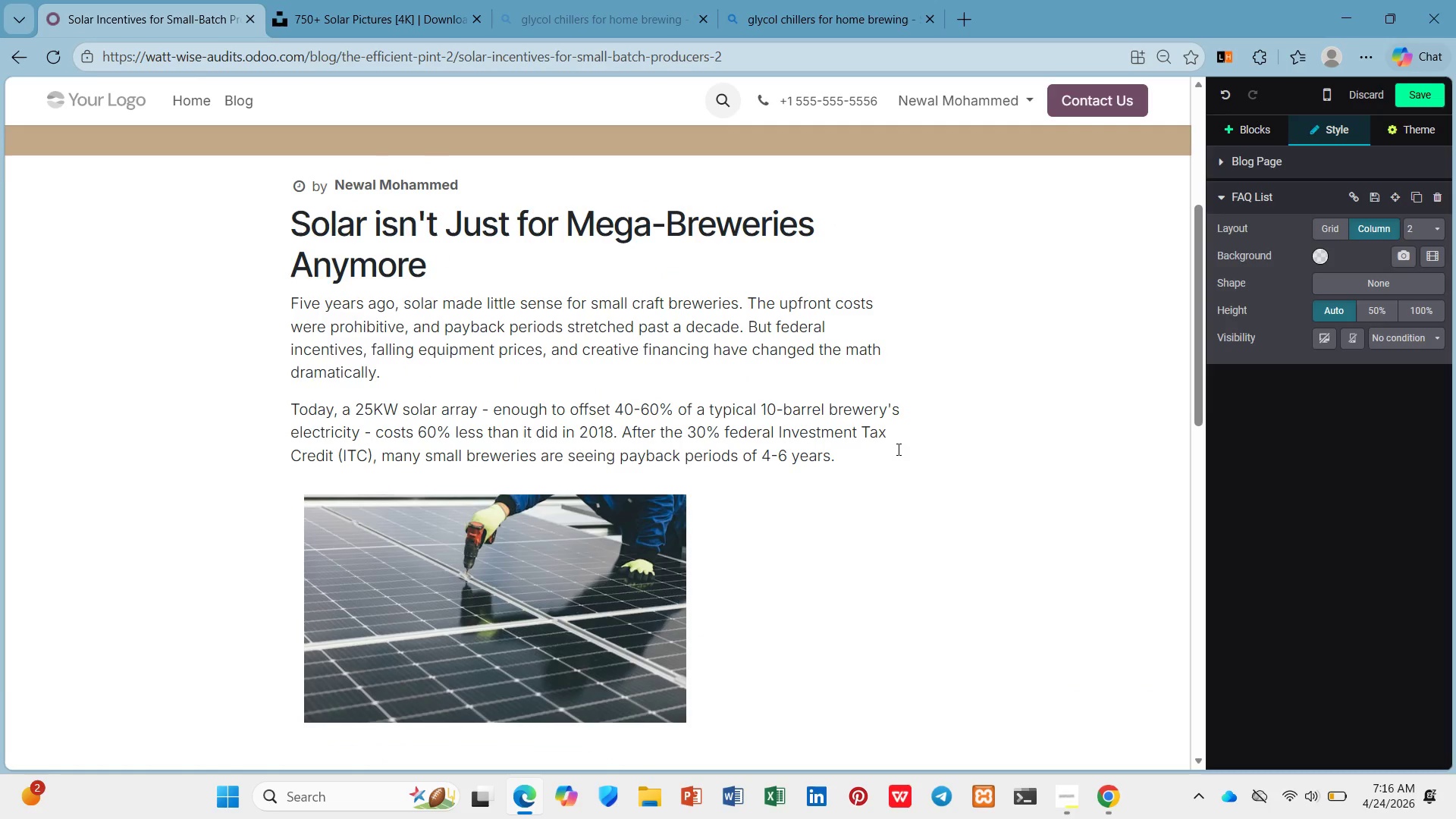 
left_click([897, 449])
 